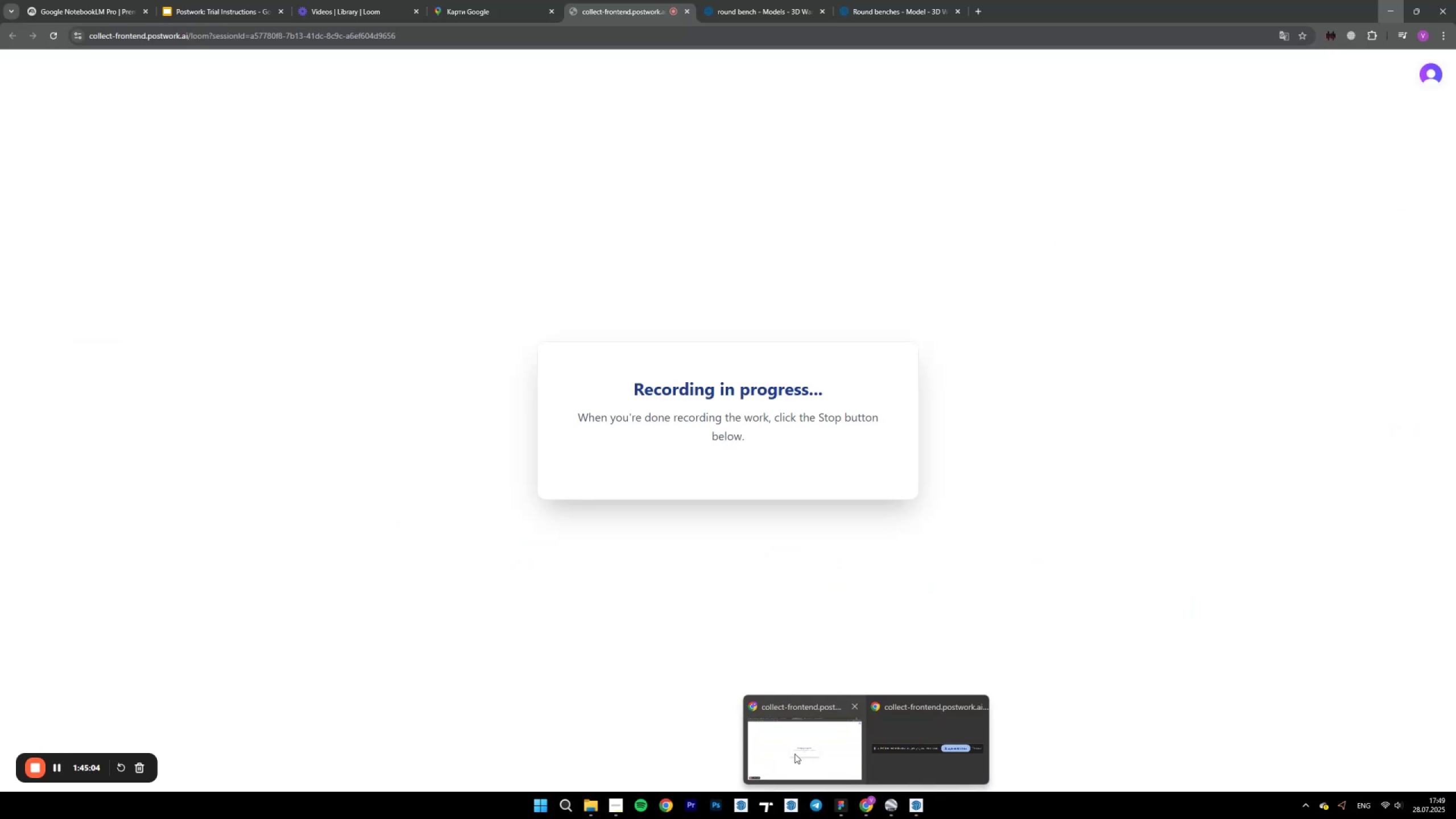 
left_click([795, 754])
 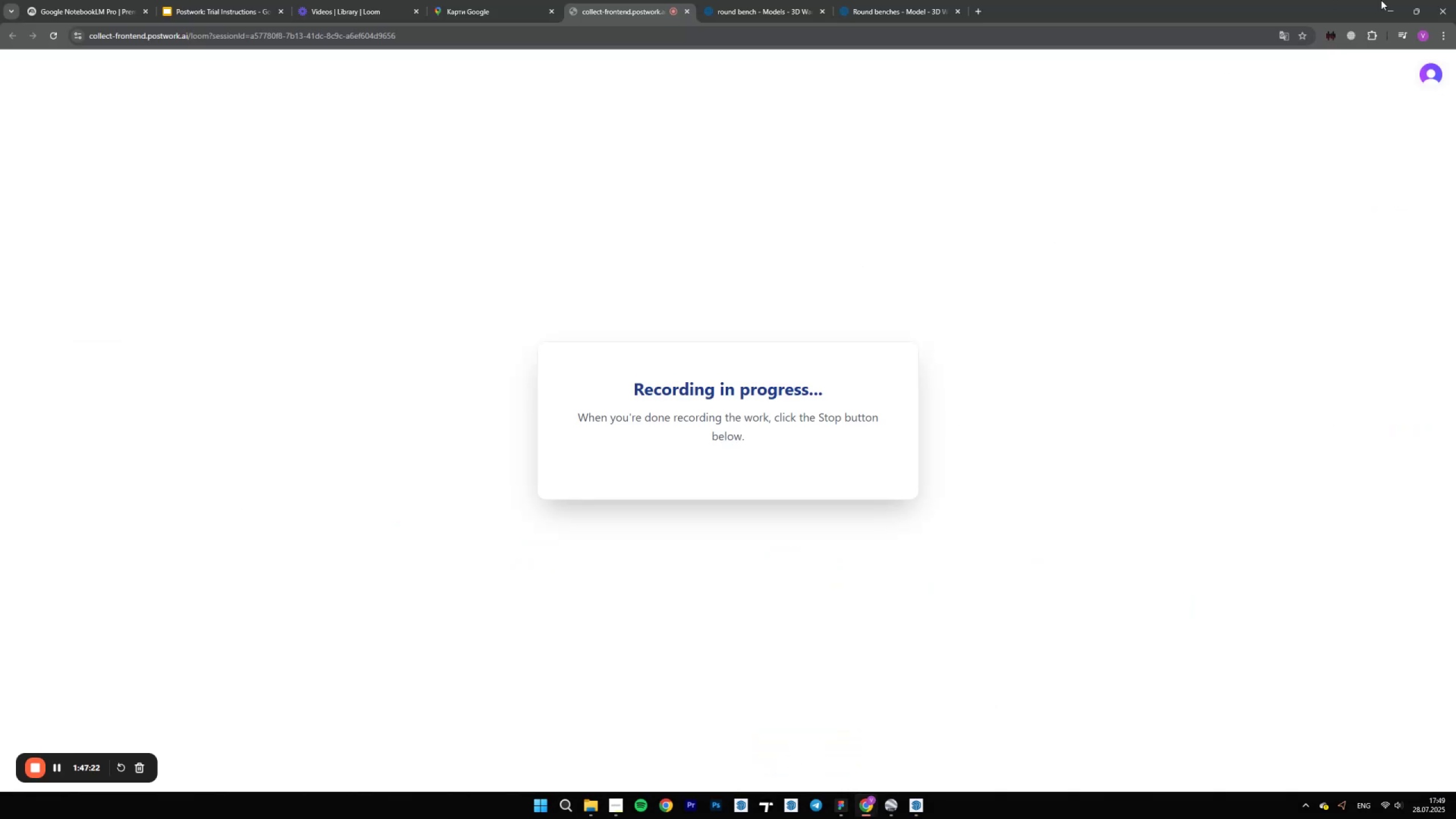 
left_click([1386, 10])
 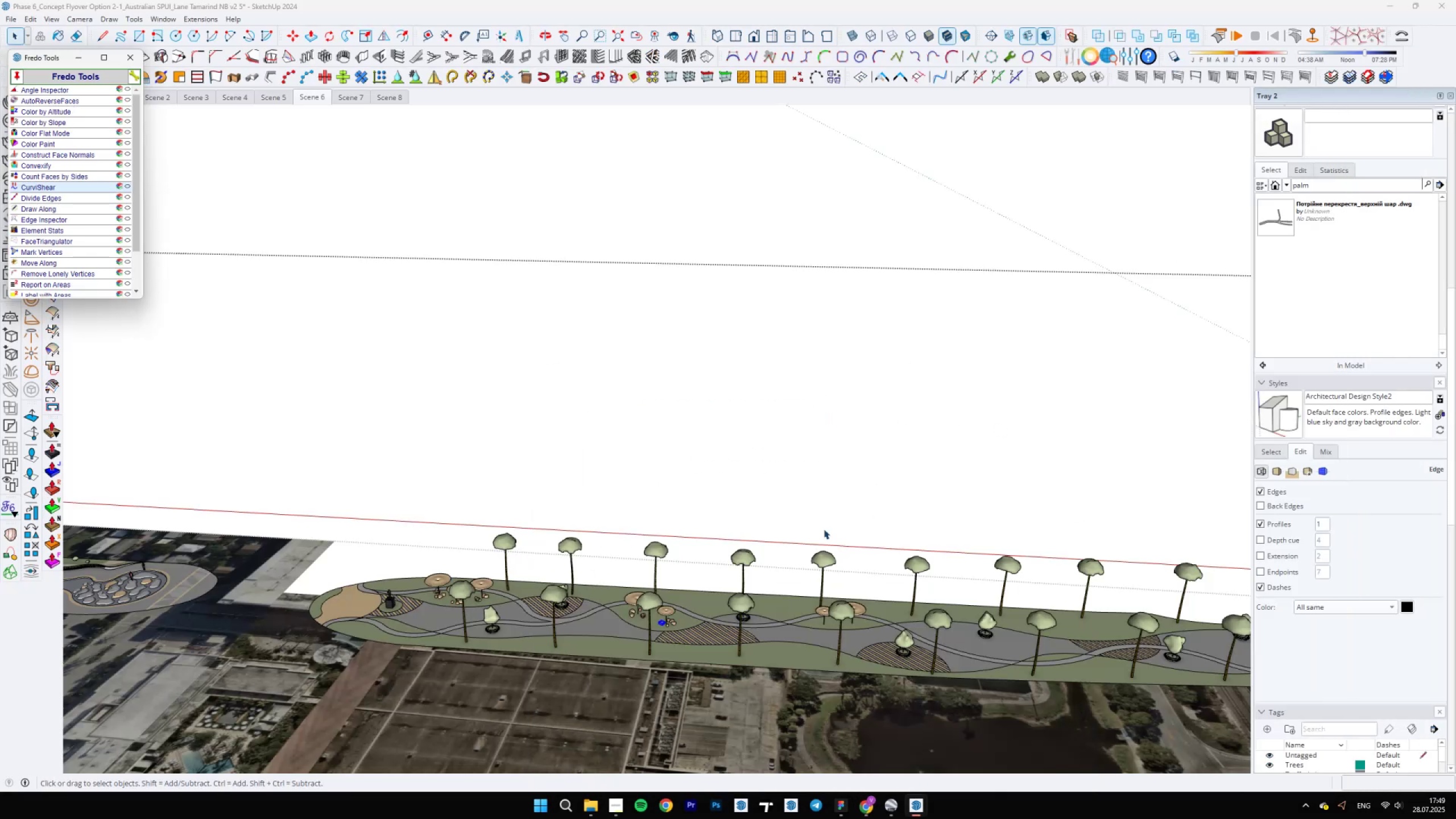 
scroll: coordinate [689, 594], scroll_direction: up, amount: 8.0
 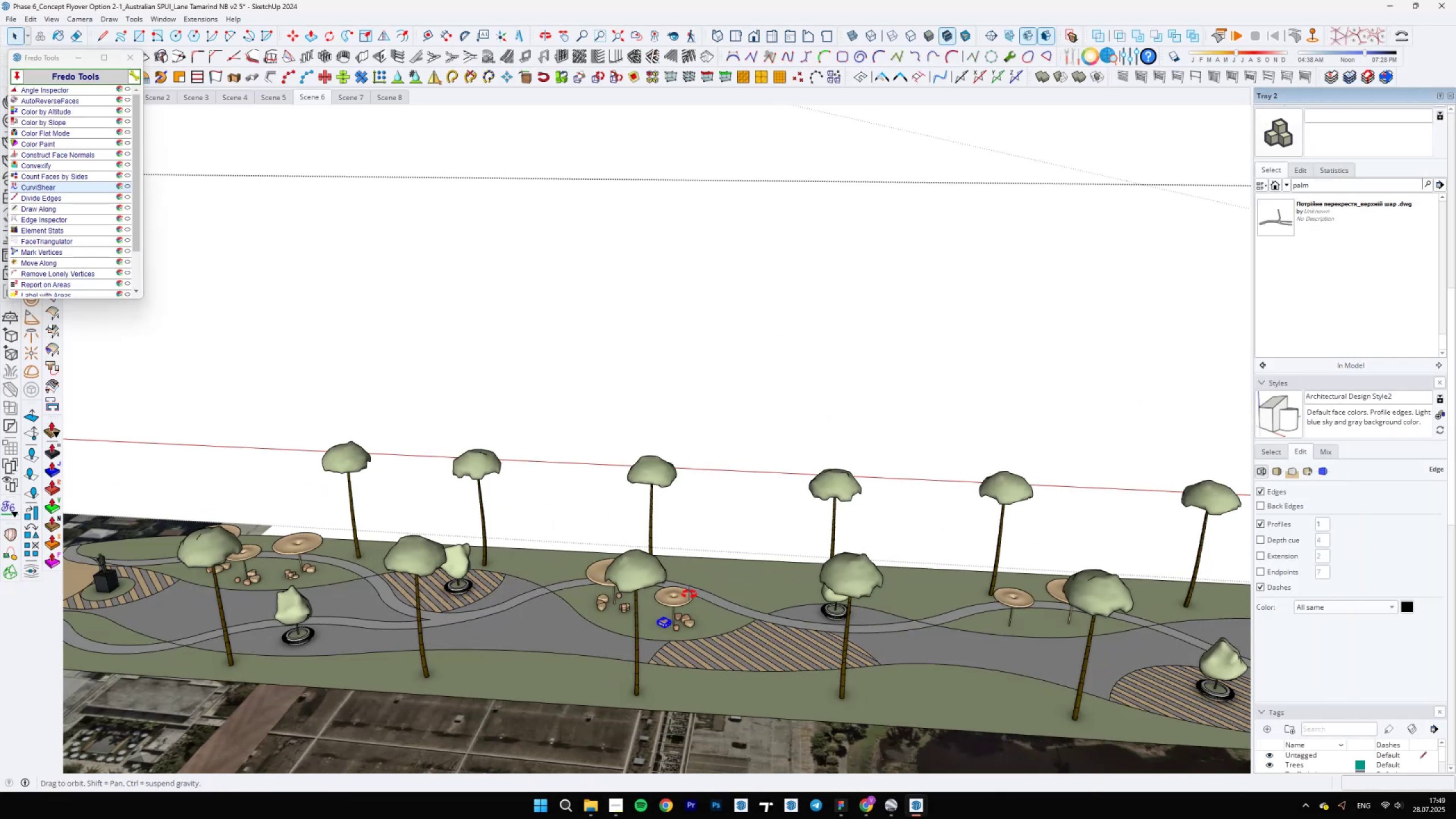 
scroll: coordinate [817, 413], scroll_direction: down, amount: 5.0
 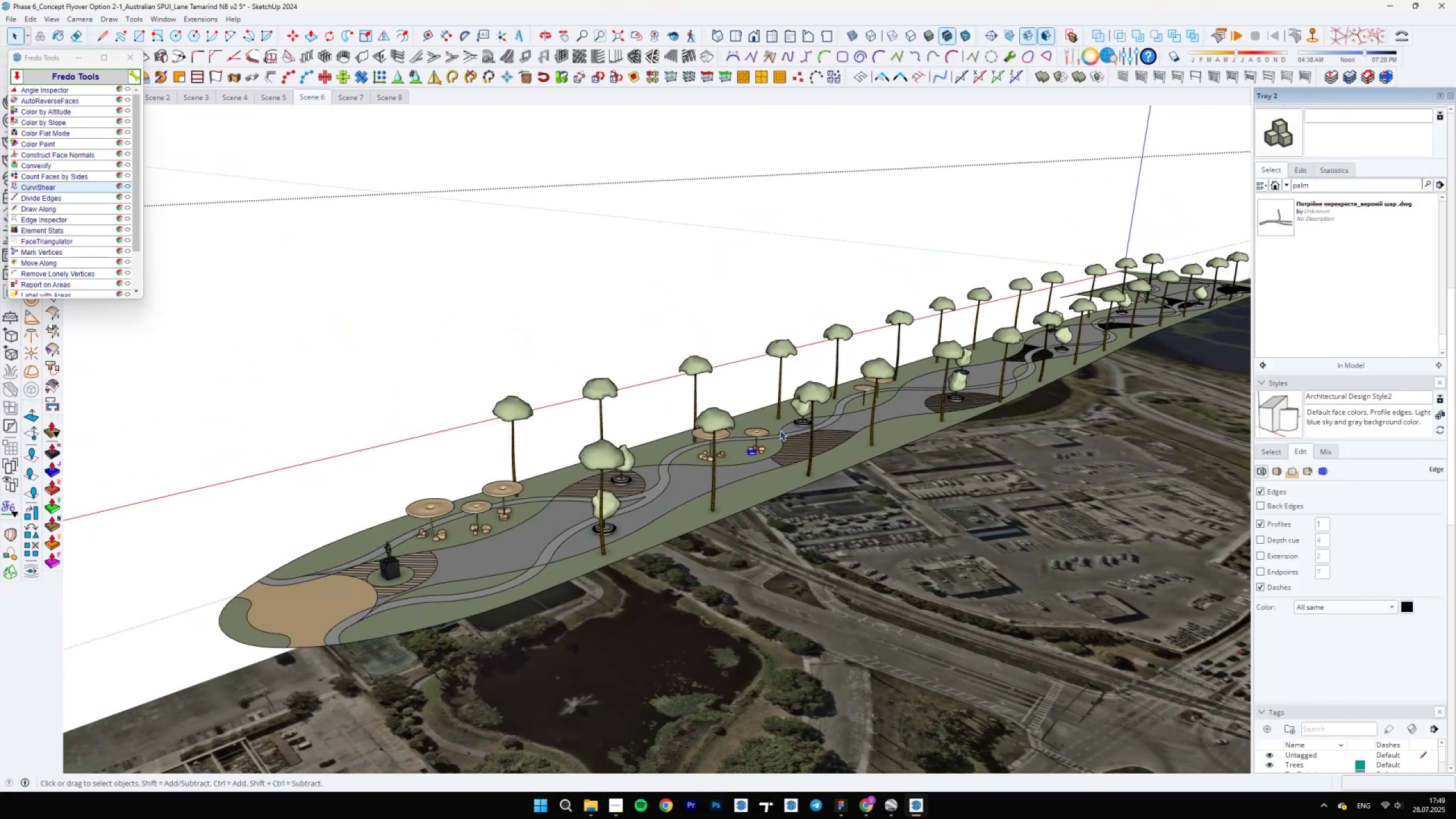 
scroll: coordinate [308, 581], scroll_direction: up, amount: 27.0
 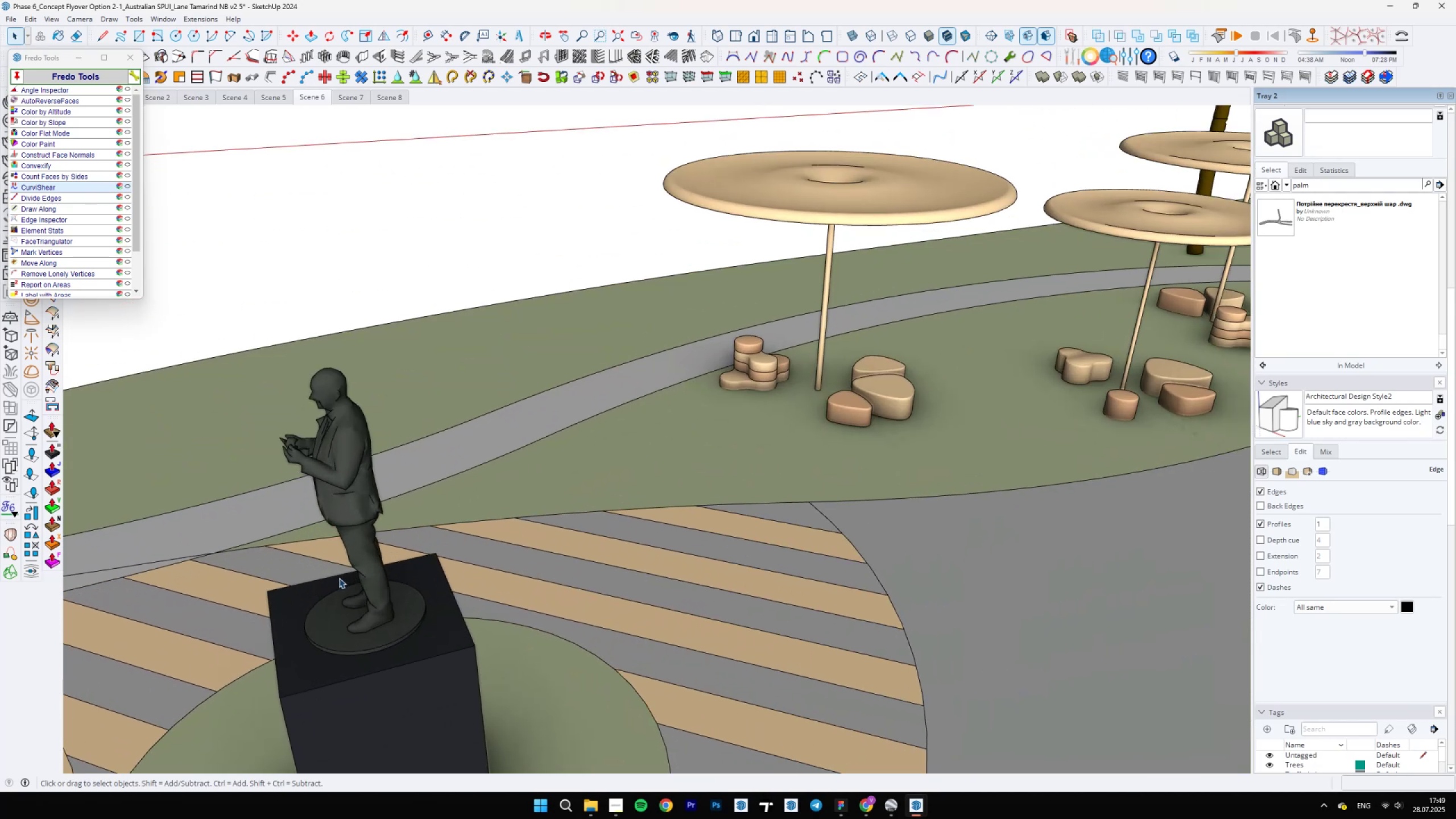 
scroll: coordinate [705, 499], scroll_direction: down, amount: 29.0
 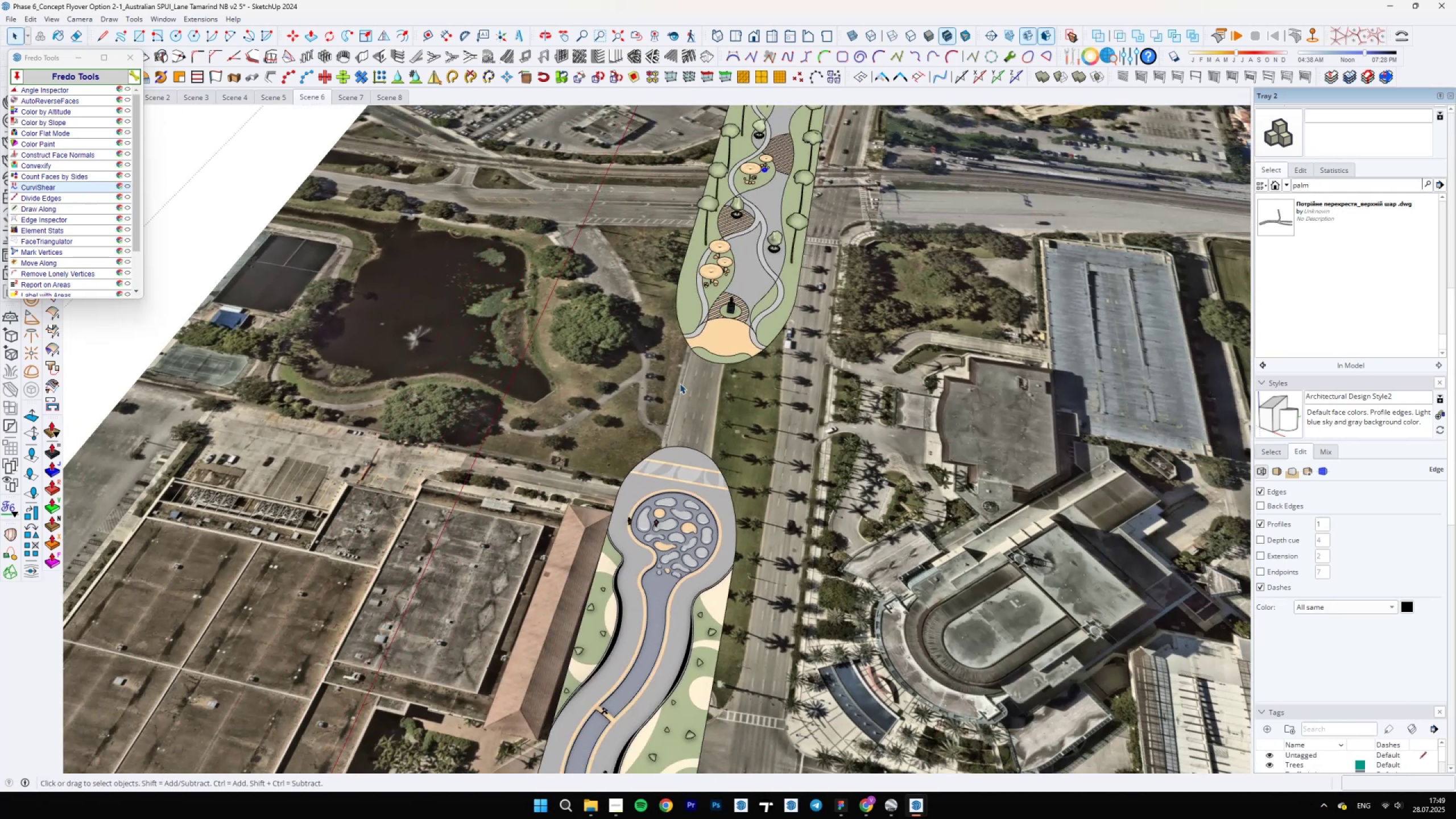 
scroll: coordinate [840, 415], scroll_direction: up, amount: 28.0
 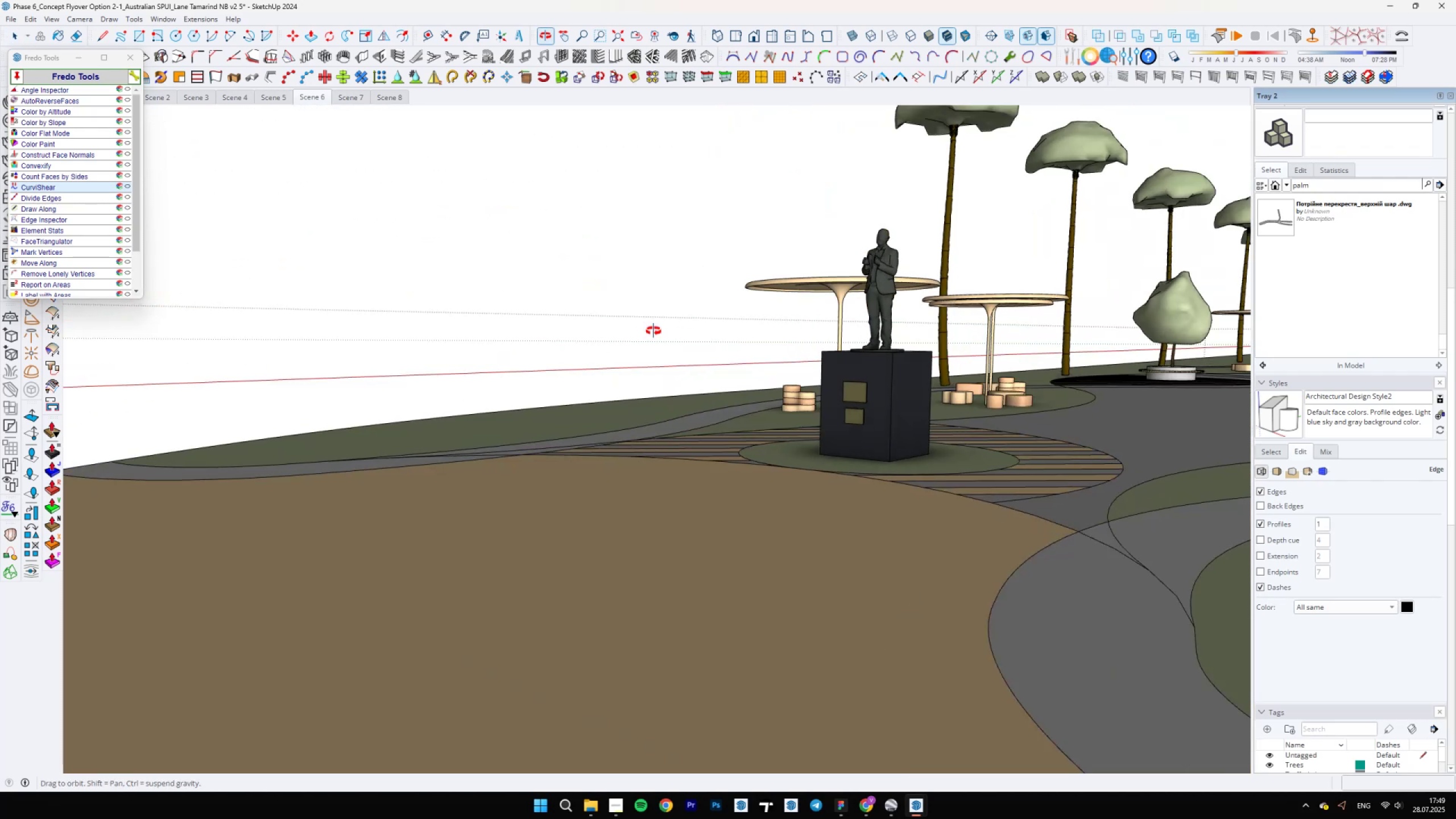 
scroll: coordinate [672, 510], scroll_direction: down, amount: 7.0
 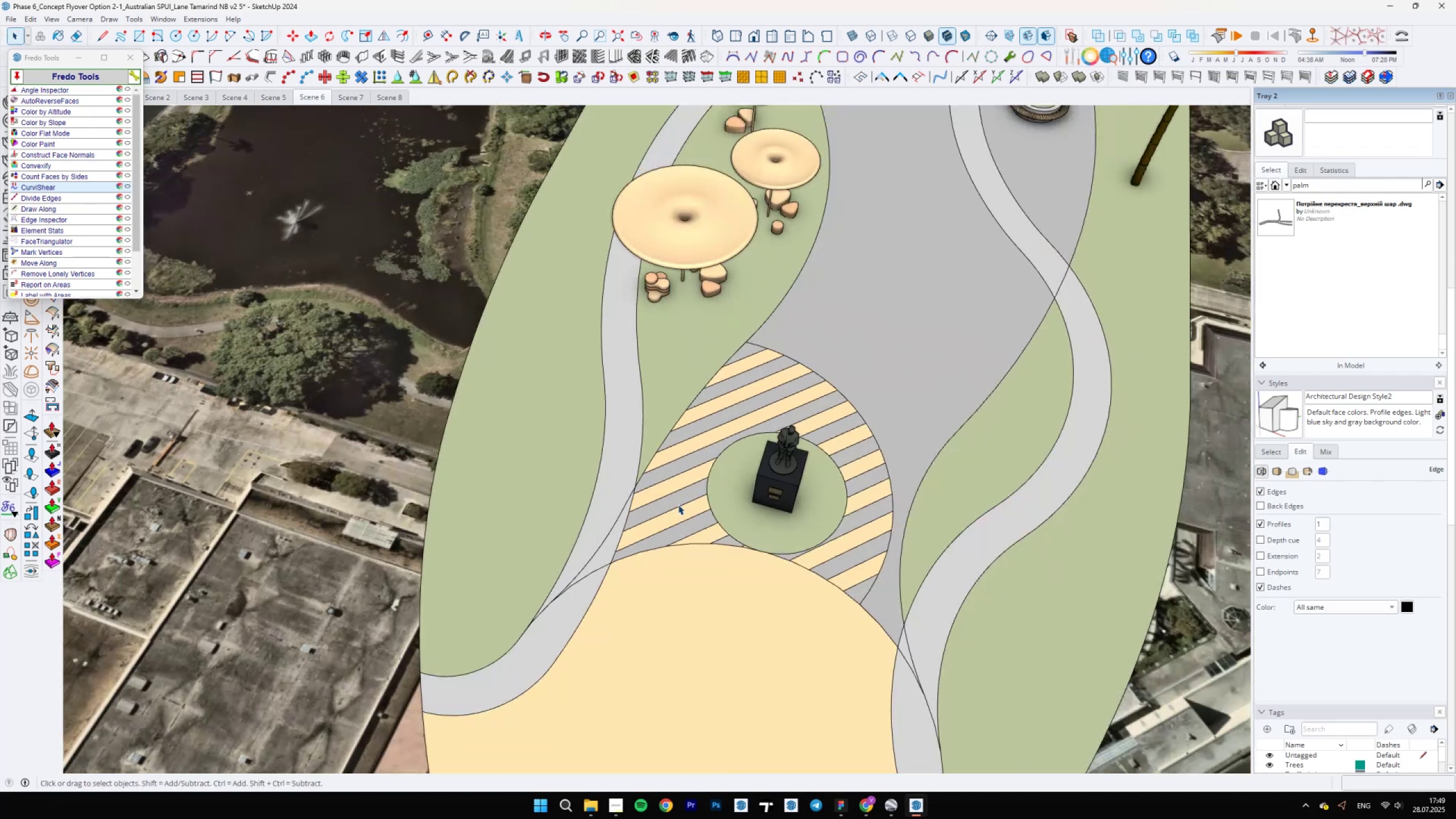 
scroll: coordinate [814, 485], scroll_direction: up, amount: 7.0
 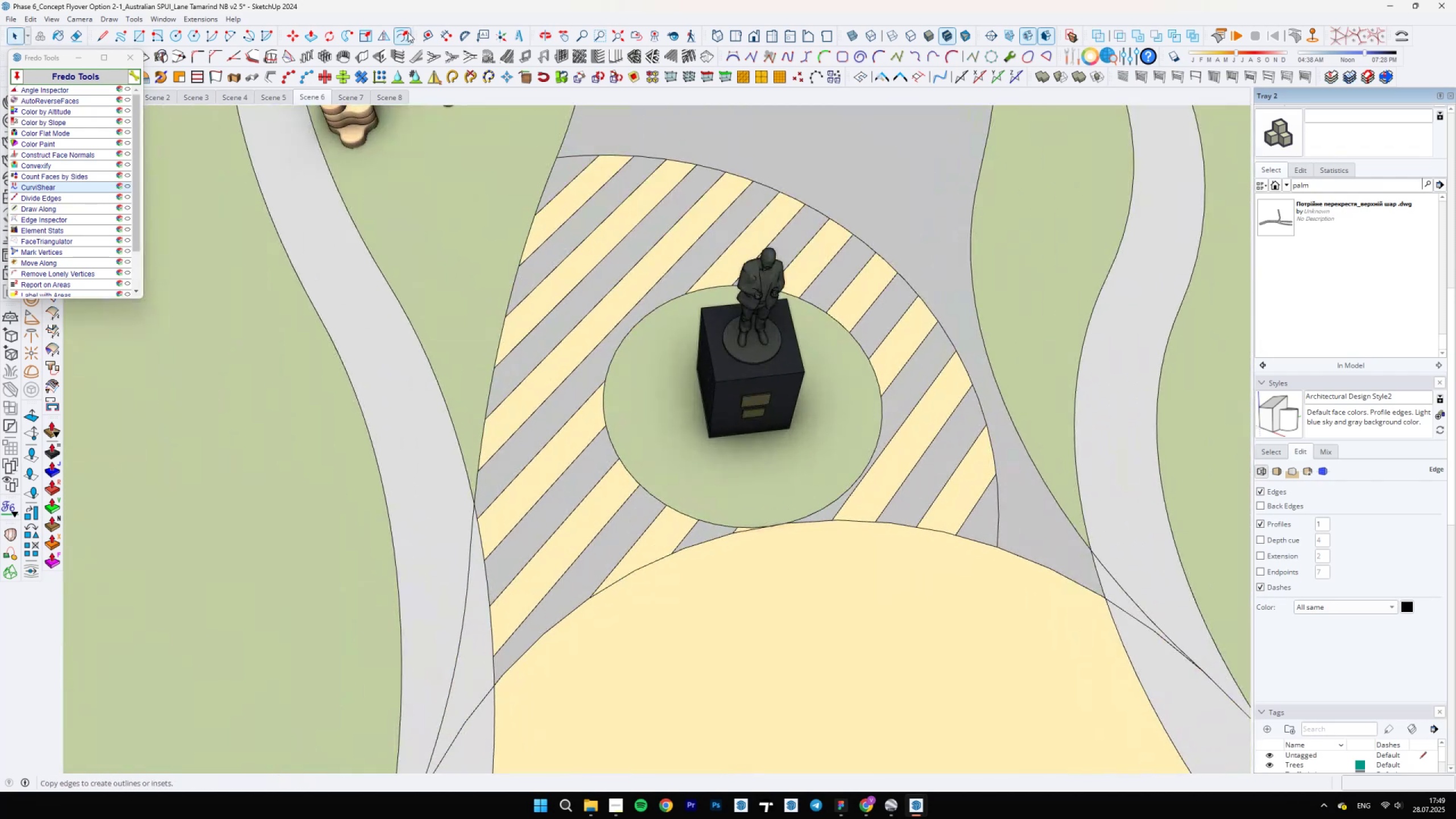 
left_click([400, 30])
 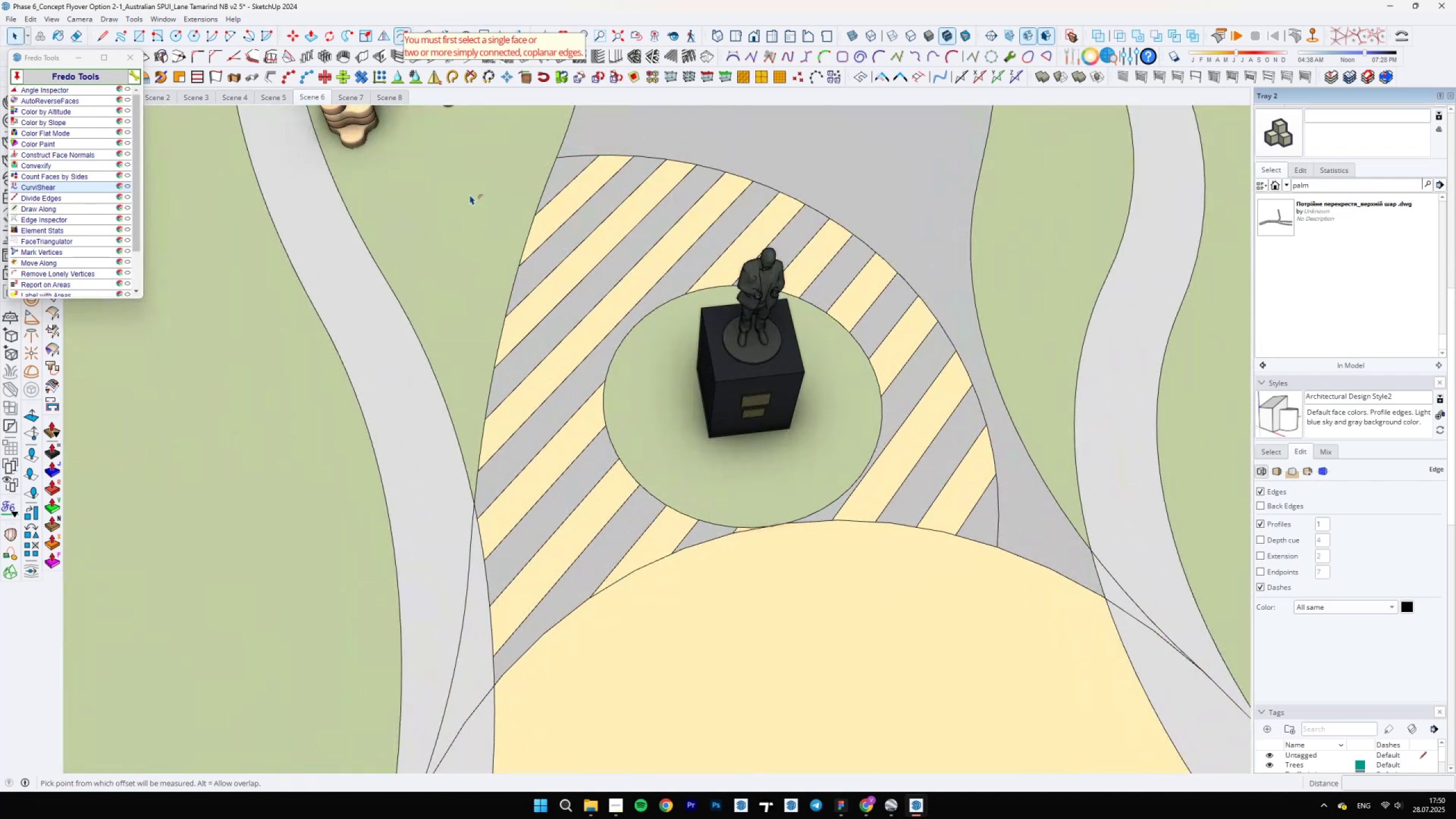 
left_click([617, 434])
 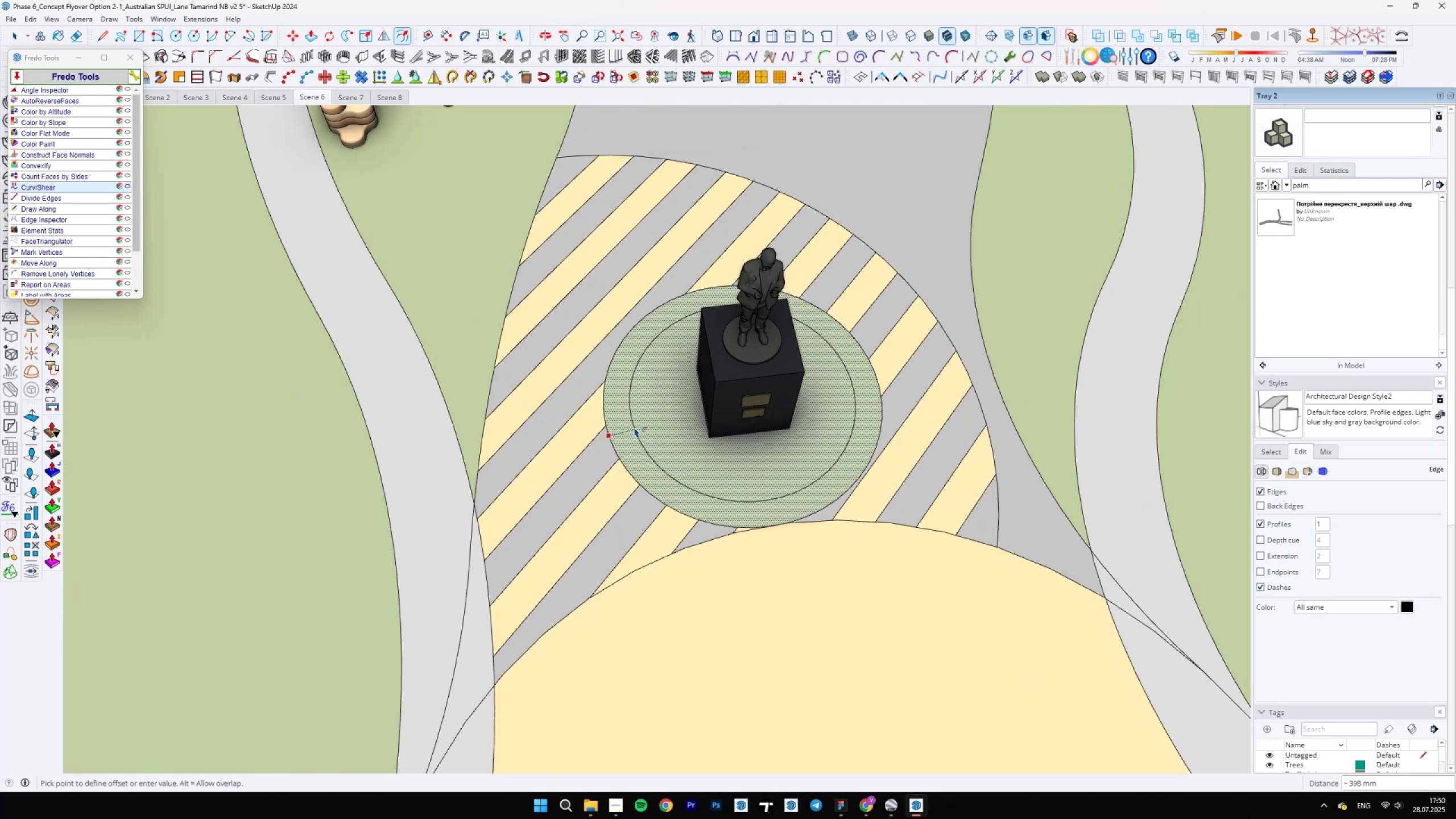 
type(500)
 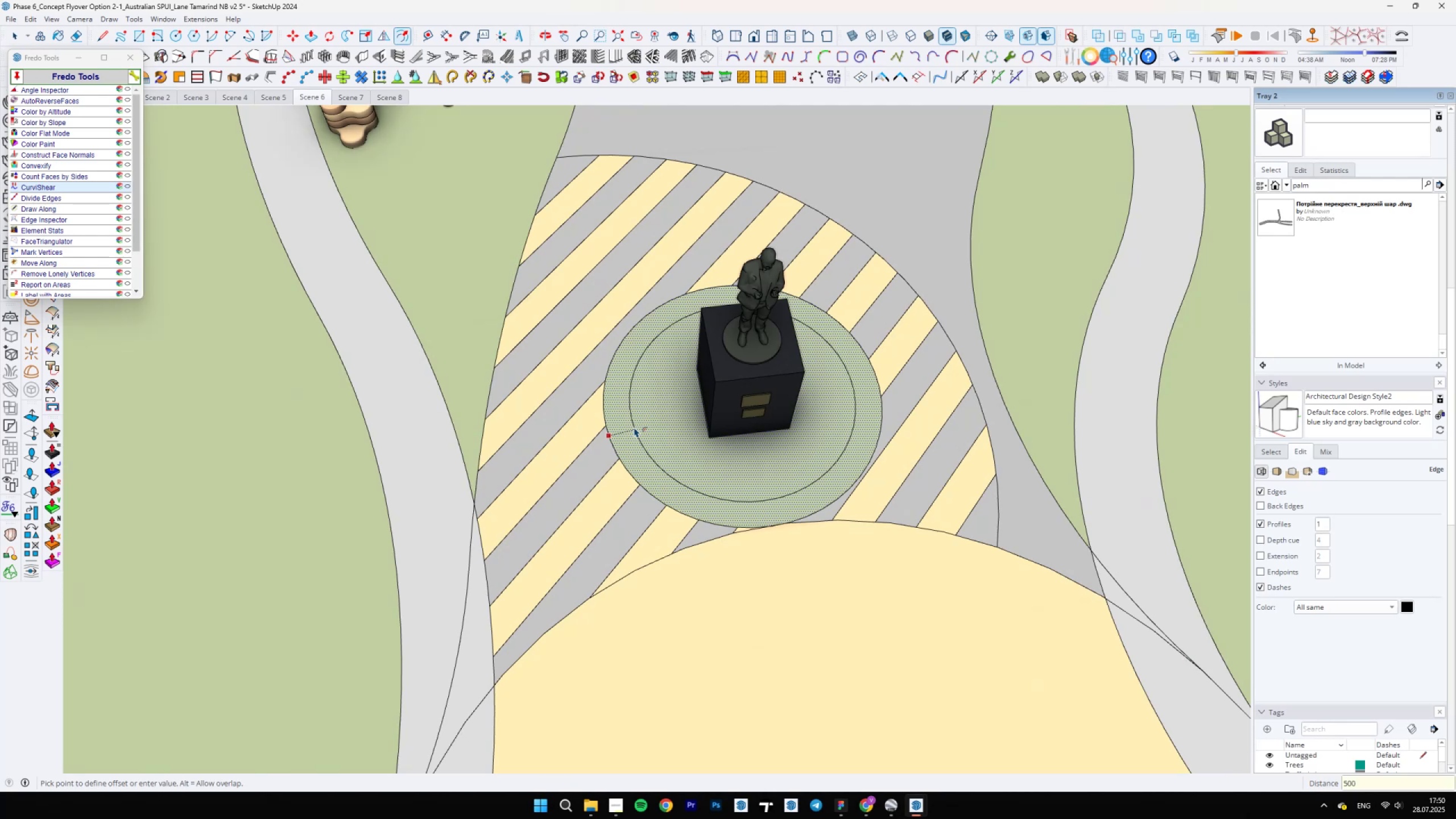 
key(Enter)
 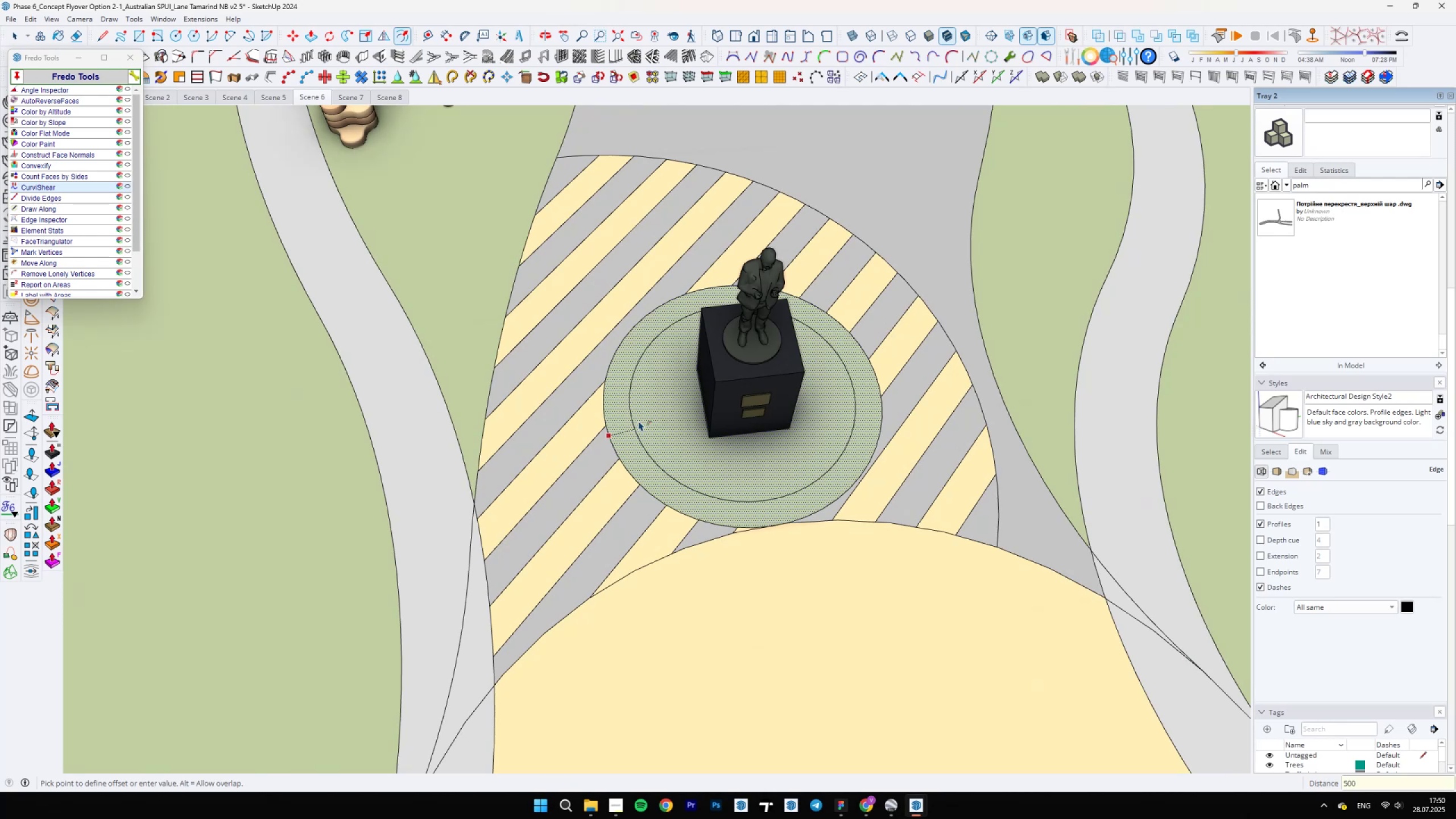 
key(B)
 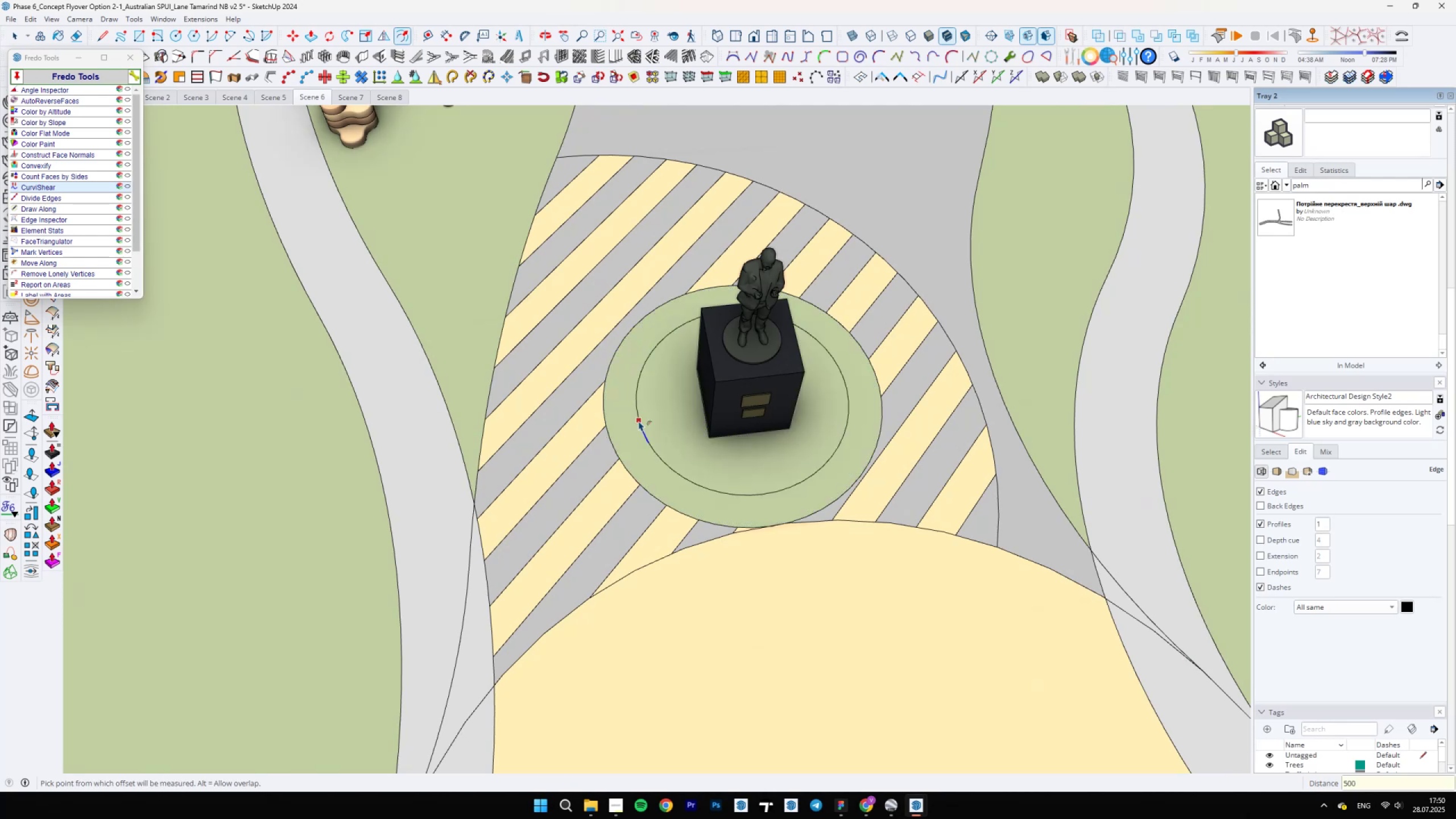 
scroll: coordinate [763, 453], scroll_direction: down, amount: 5.0
 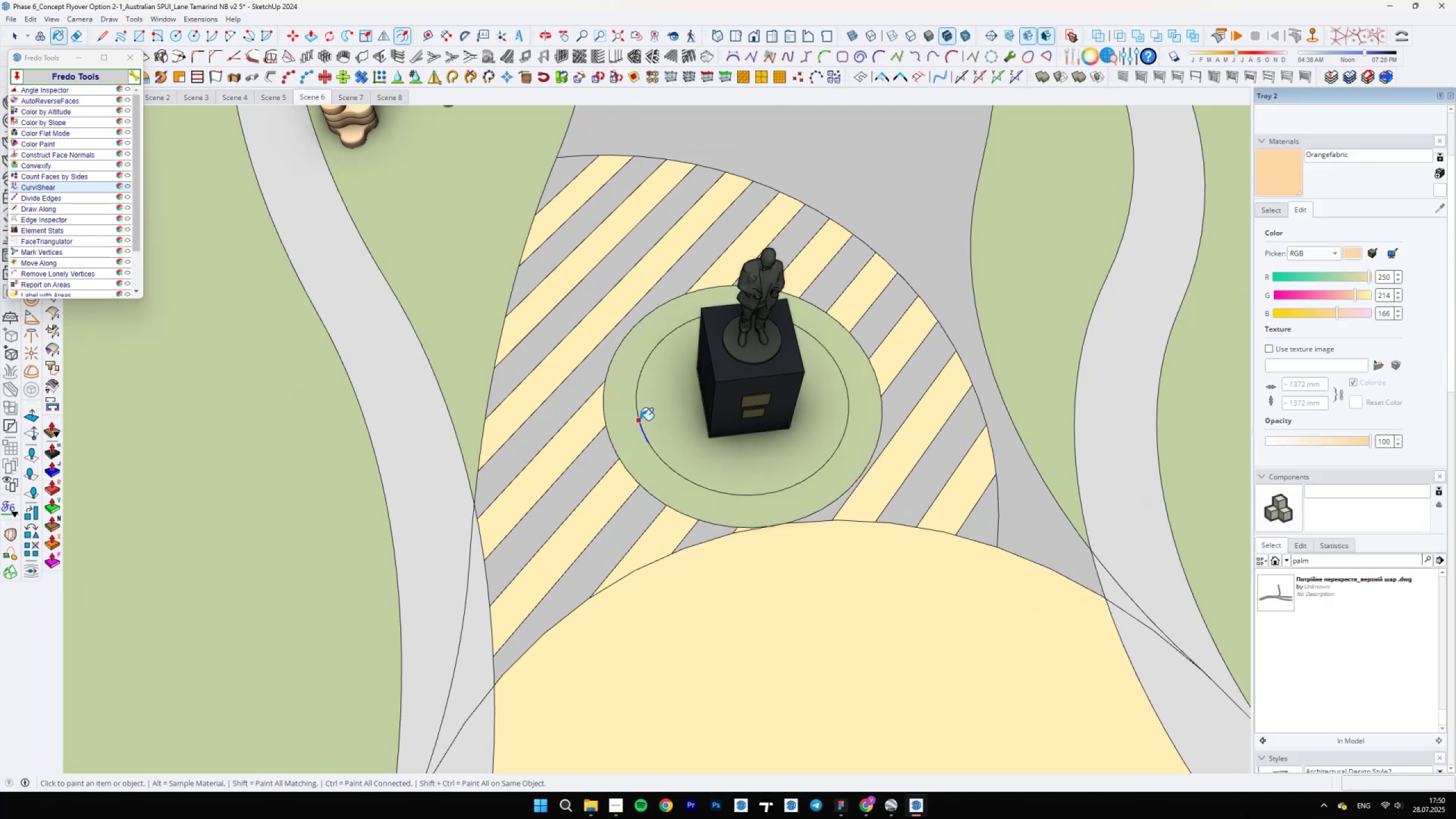 
hold_key(key=AltLeft, duration=0.61)
 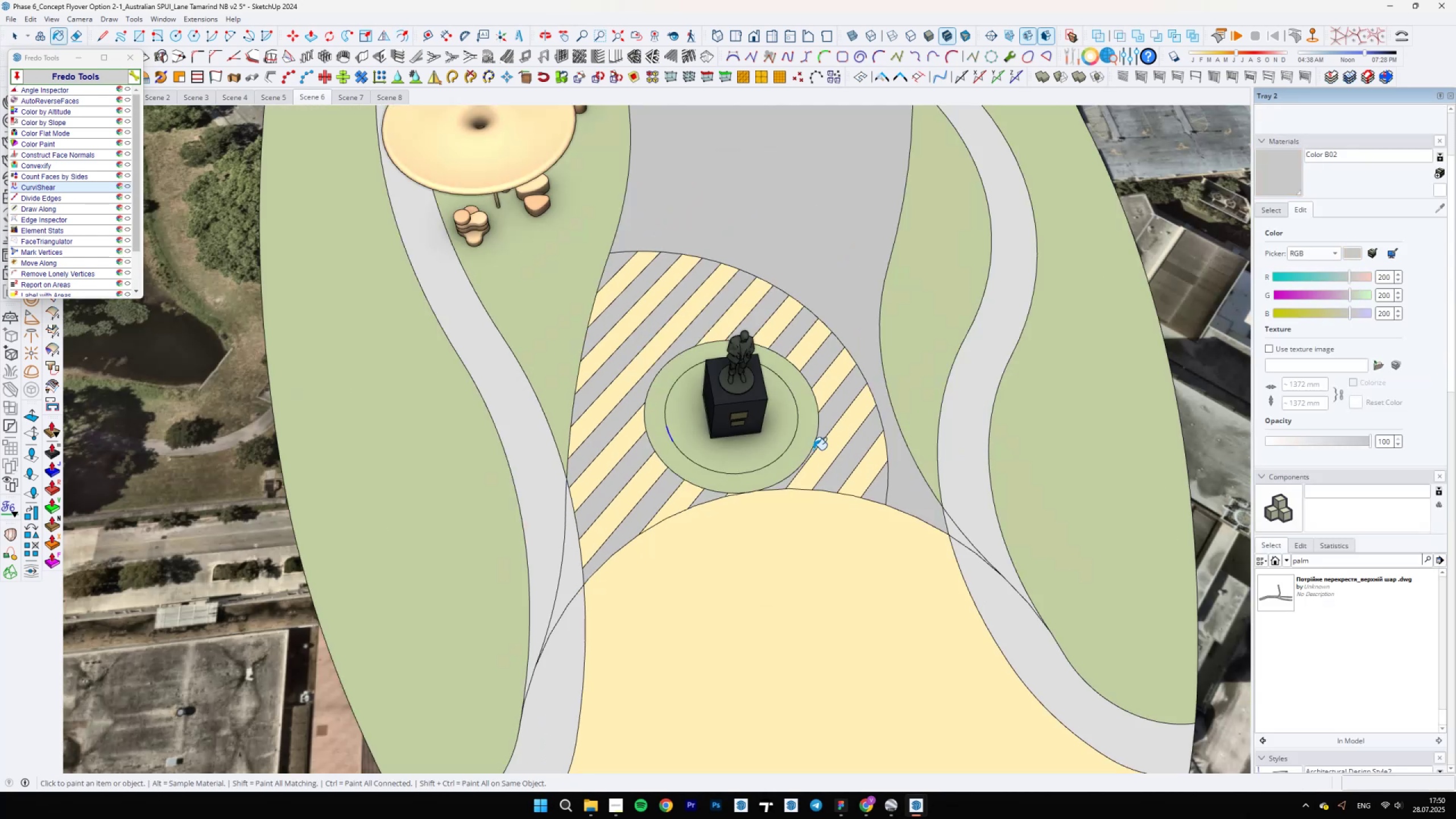 
left_click([797, 449])
 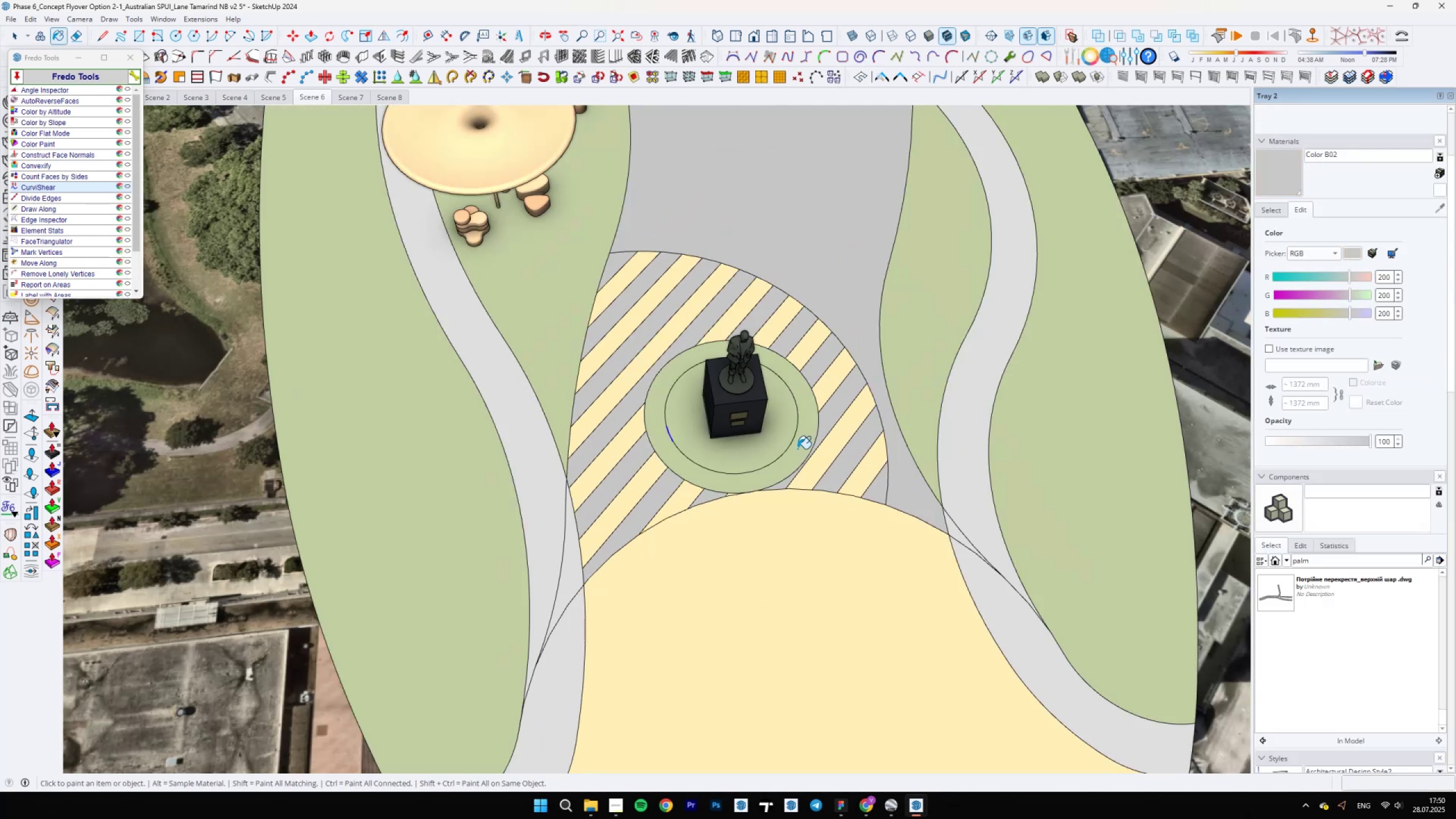 
key(Space)
 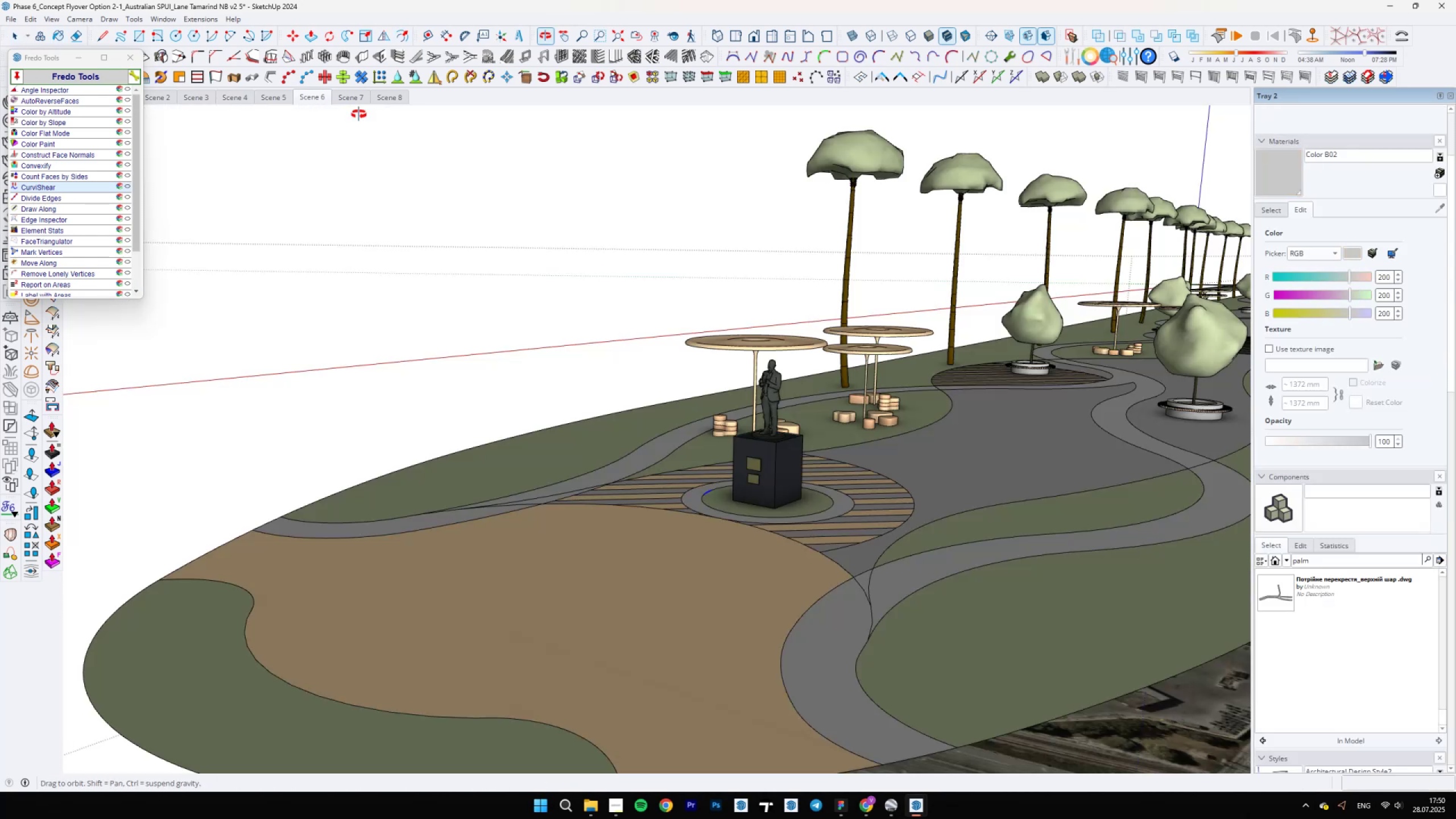 
scroll: coordinate [769, 561], scroll_direction: down, amount: 13.0
 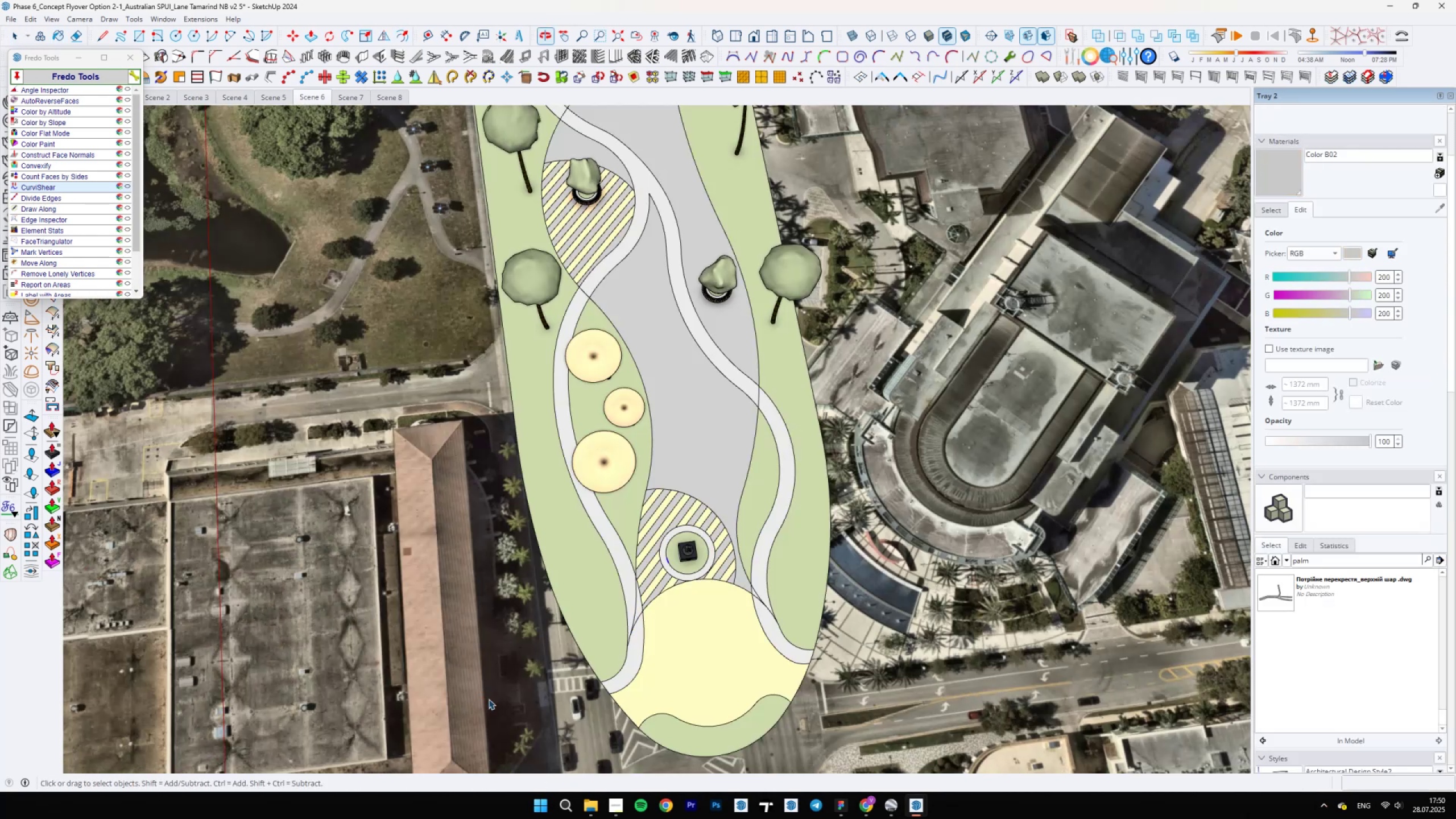 
scroll: coordinate [698, 542], scroll_direction: up, amount: 1.0
 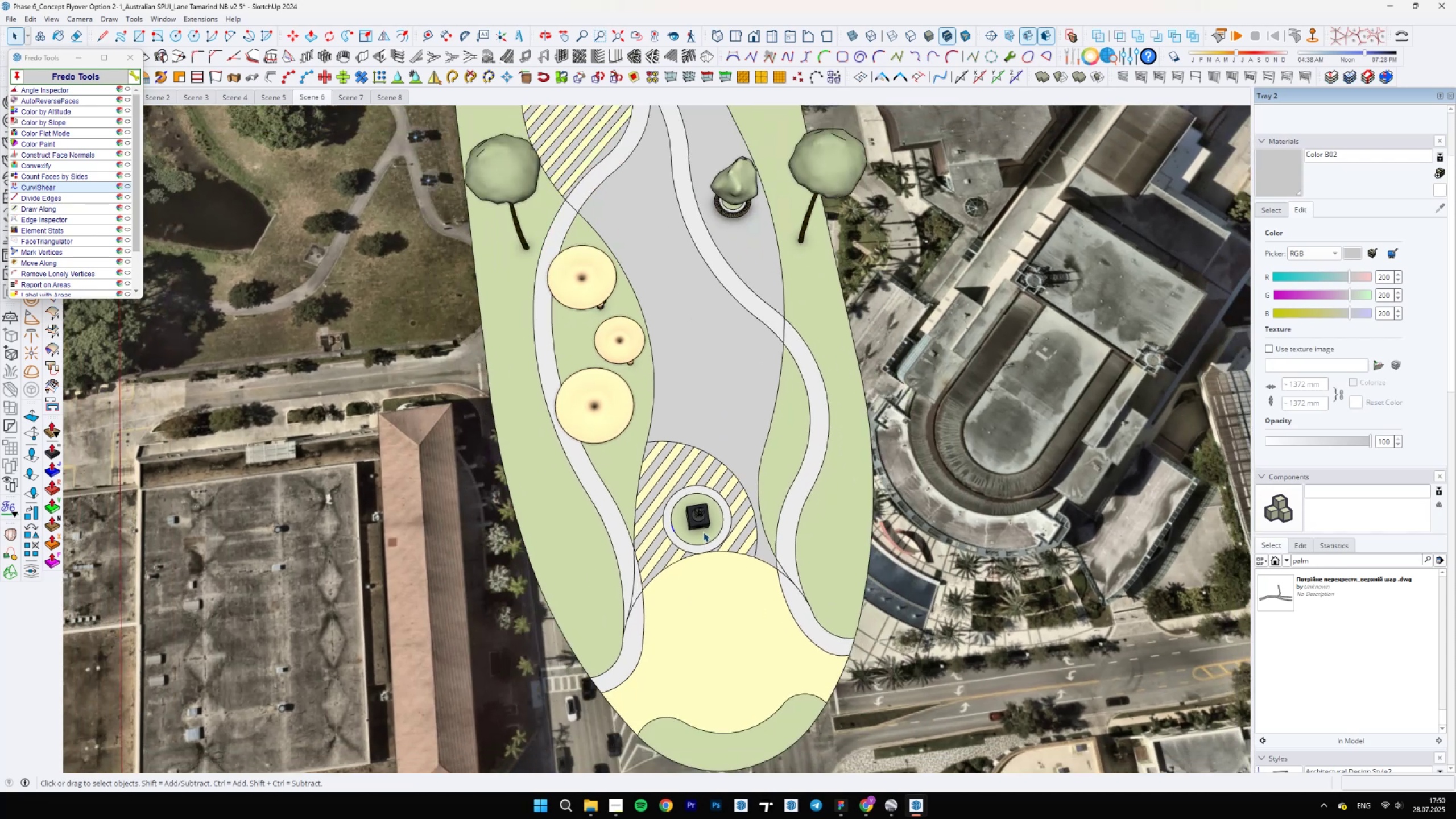 
scroll: coordinate [701, 540], scroll_direction: down, amount: 6.0
 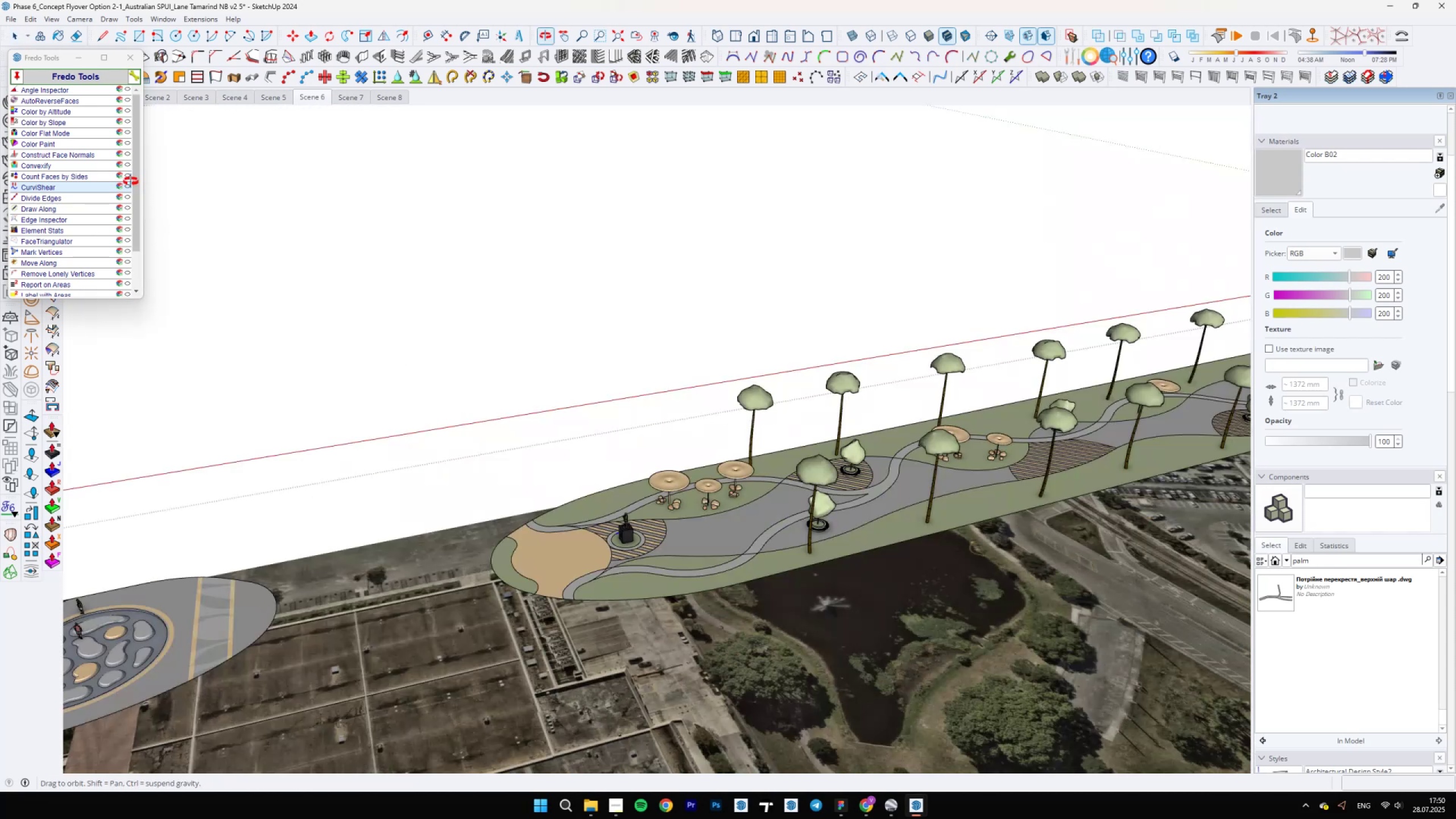 
scroll: coordinate [660, 332], scroll_direction: up, amount: 1.0
 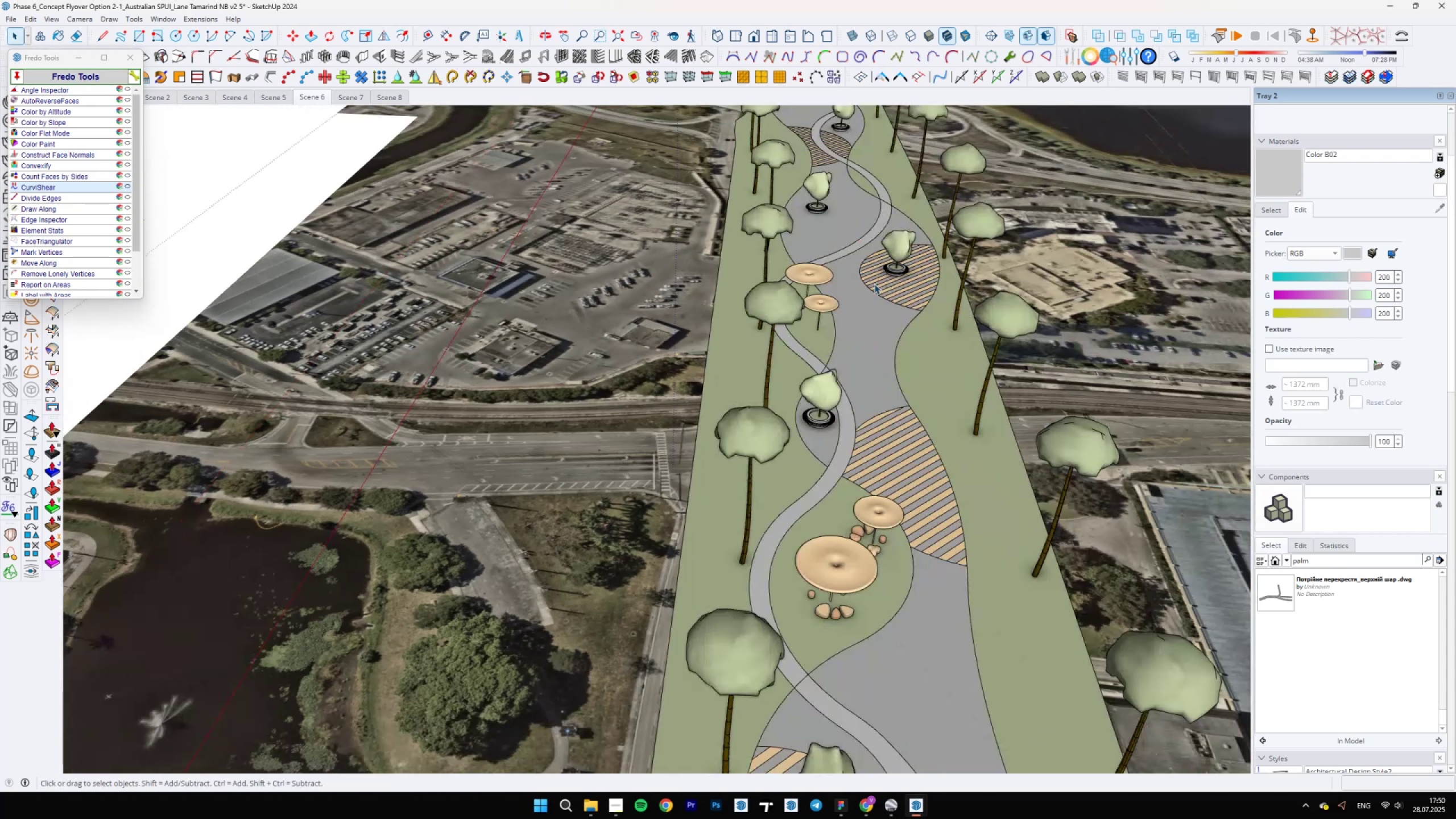 
key(Shift+ShiftLeft)
 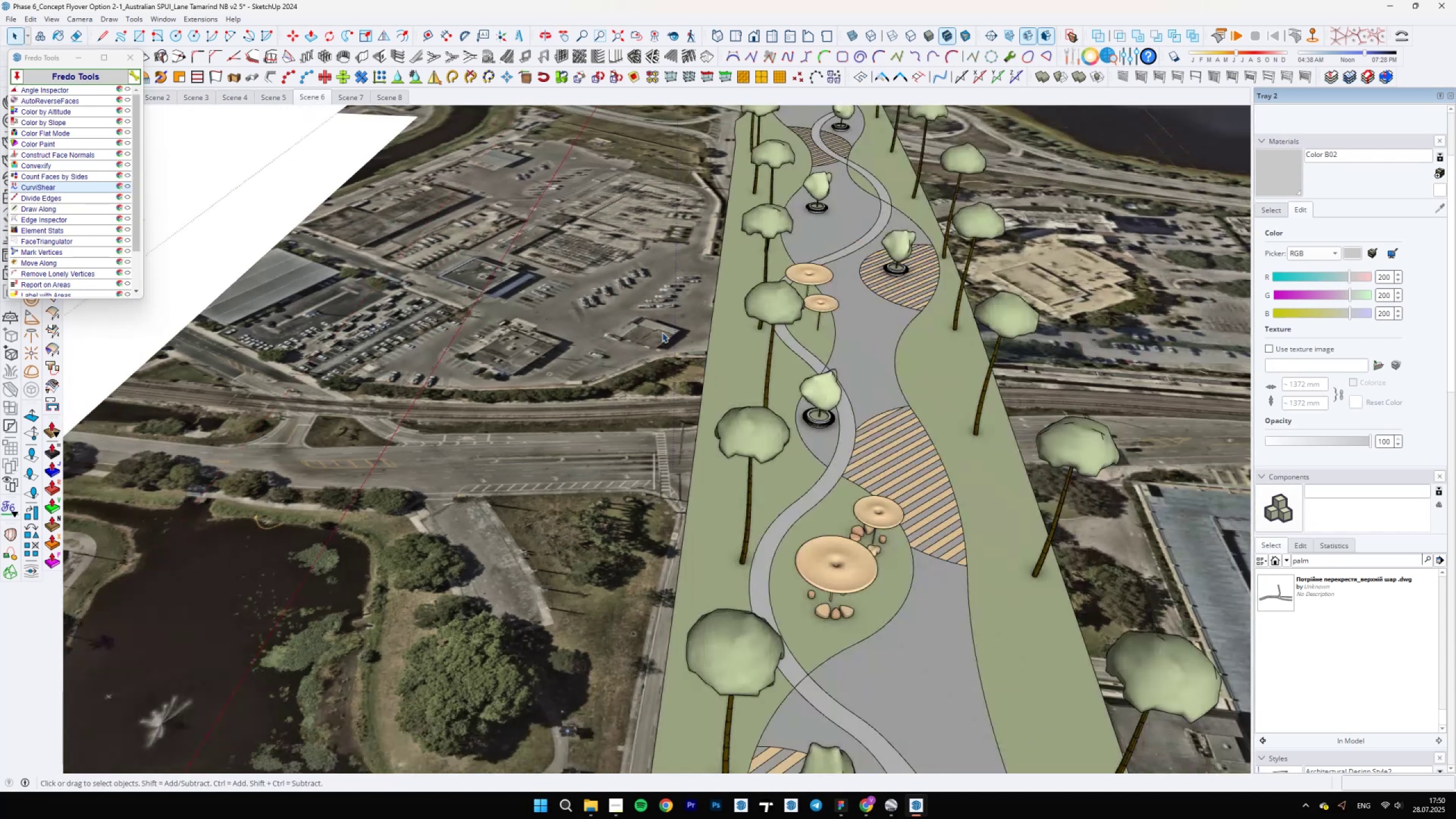 
hold_key(key=ShiftLeft, duration=0.6)
 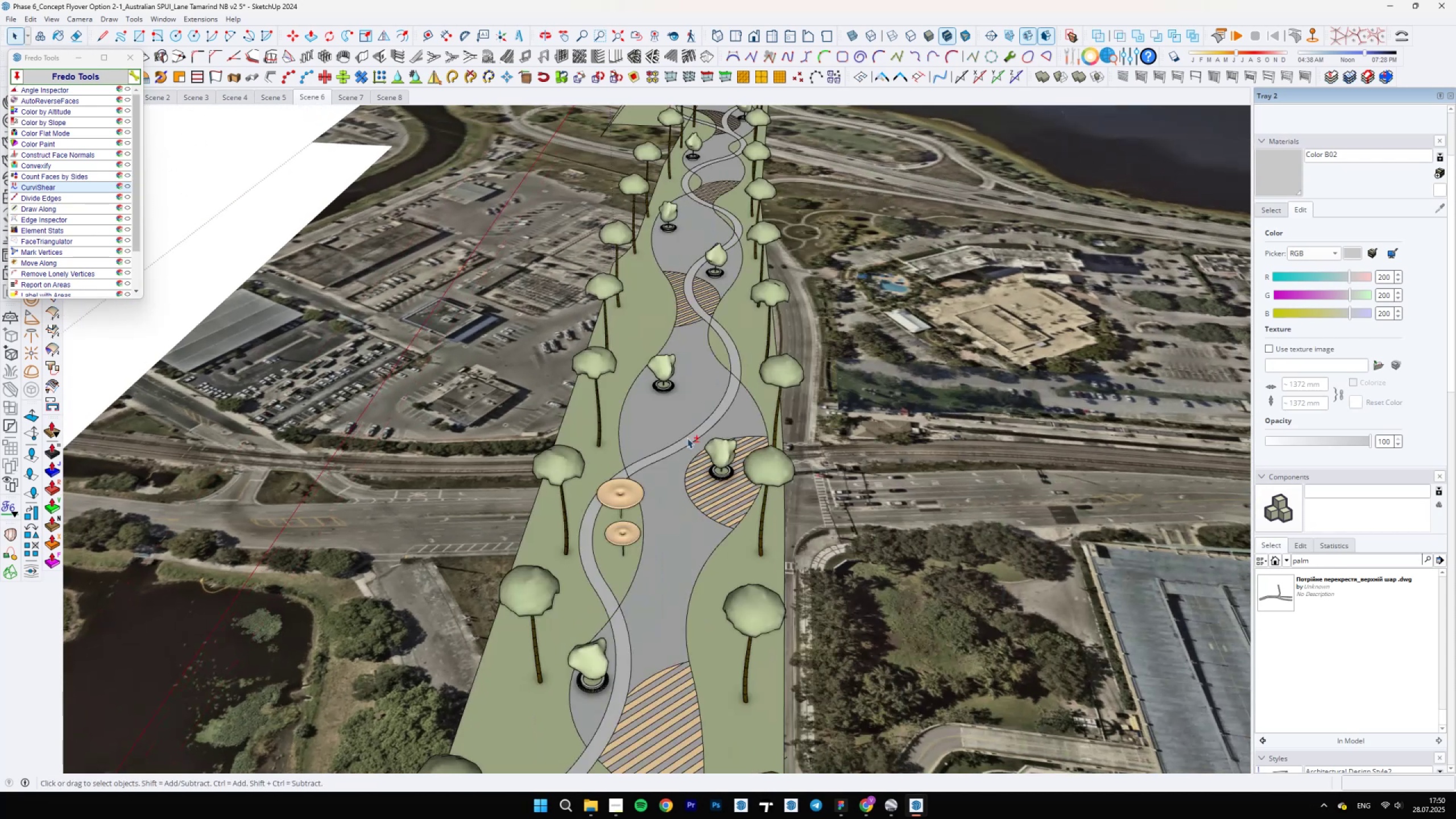 
scroll: coordinate [508, 473], scroll_direction: down, amount: 6.0
 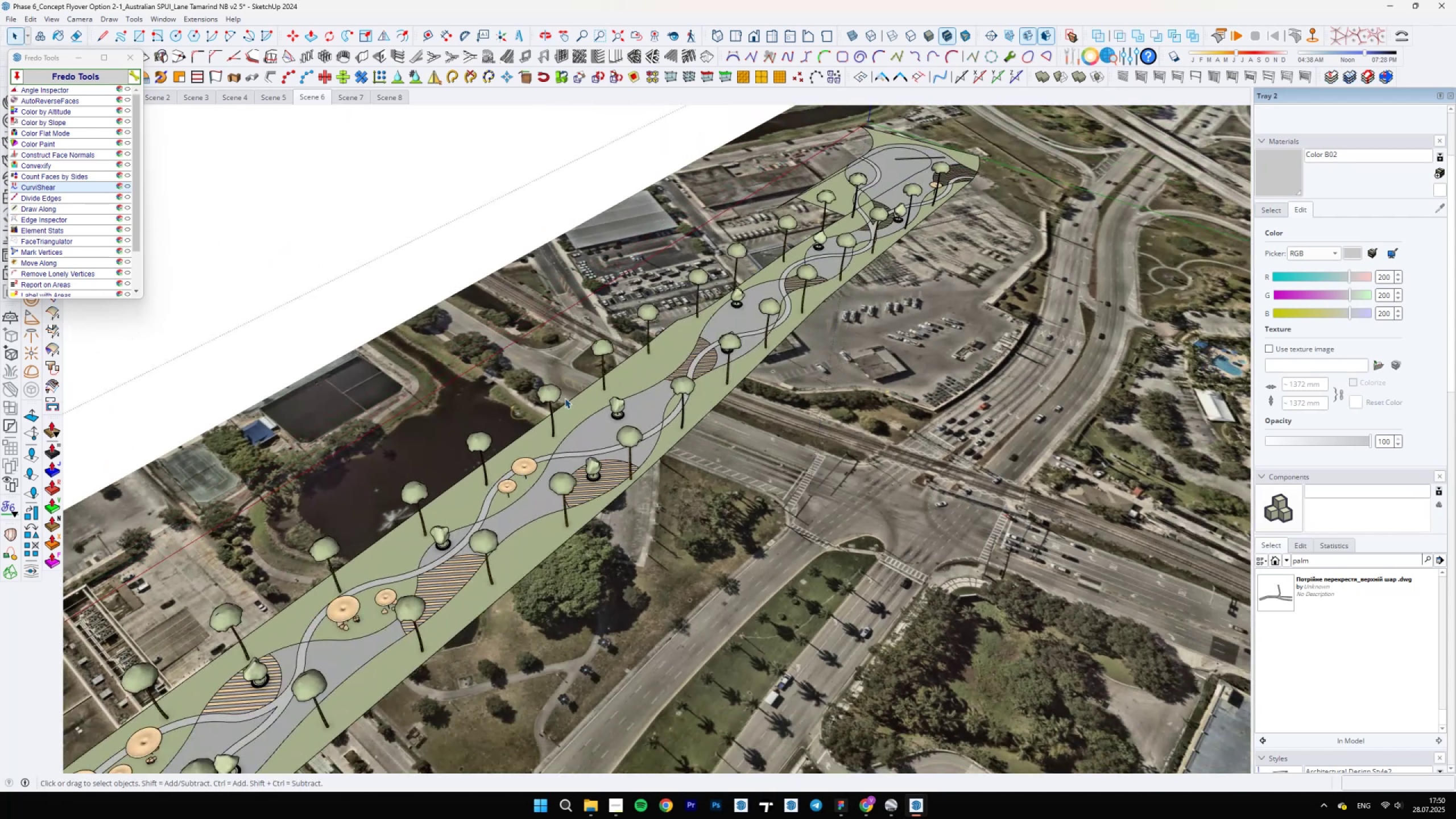 
hold_key(key=ShiftLeft, duration=0.72)
 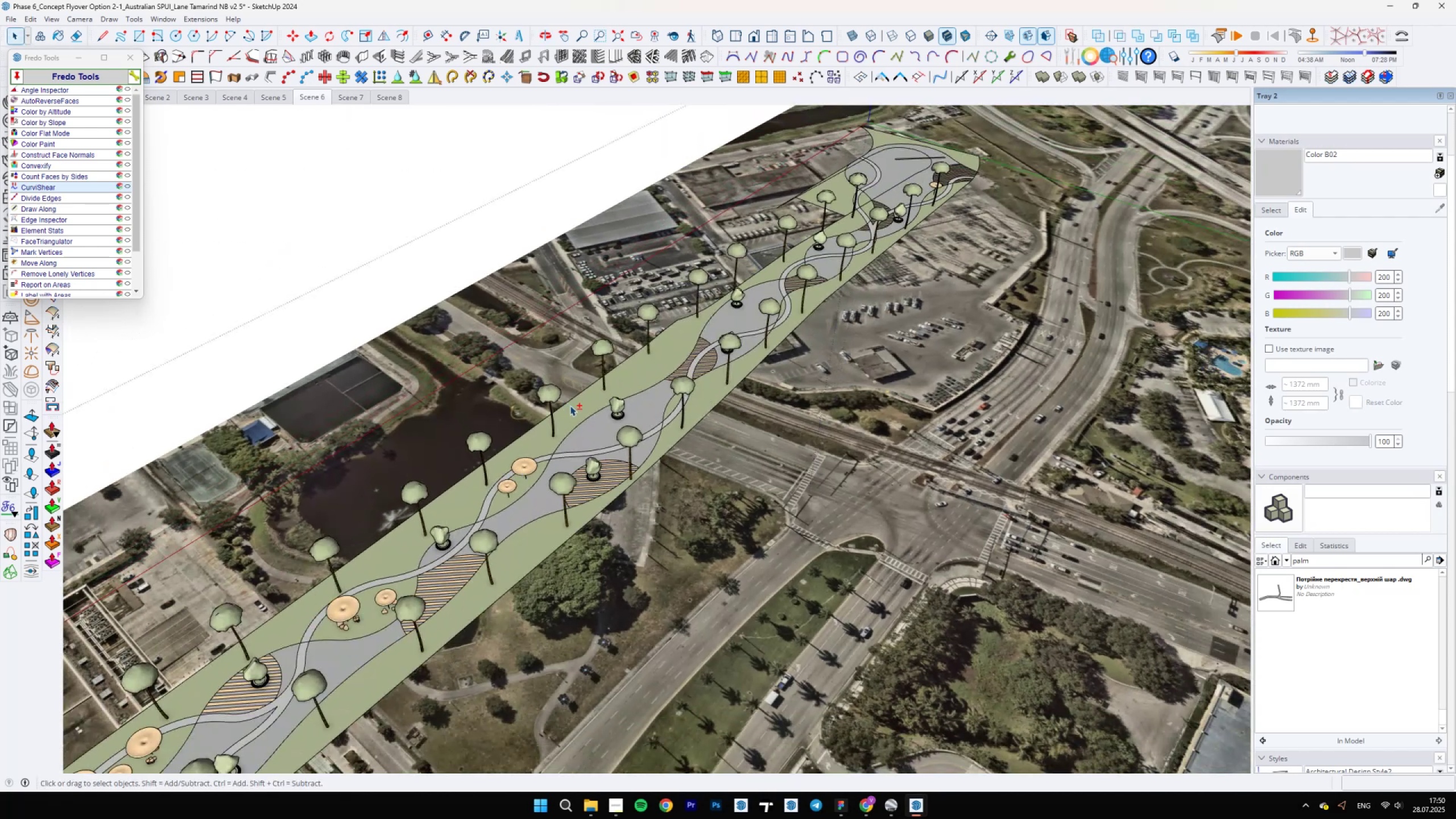 
scroll: coordinate [599, 464], scroll_direction: up, amount: 4.0
 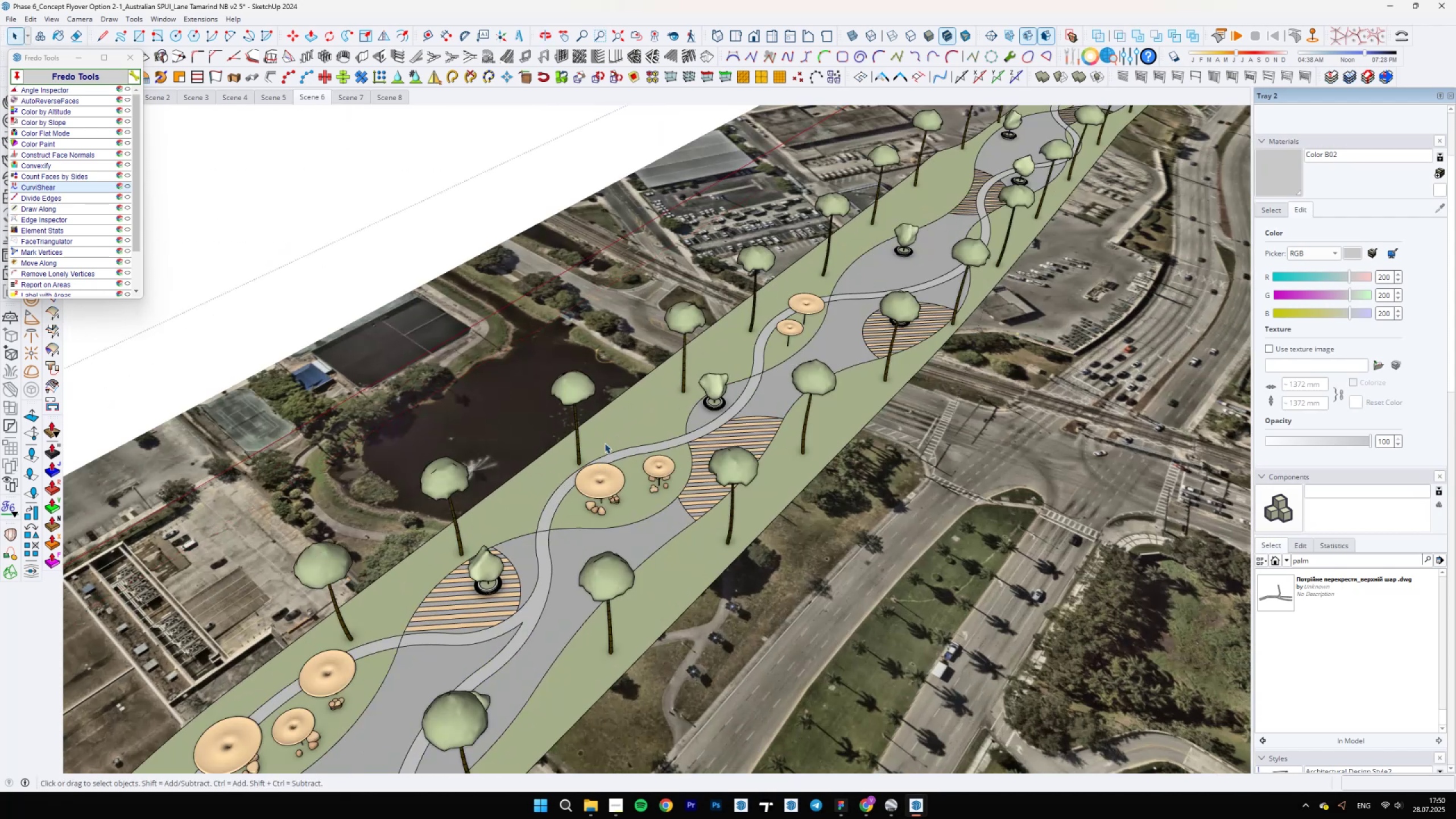 
scroll: coordinate [671, 593], scroll_direction: down, amount: 6.0
 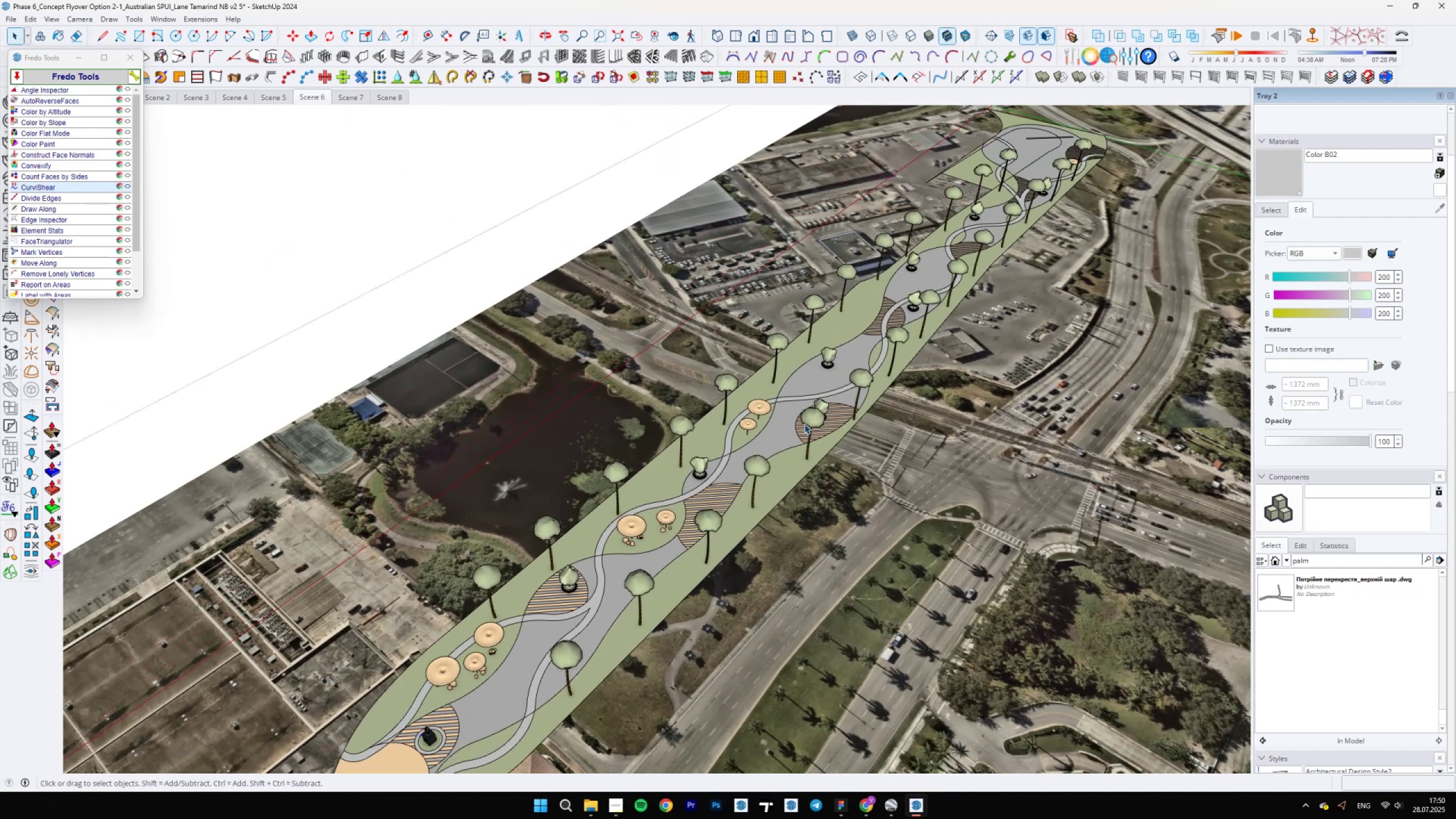 
scroll: coordinate [910, 287], scroll_direction: up, amount: 5.0
 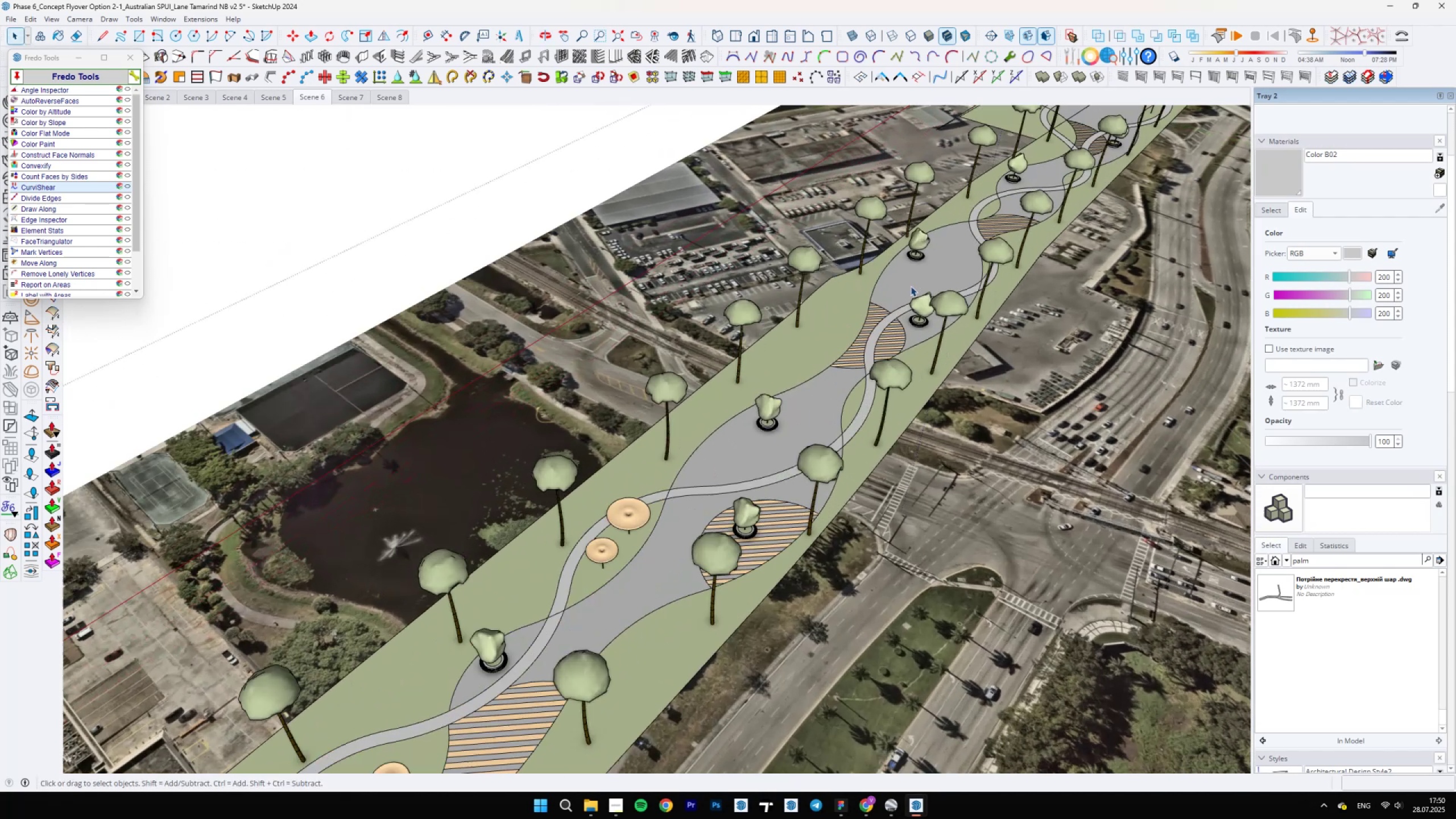 
hold_key(key=ShiftLeft, duration=0.46)
scroll: coordinate [677, 584], scroll_direction: up, amount: 1.0
 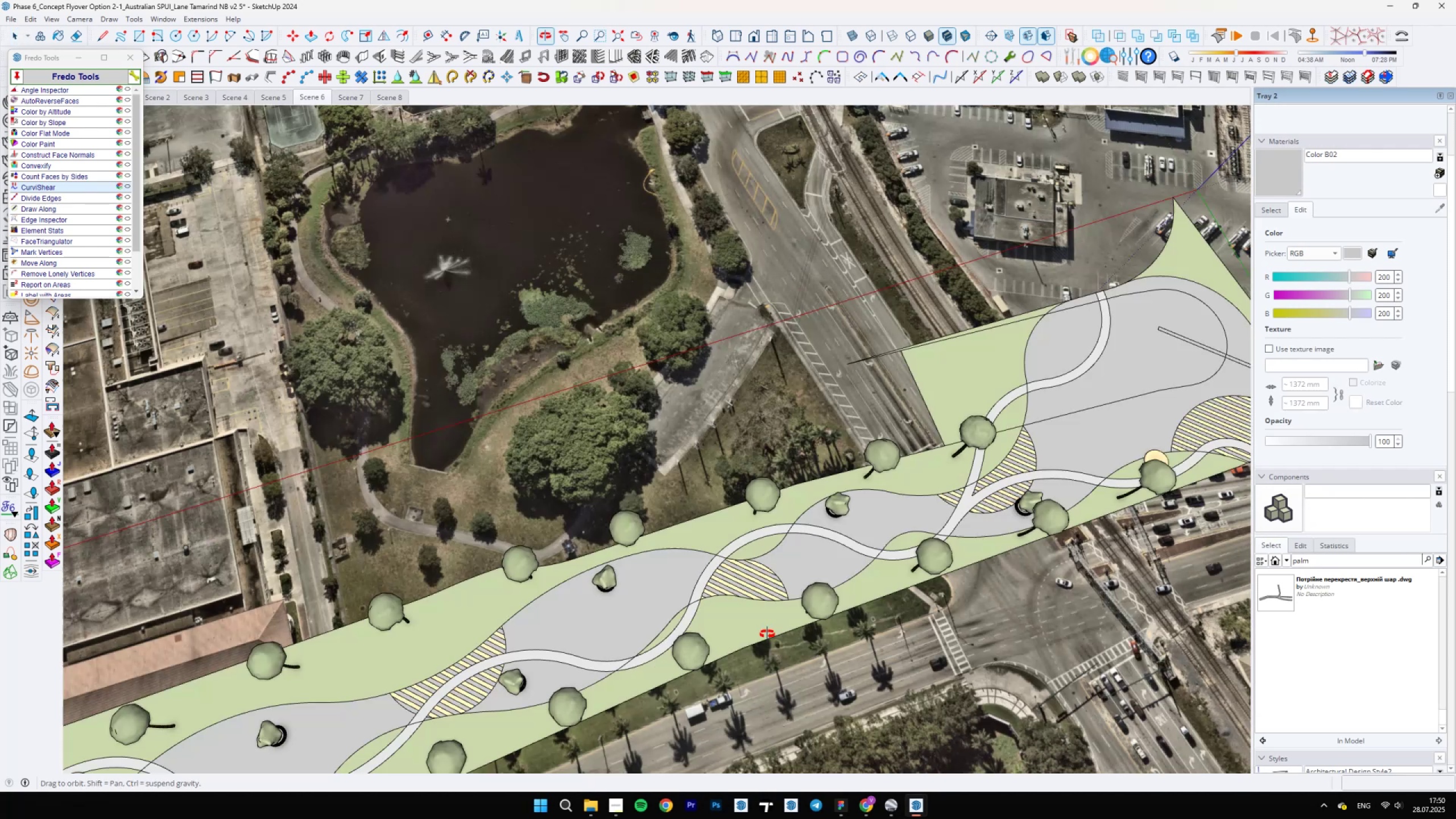 
scroll: coordinate [814, 577], scroll_direction: down, amount: 4.0
 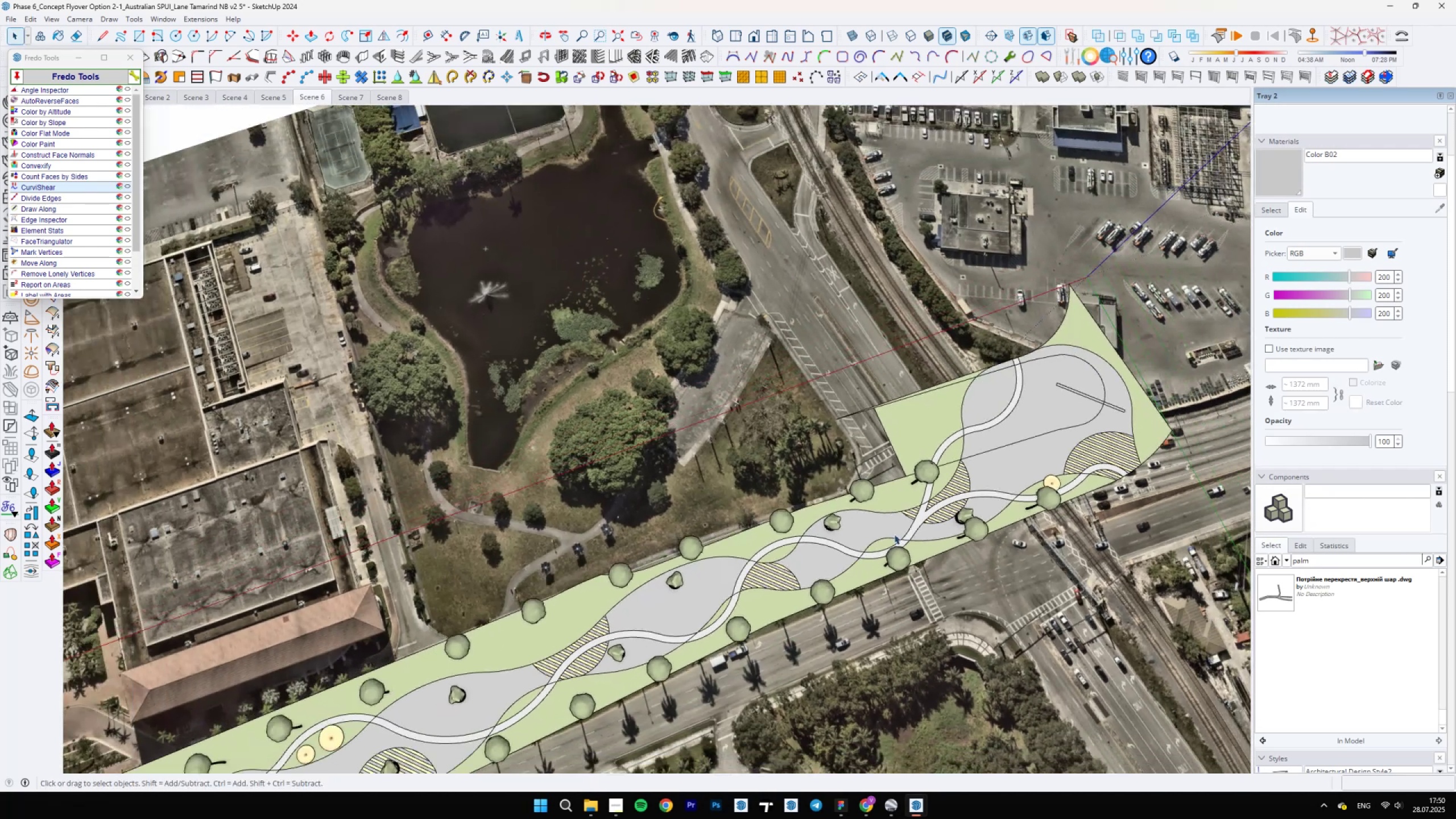 
hold_key(key=ShiftLeft, duration=1.29)
scroll: coordinate [882, 472], scroll_direction: down, amount: 3.0
 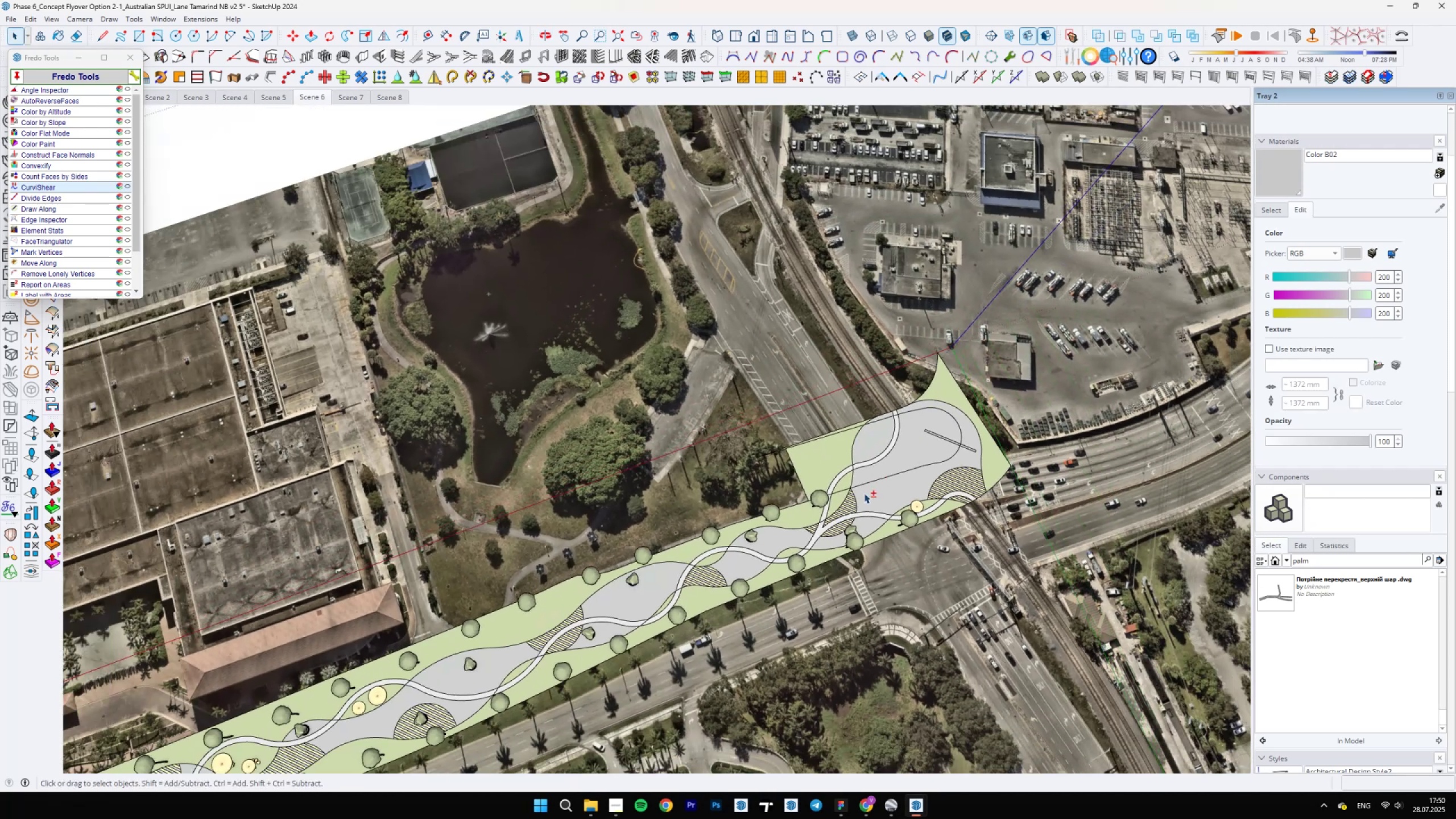 
scroll: coordinate [423, 535], scroll_direction: up, amount: 2.0
 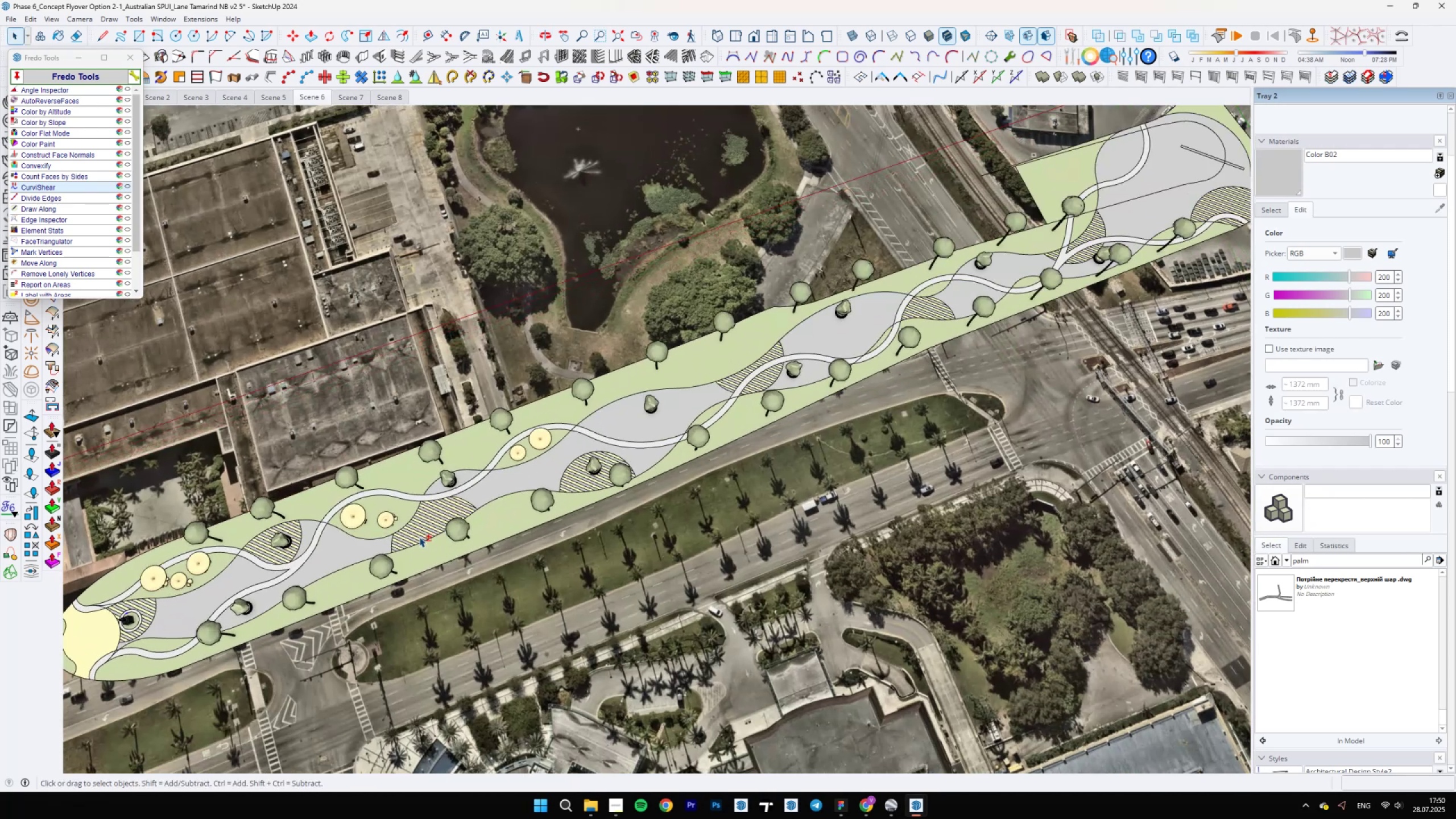 
hold_key(key=ShiftLeft, duration=0.79)
 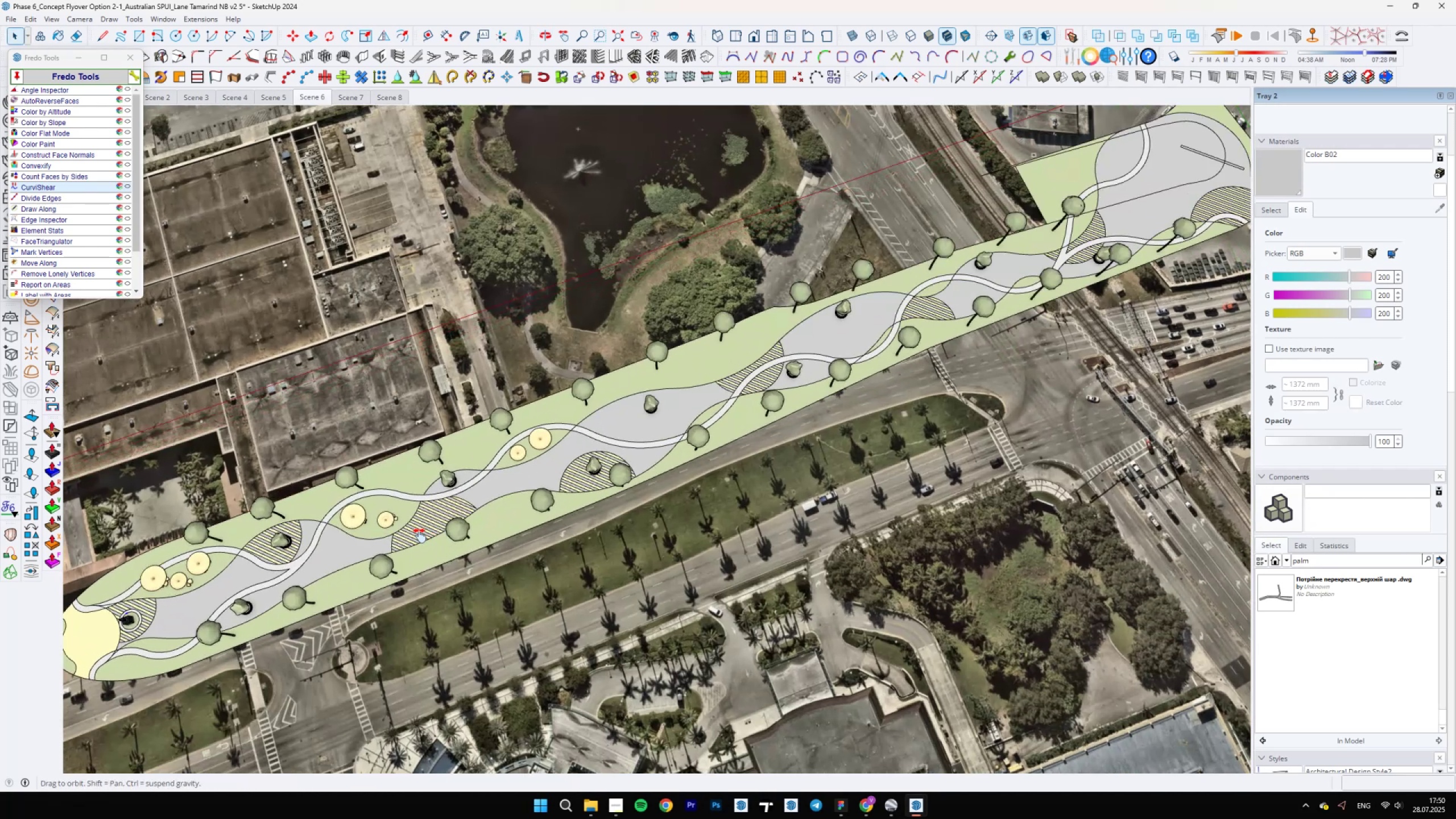 
scroll: coordinate [671, 488], scroll_direction: none, amount: 0.0
 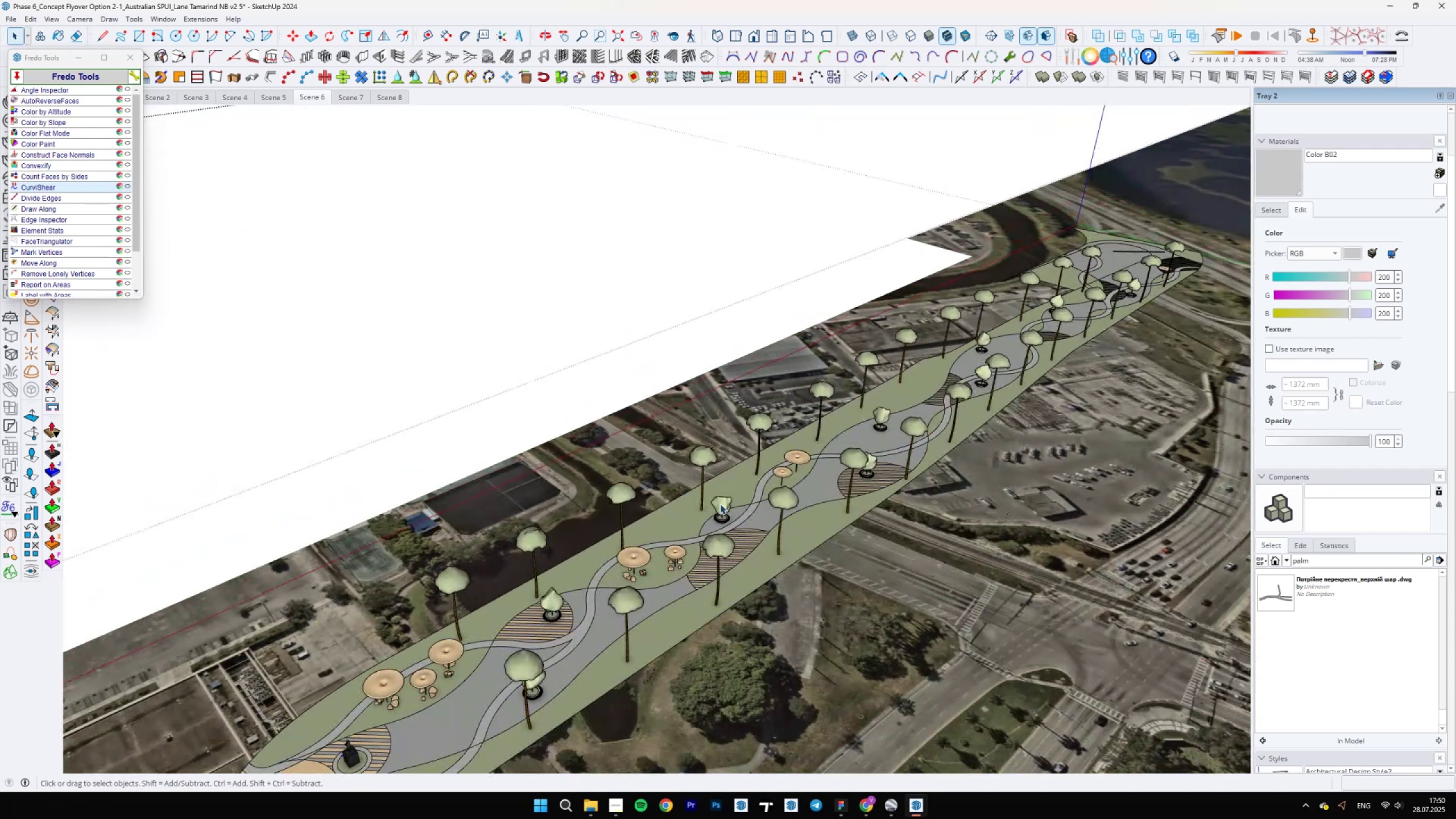 
scroll: coordinate [621, 559], scroll_direction: up, amount: 16.0
 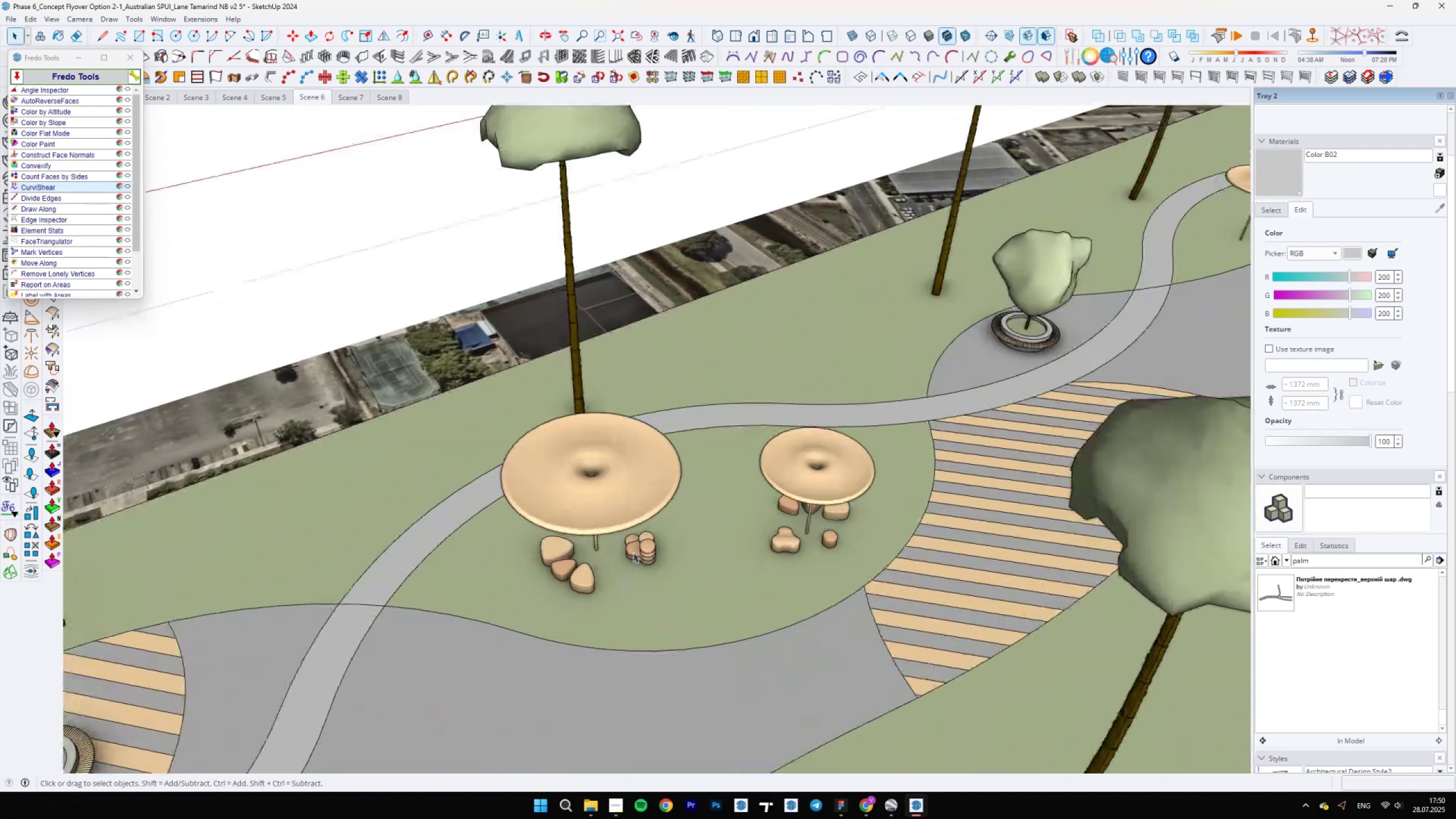 
left_click([635, 549])
 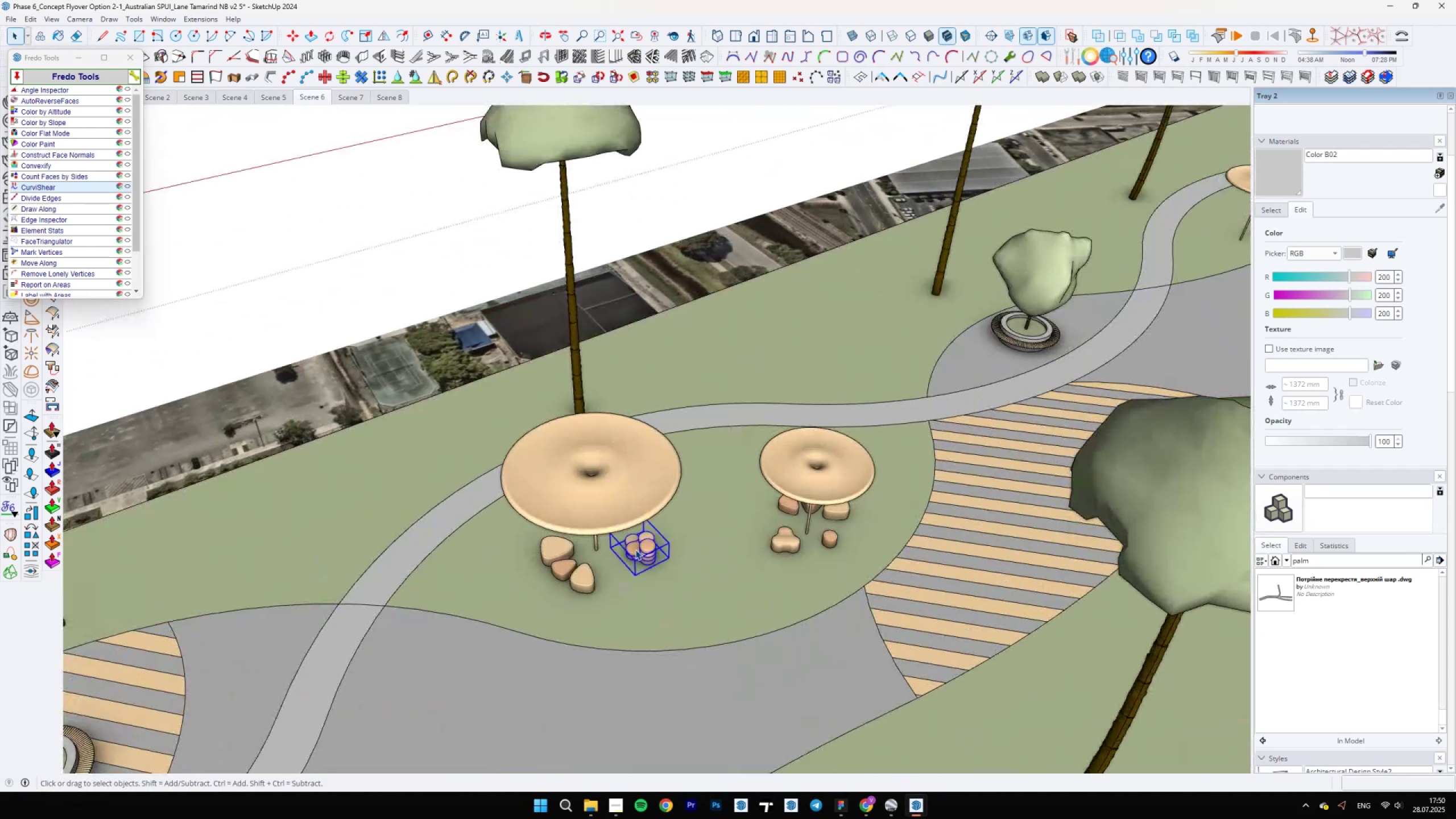 
scroll: coordinate [635, 549], scroll_direction: up, amount: 4.0
 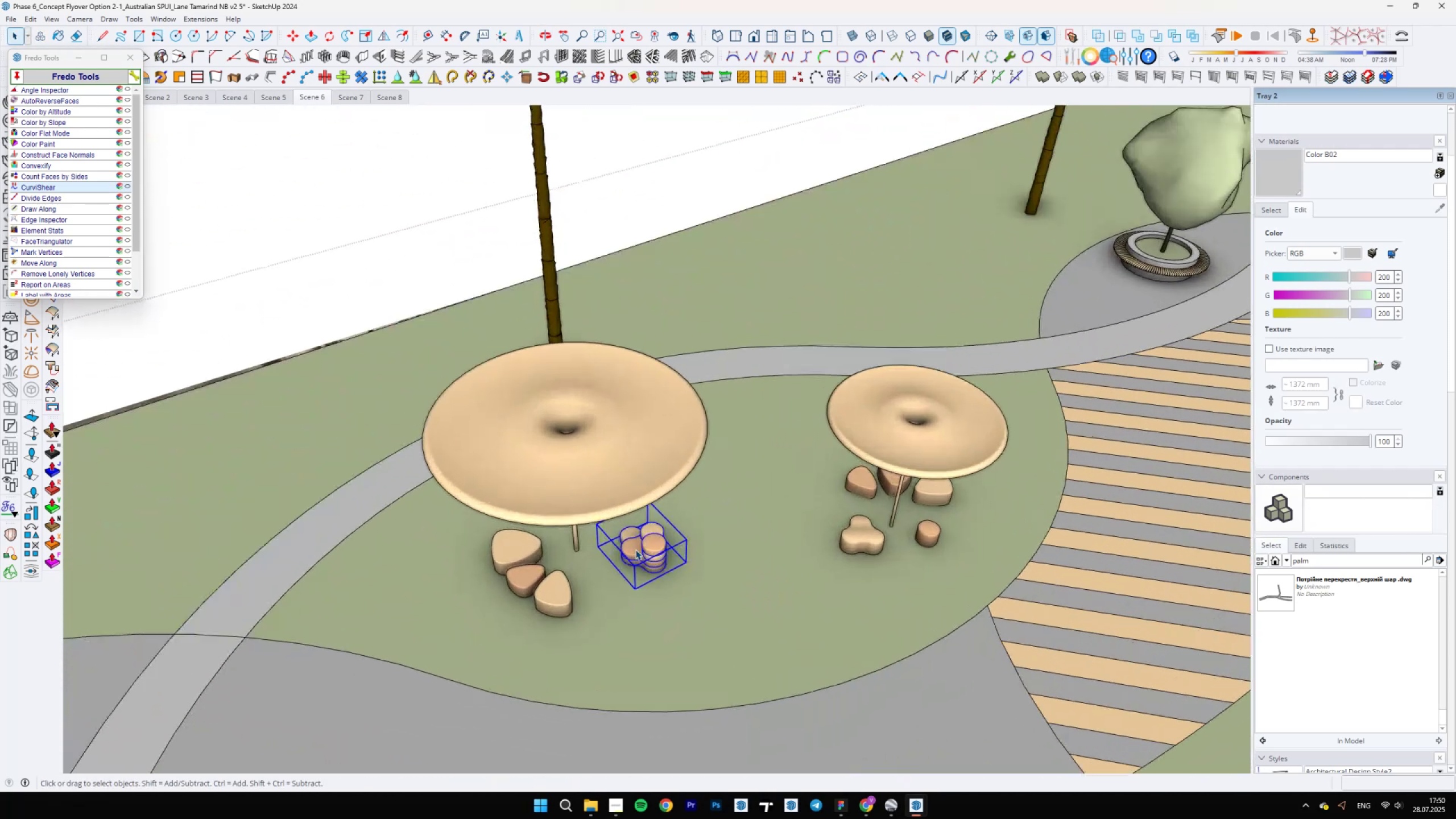 
key(M)
 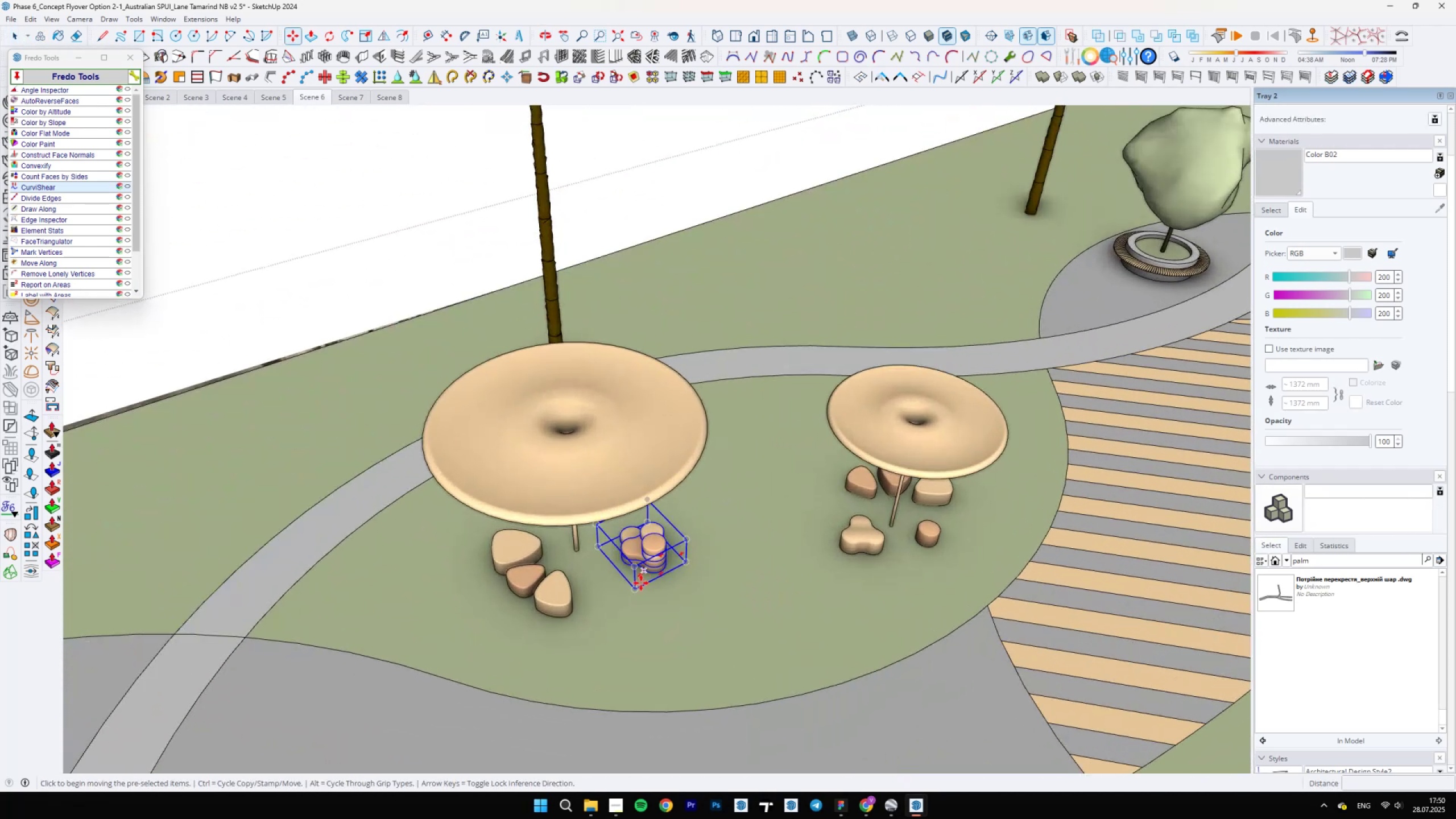 
key(Control+ControlLeft)
 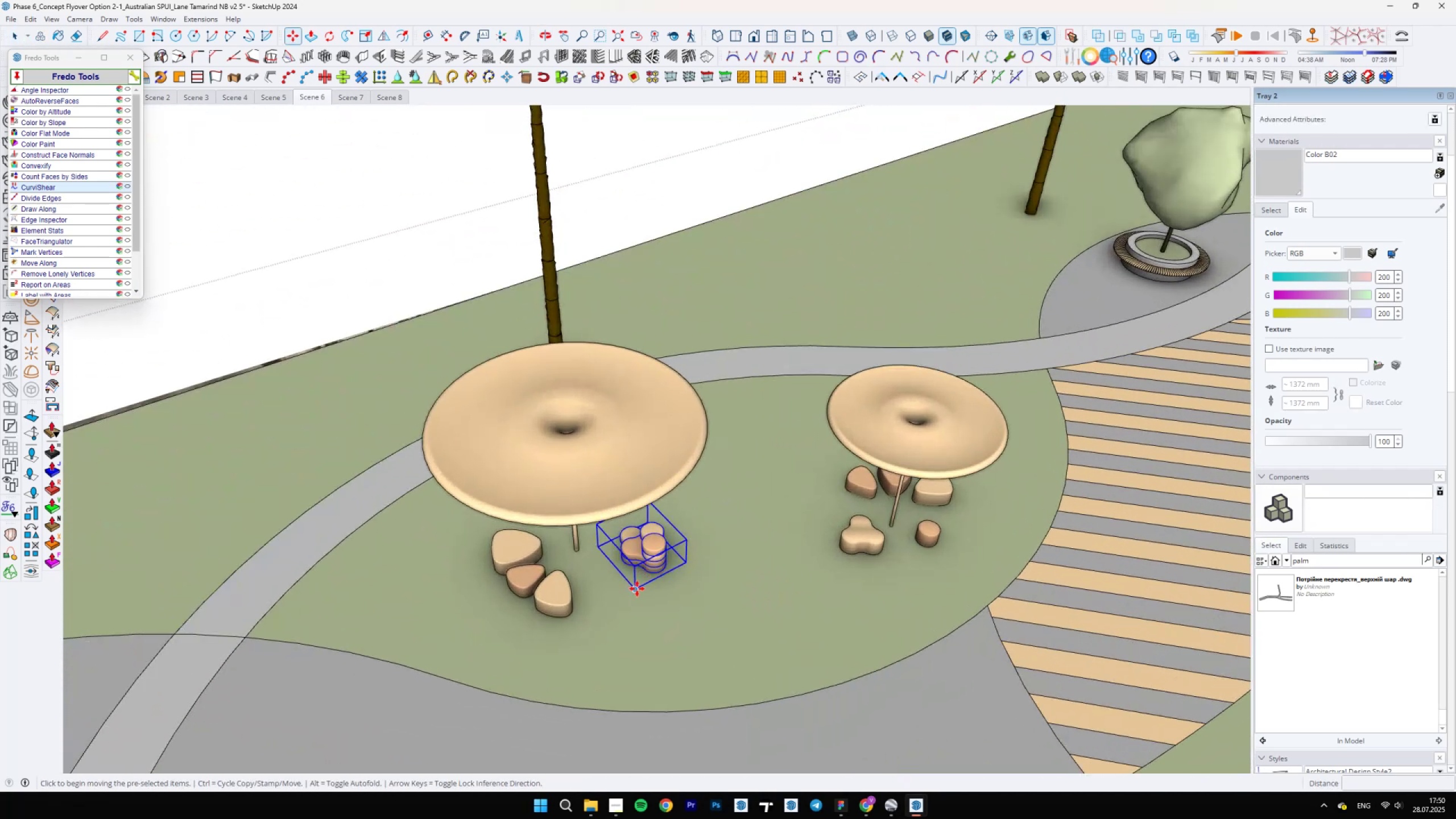 
left_click([637, 589])
 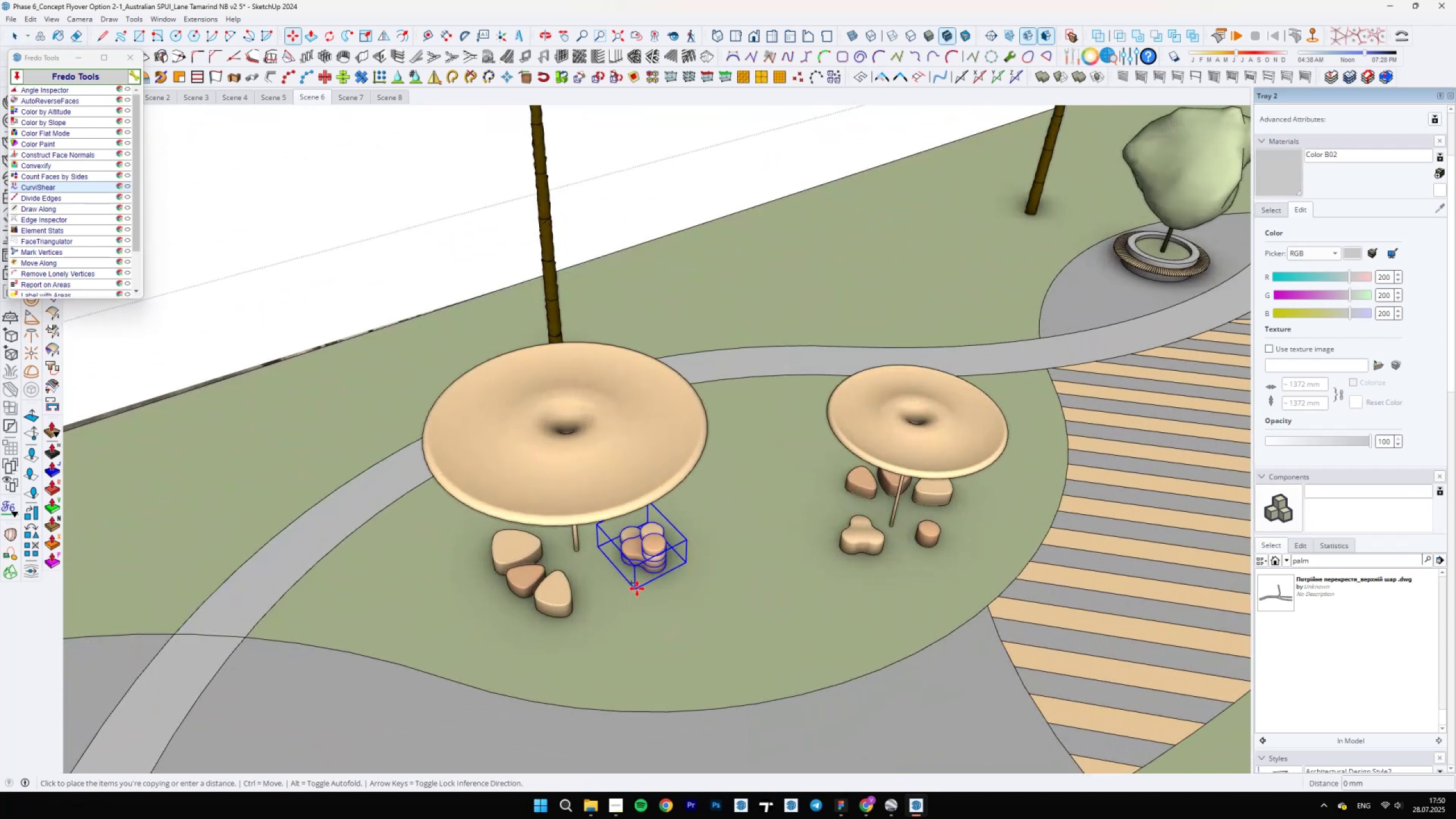 
hold_key(key=ShiftLeft, duration=0.86)
 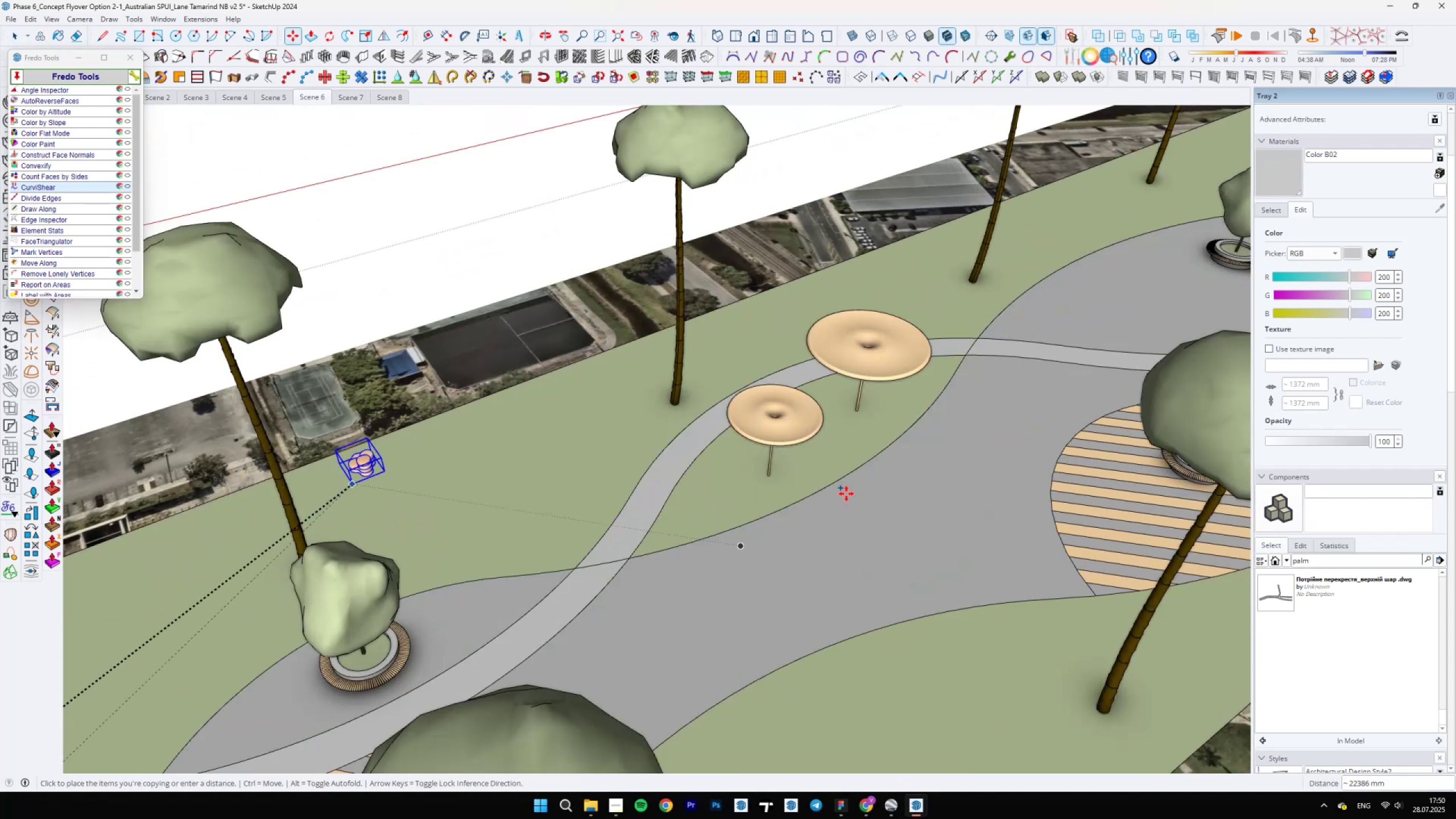 
scroll: coordinate [813, 420], scroll_direction: up, amount: 9.0
 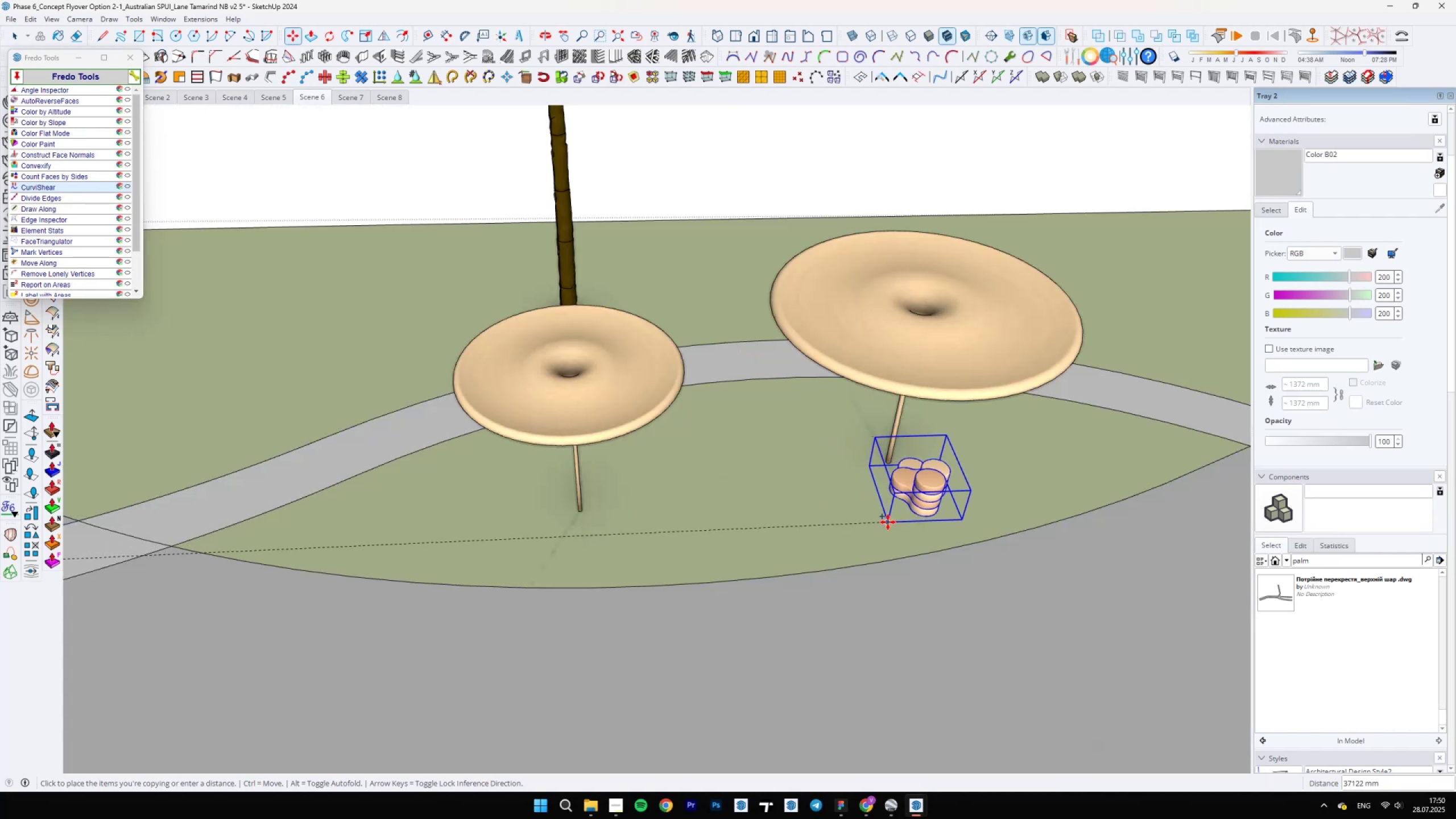 
left_click([913, 519])
 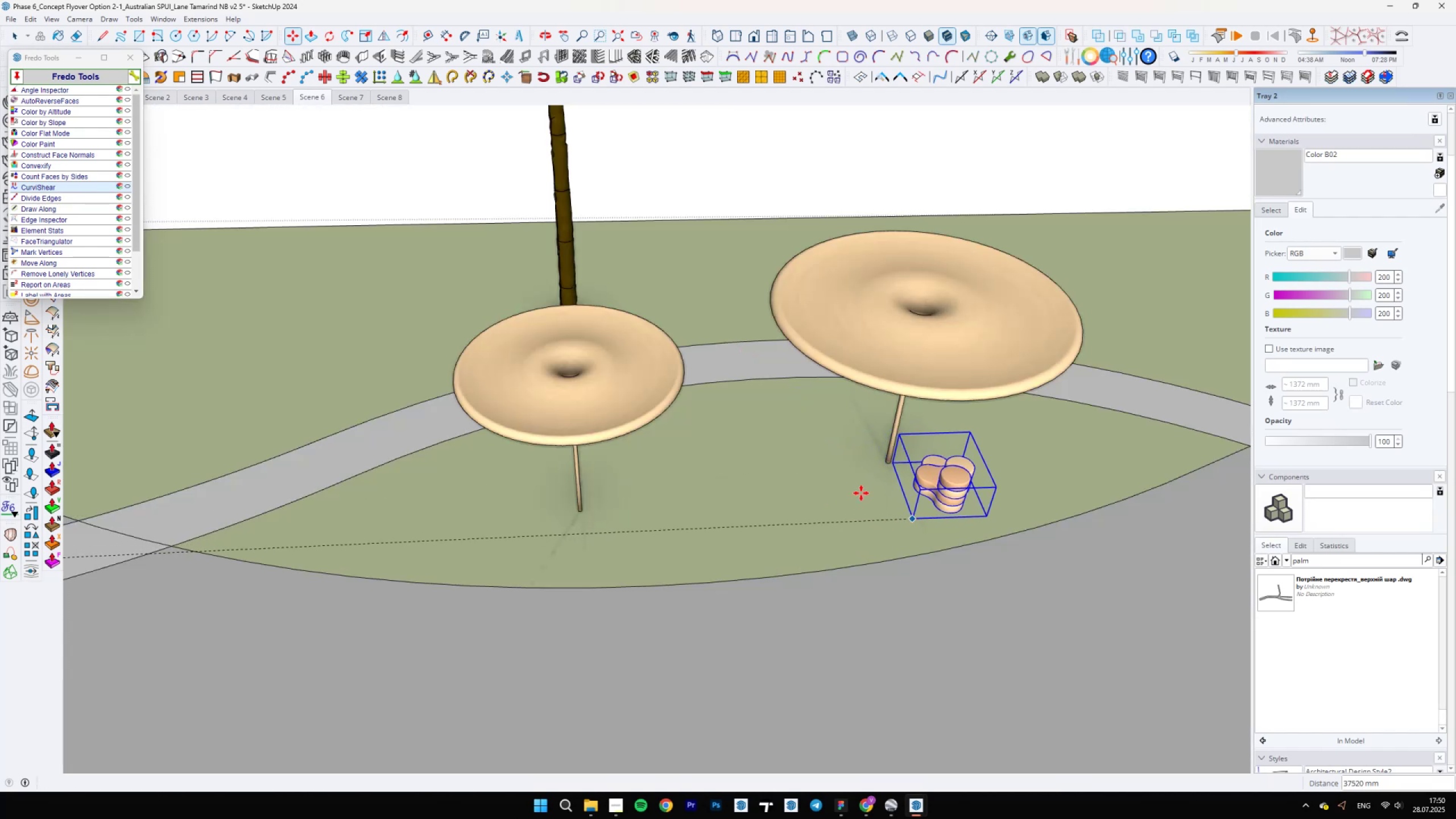 
scroll: coordinate [598, 497], scroll_direction: down, amount: 20.0
 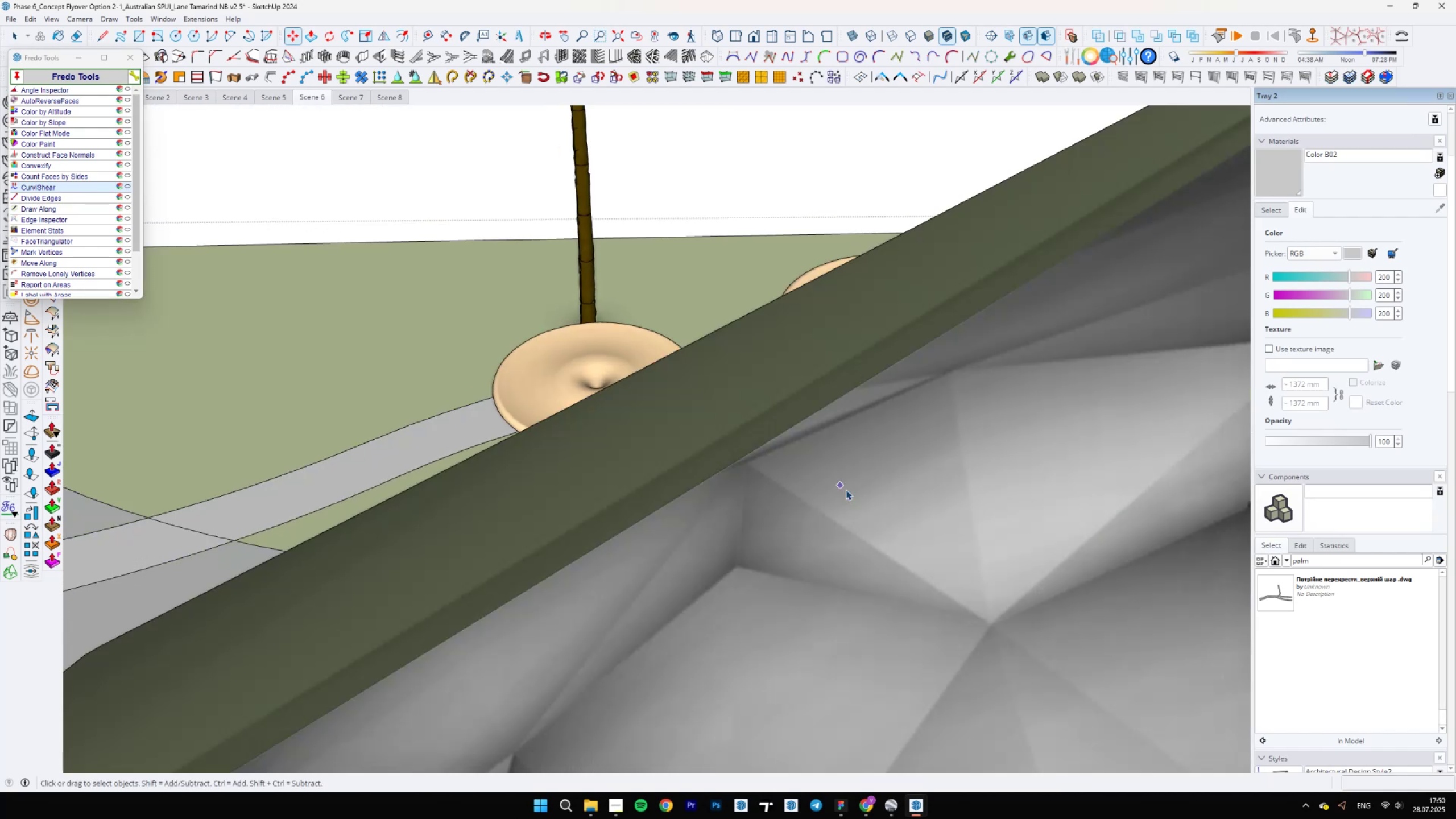 
key(Space)
 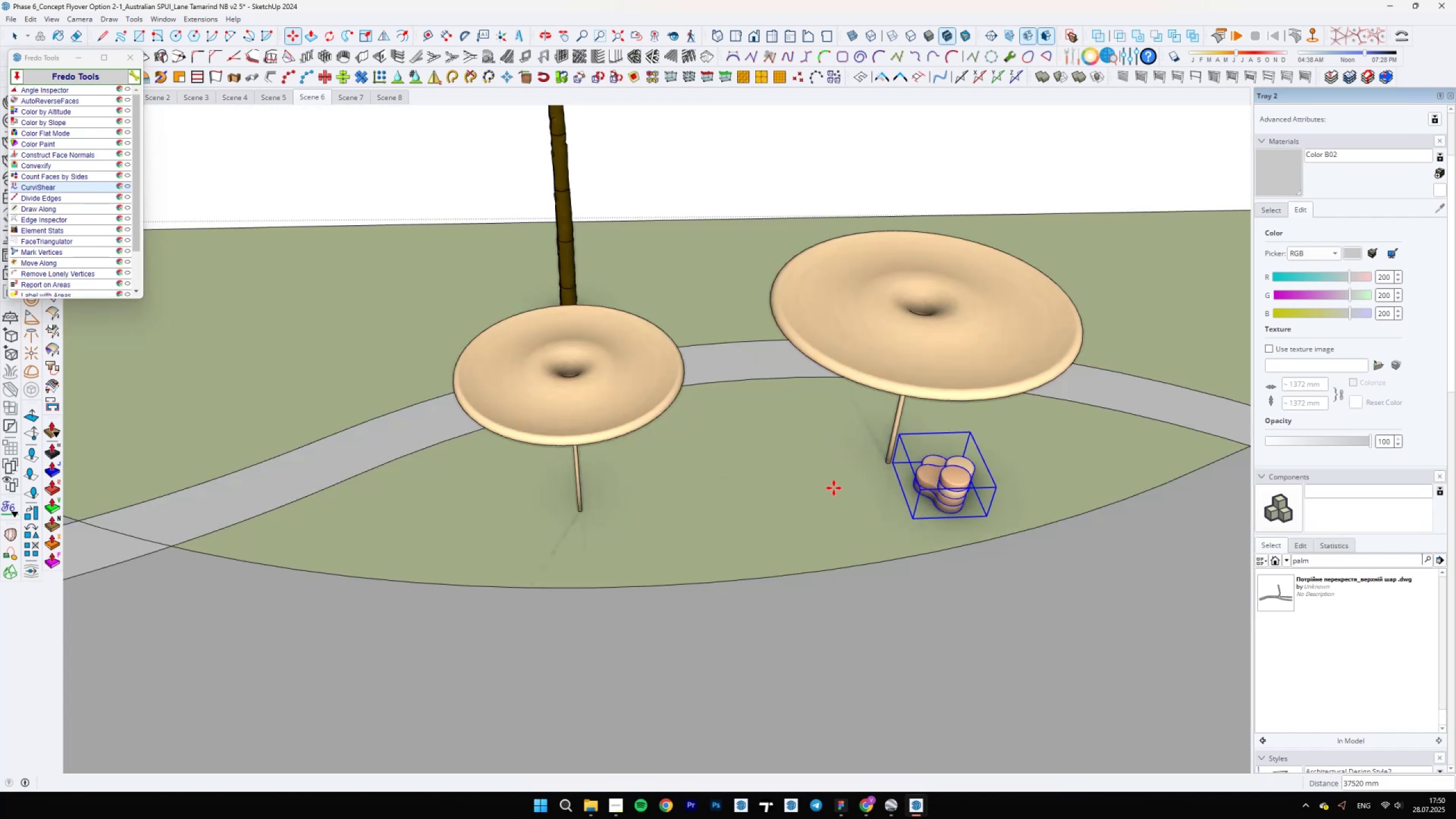 
hold_key(key=ShiftLeft, duration=0.67)
 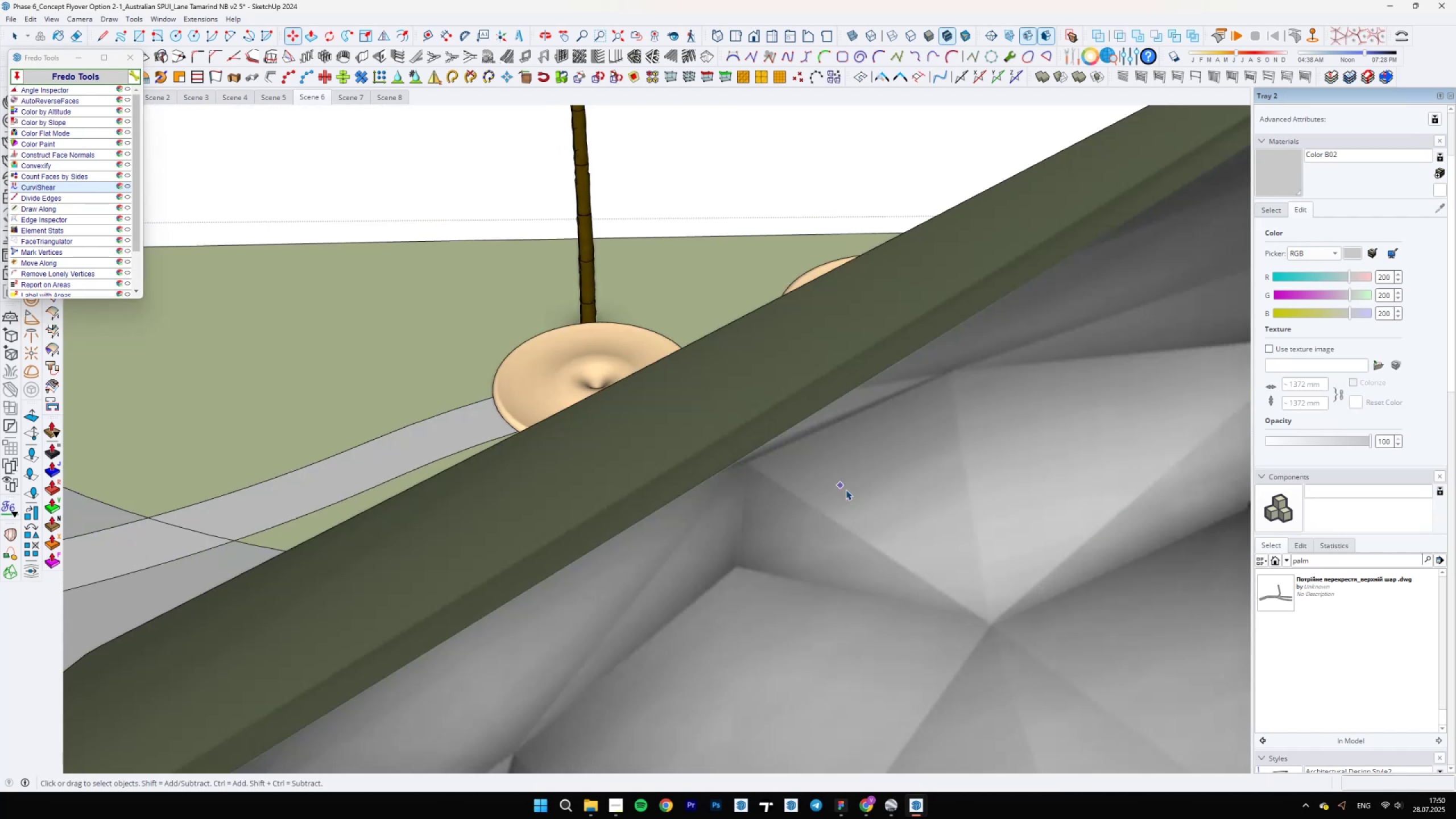 
scroll: coordinate [636, 522], scroll_direction: down, amount: 10.0
 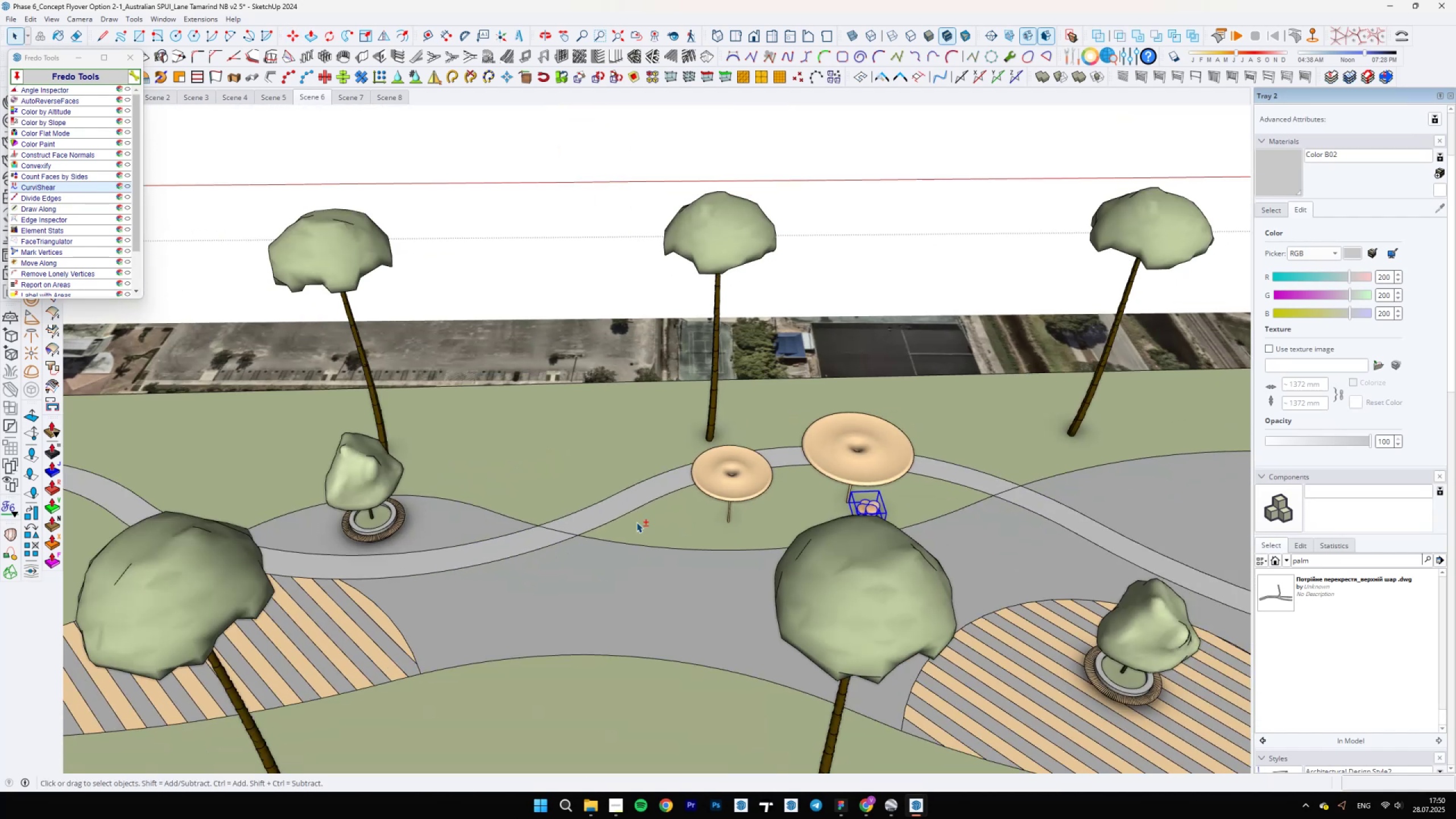 
hold_key(key=ShiftLeft, duration=0.65)
 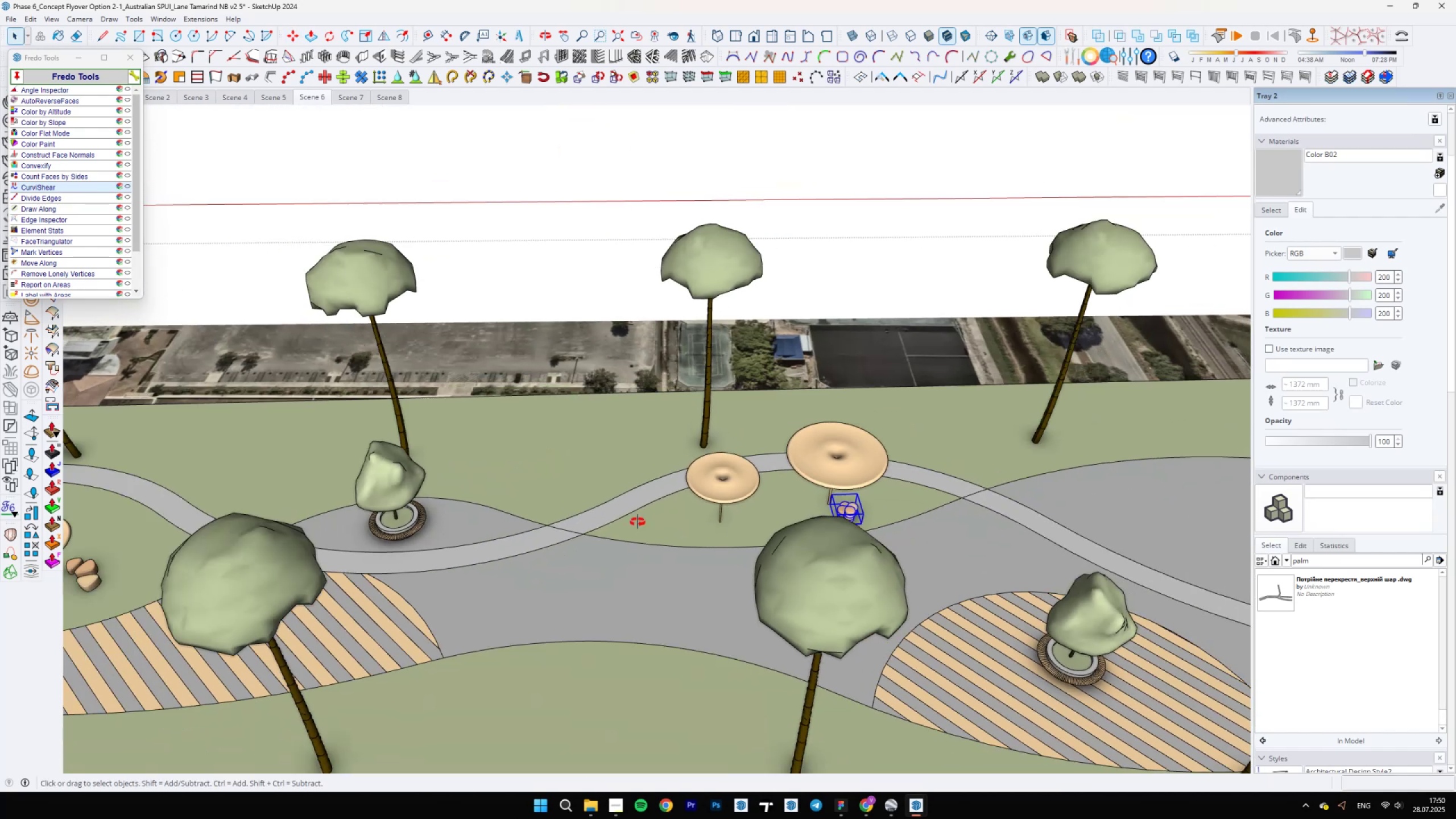 
scroll: coordinate [585, 613], scroll_direction: up, amount: 4.0
 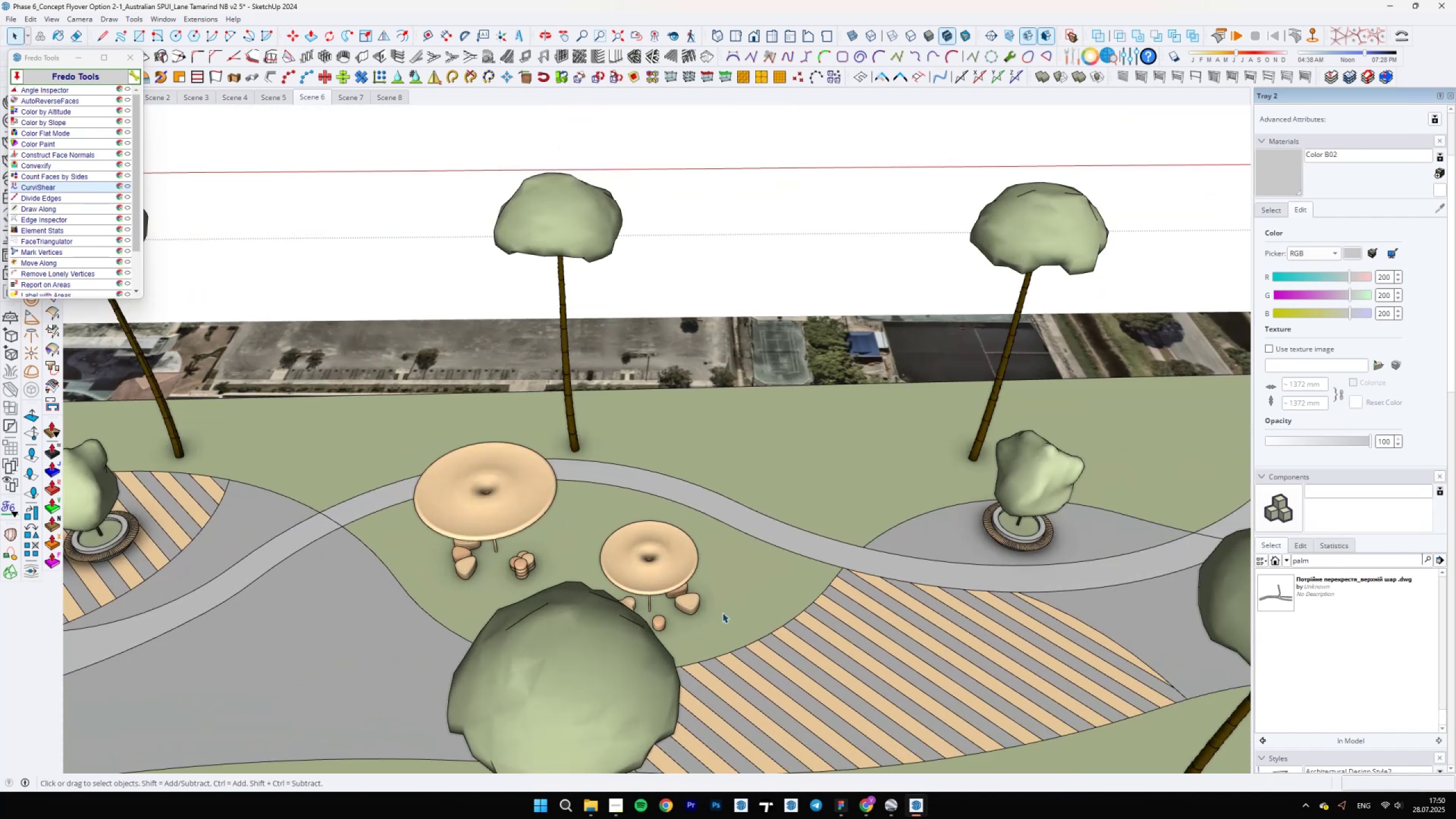 
left_click([701, 605])
 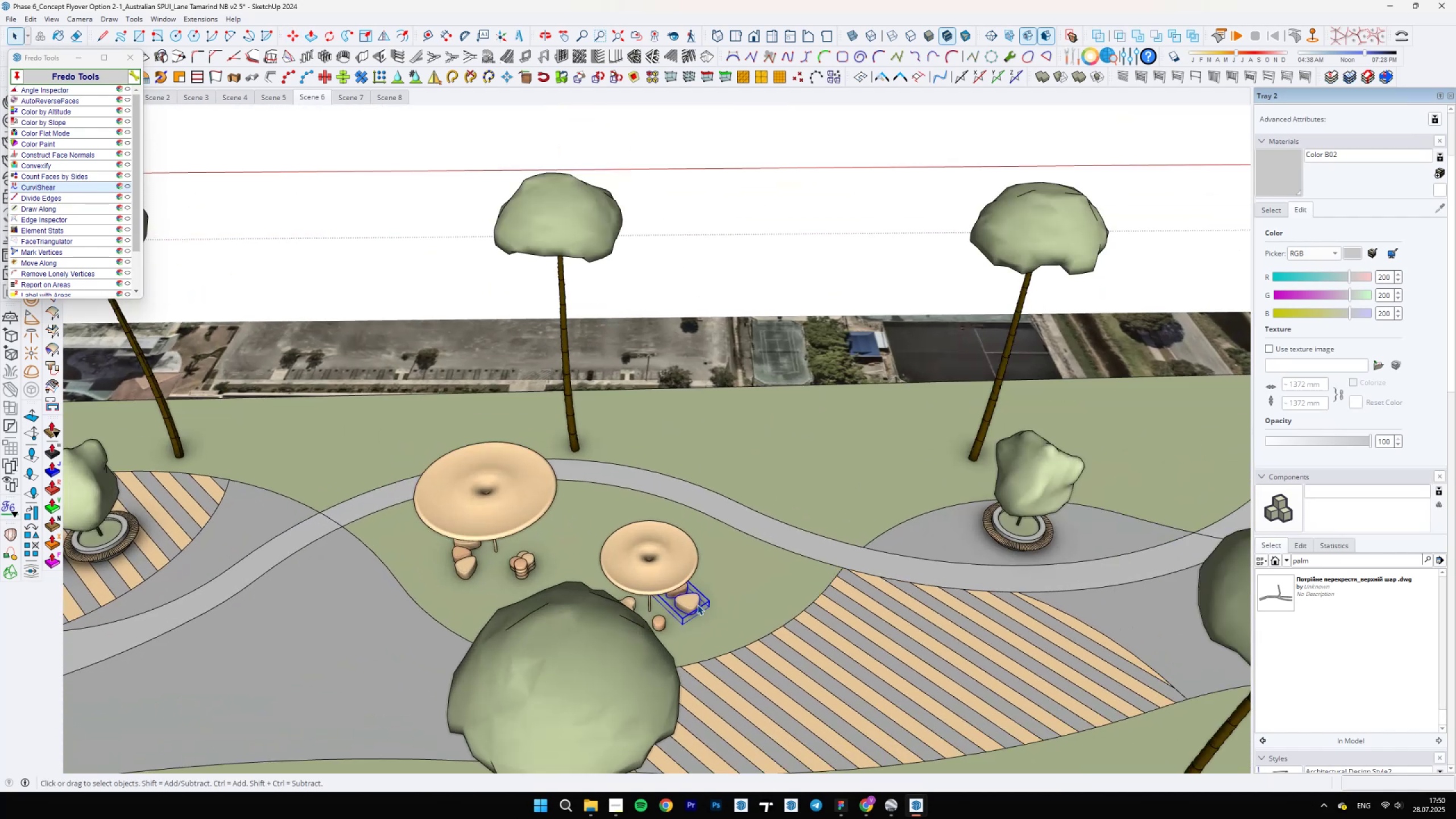 
scroll: coordinate [690, 605], scroll_direction: up, amount: 10.0
 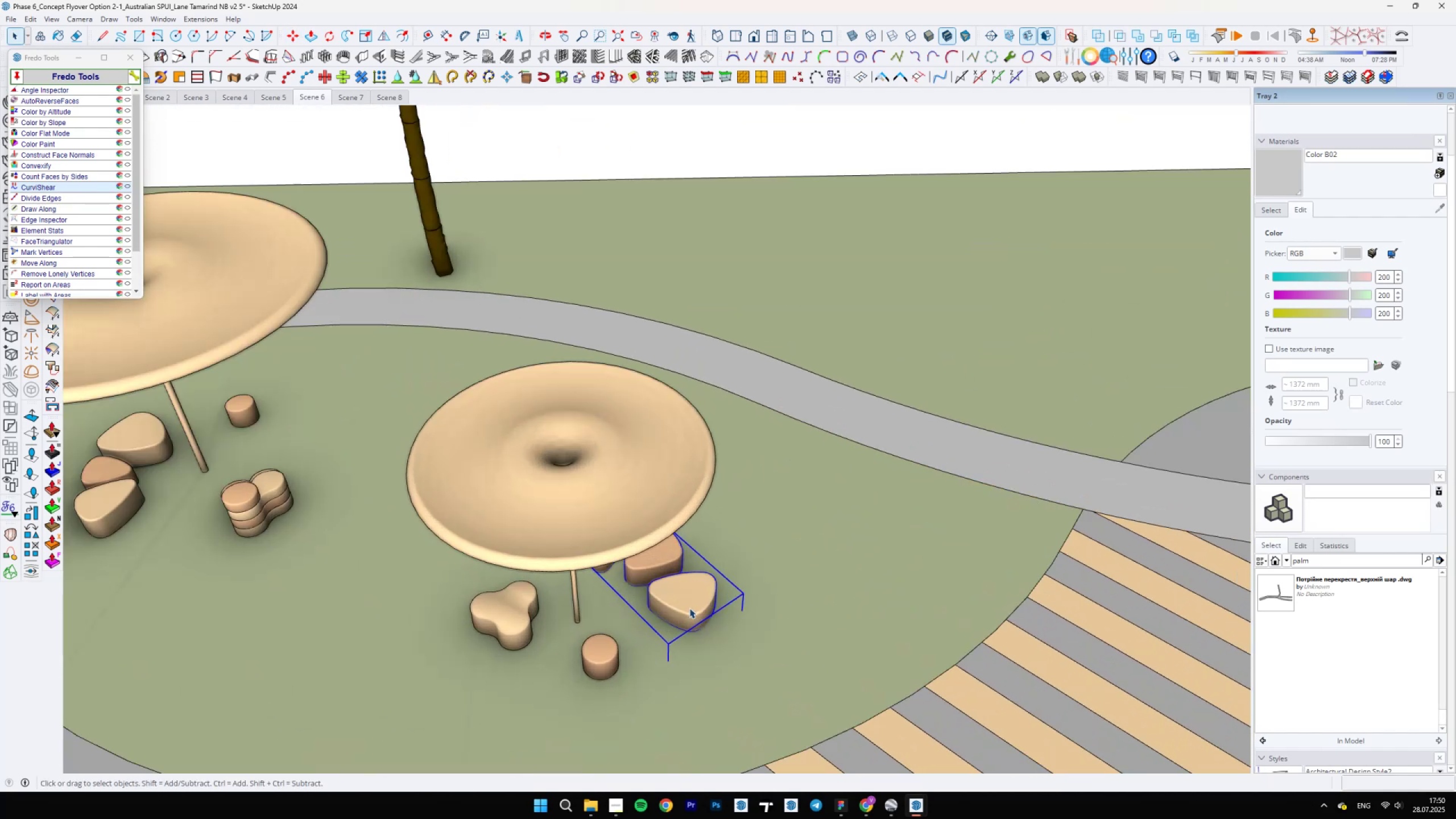 
key(M)
 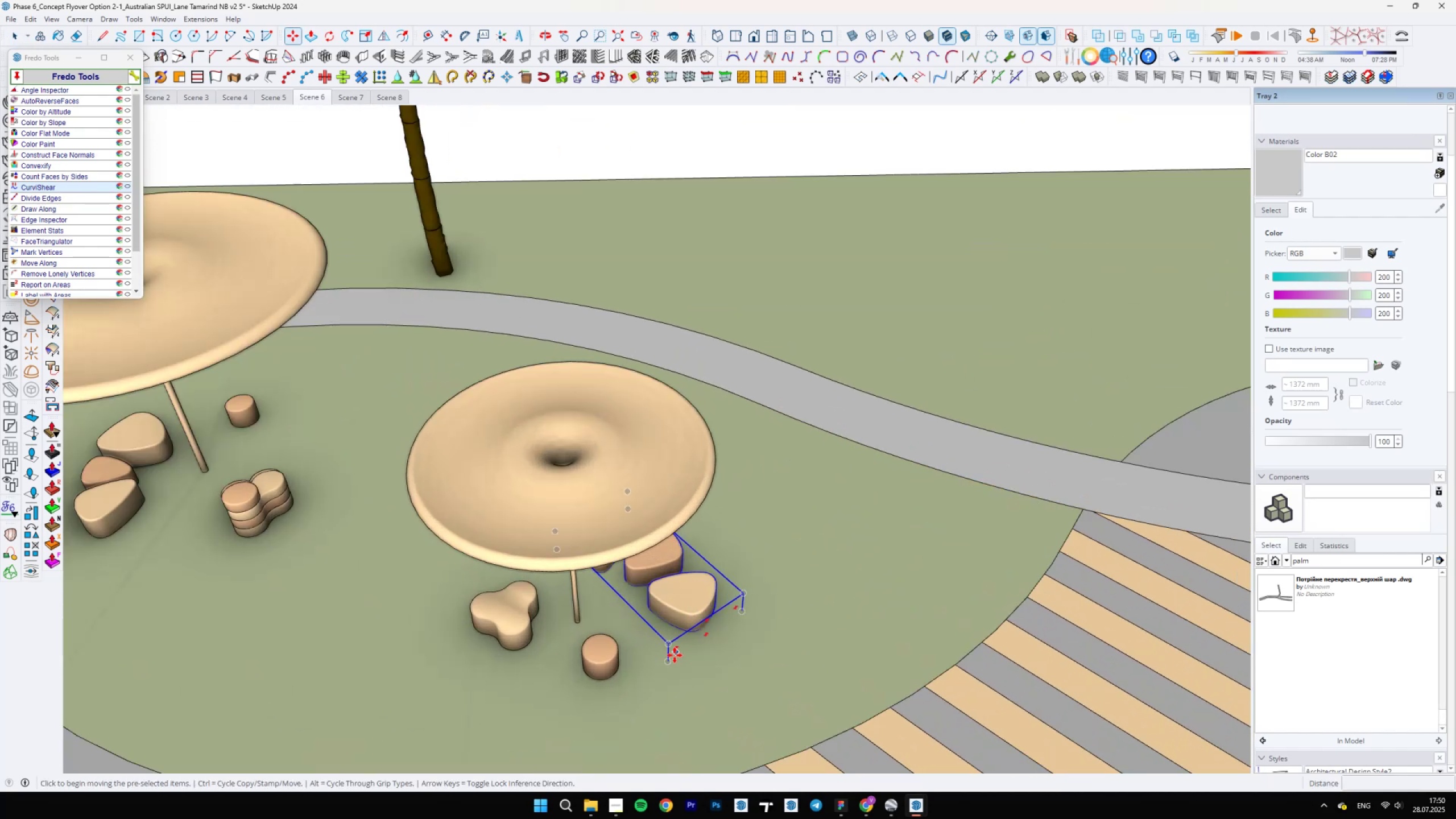 
key(Control+ControlLeft)
 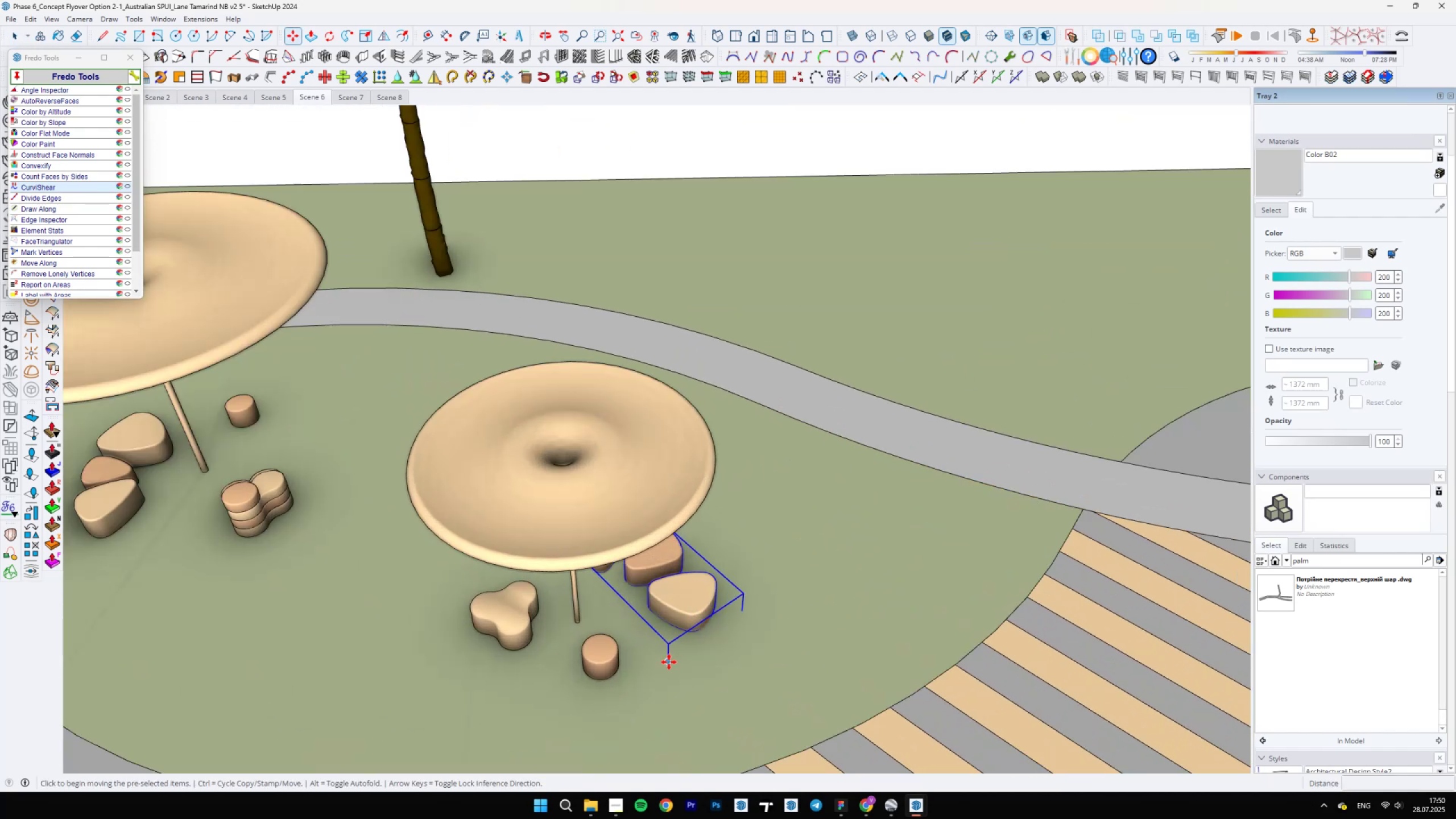 
left_click([669, 662])
 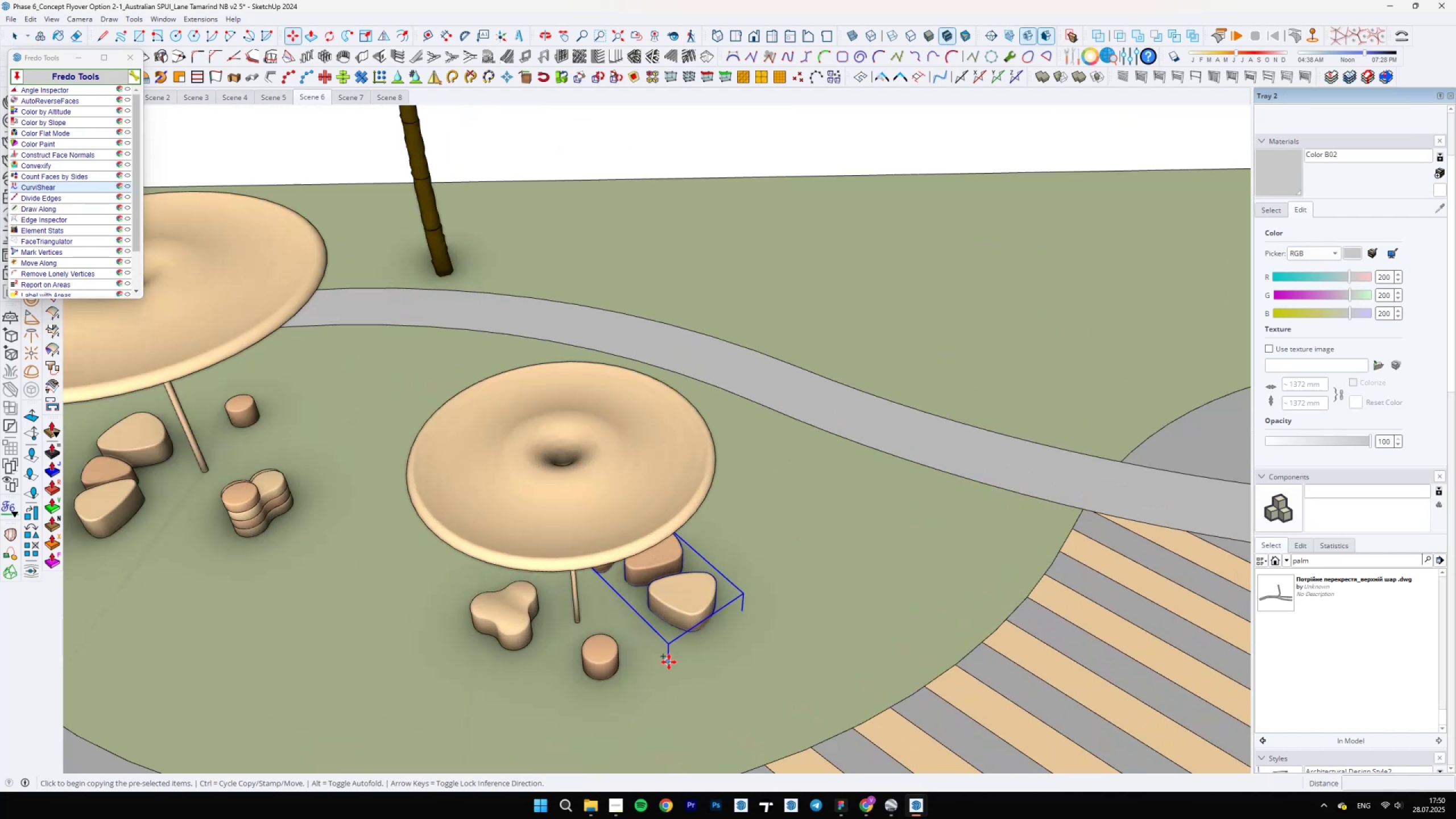 
hold_key(key=ShiftLeft, duration=1.38)
scroll: coordinate [504, 631], scroll_direction: down, amount: 5.0
 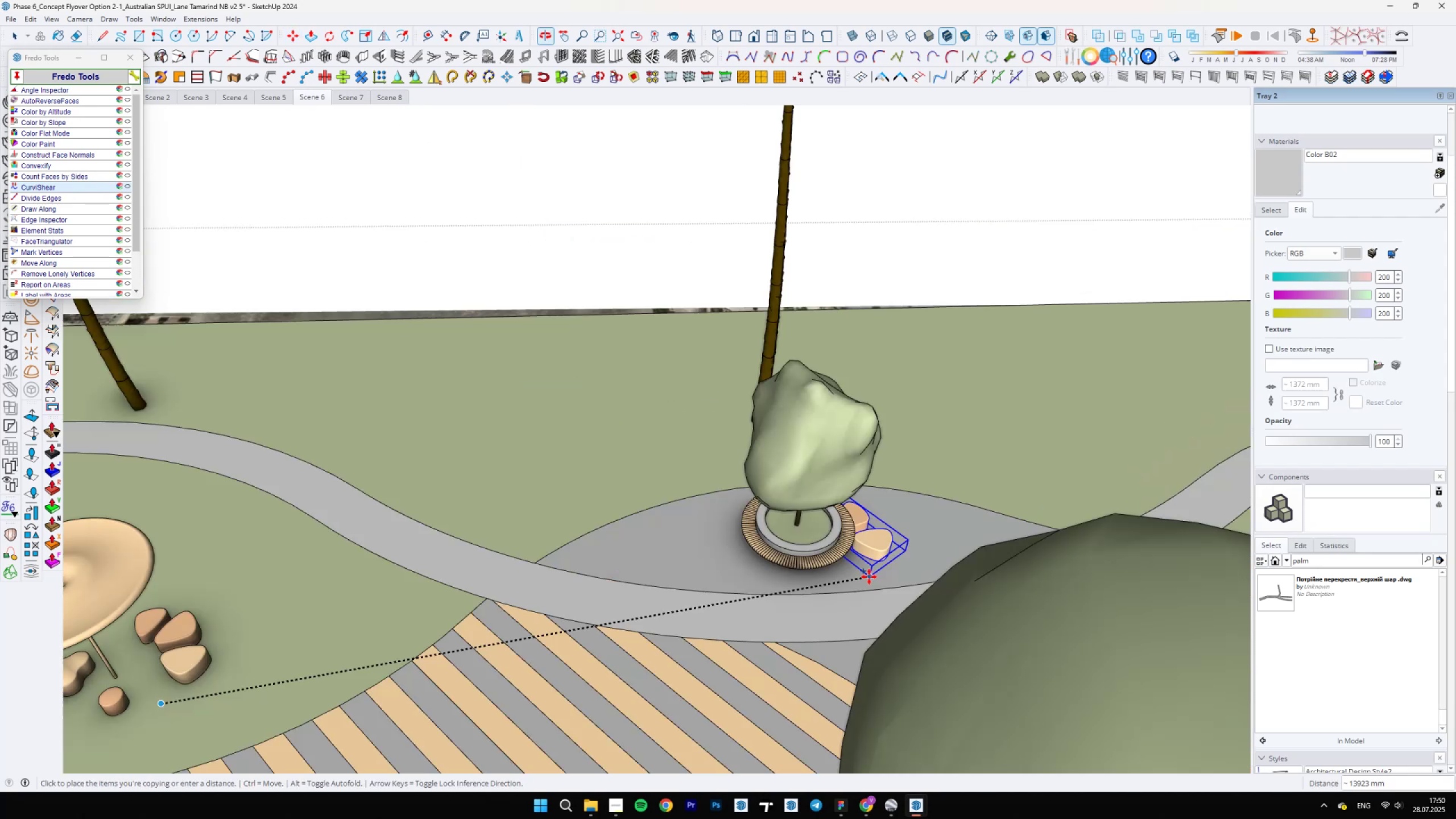 
scroll: coordinate [744, 605], scroll_direction: up, amount: 5.0
 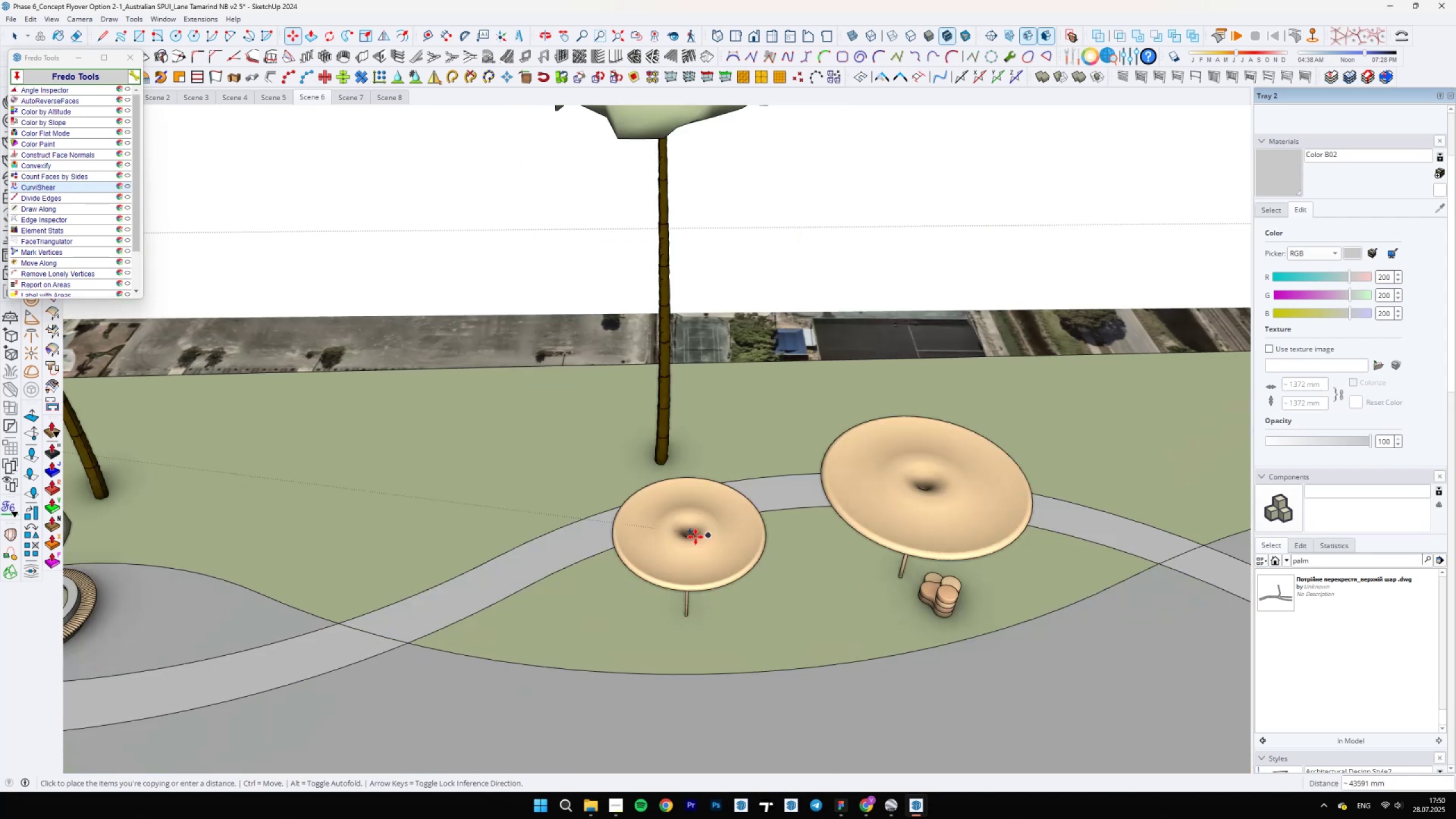 
left_click([718, 636])
 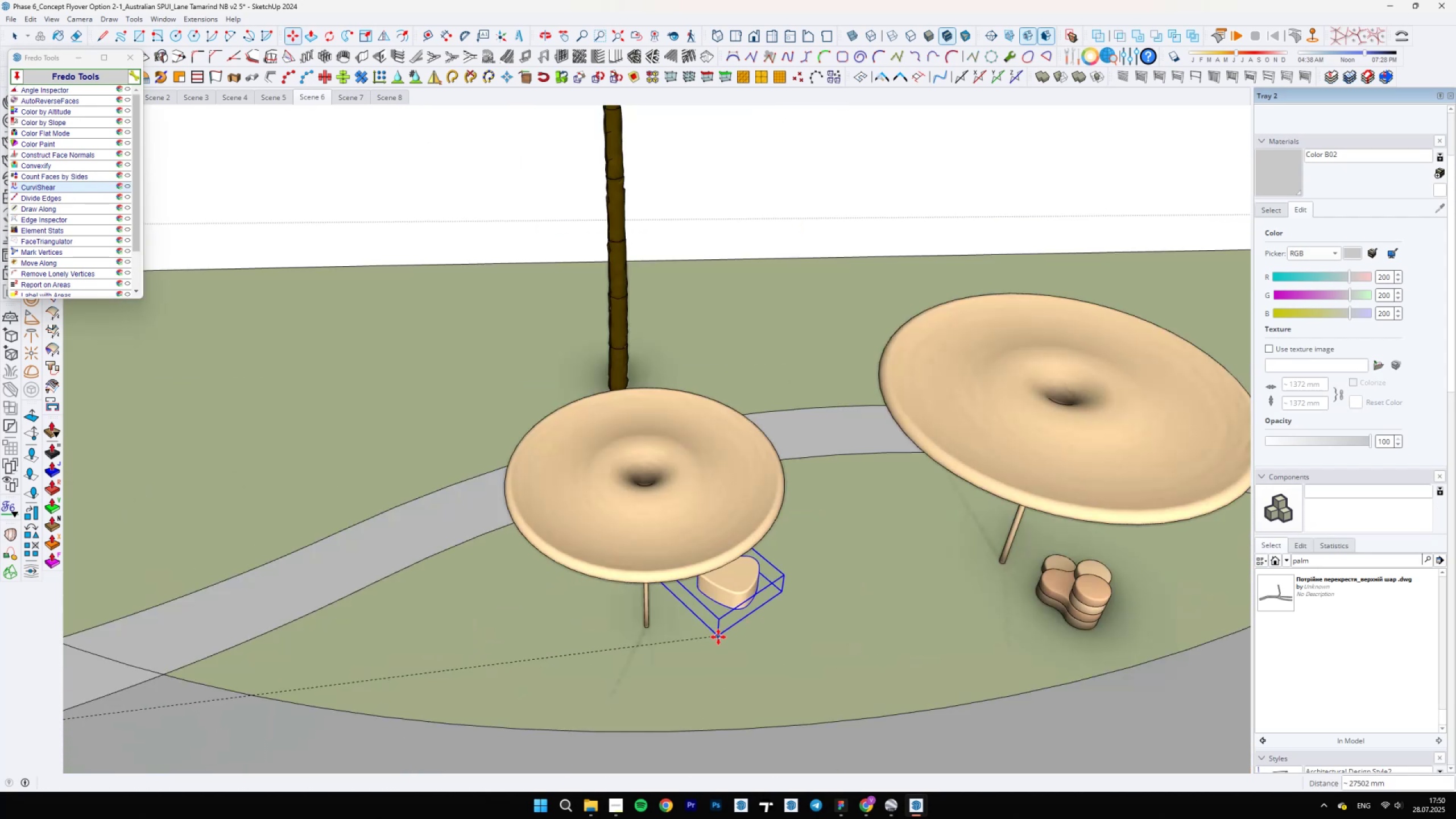 
key(Q)
 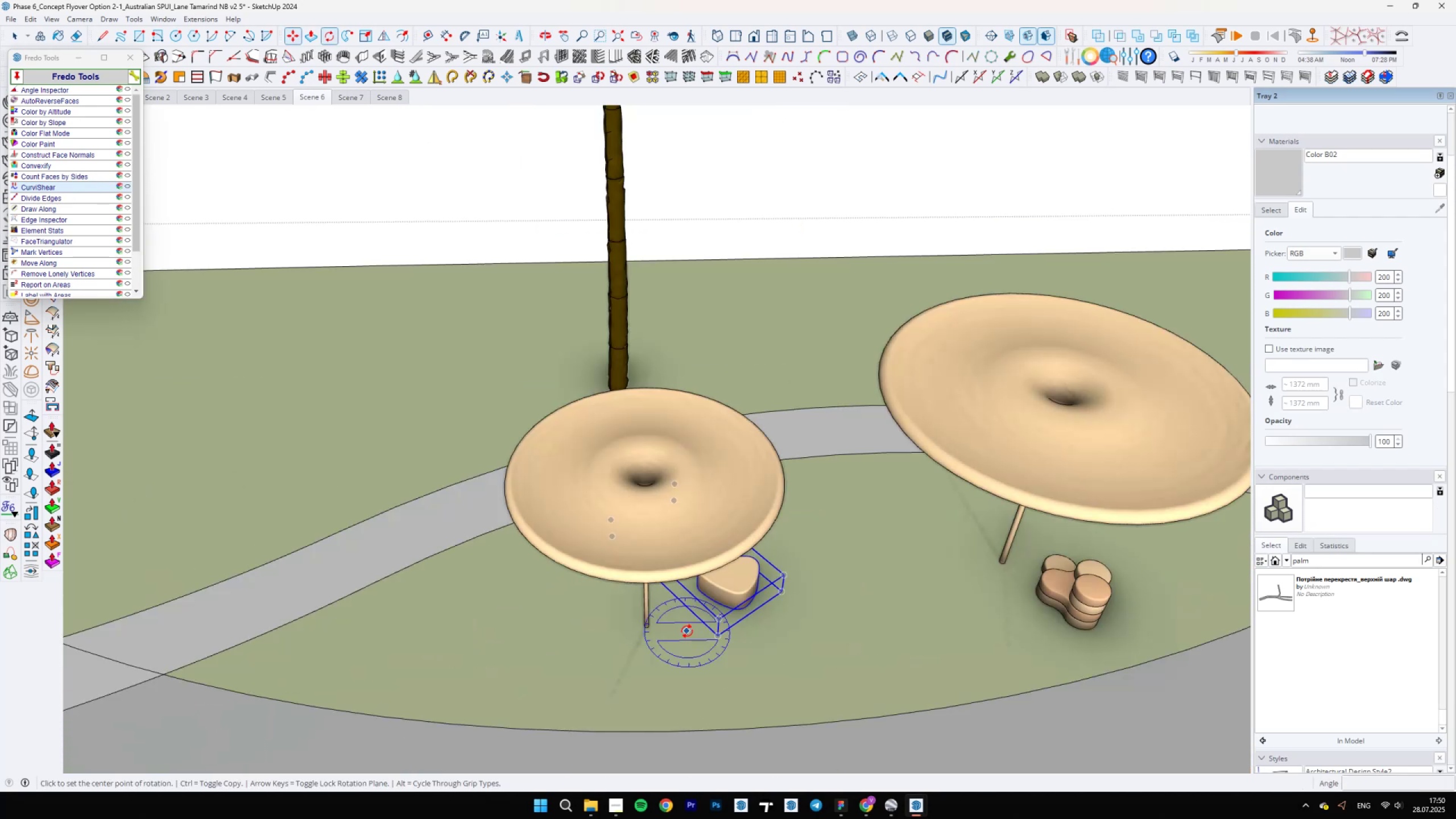 
left_click([686, 631])
 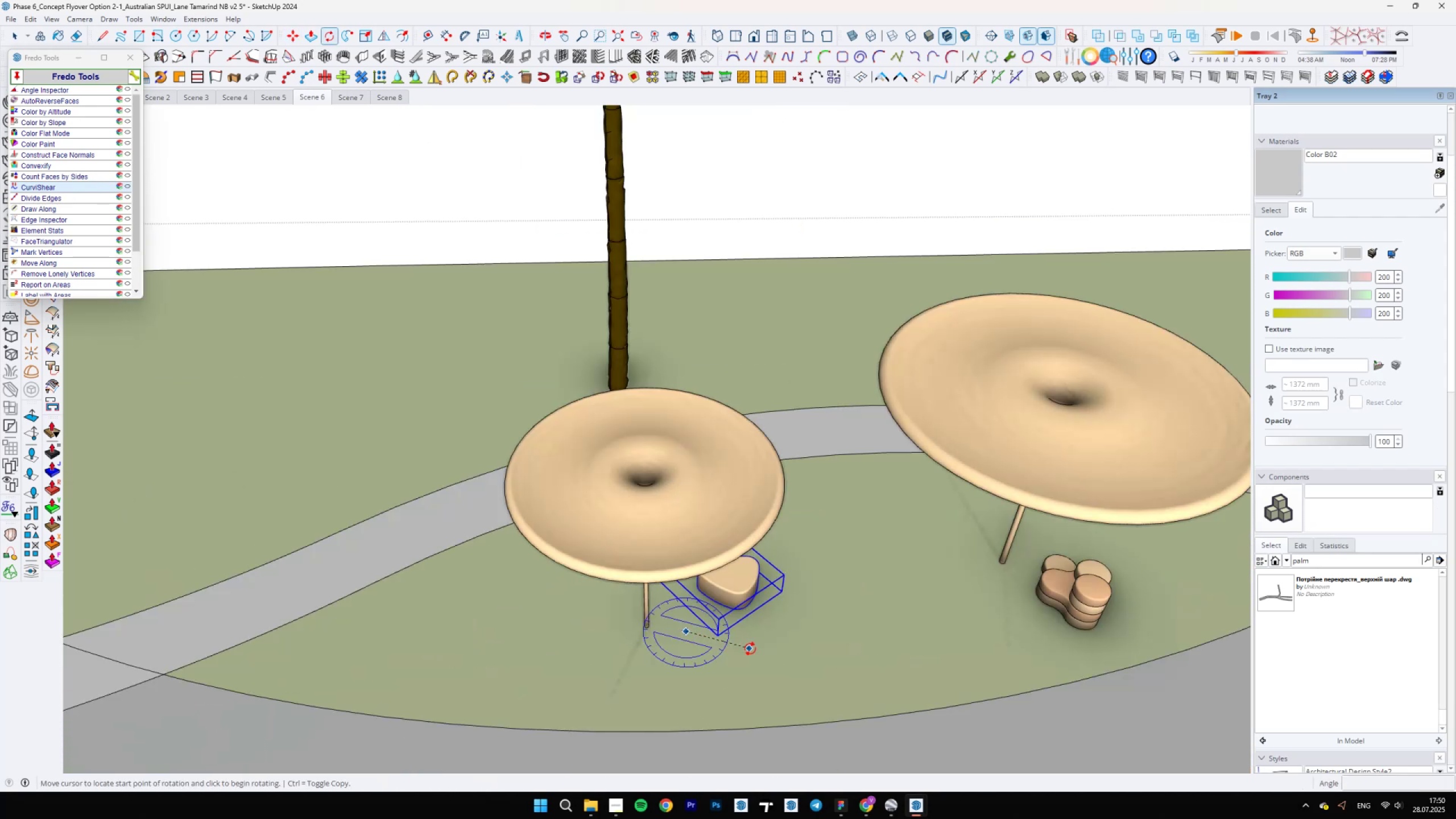 
left_click([752, 650])
 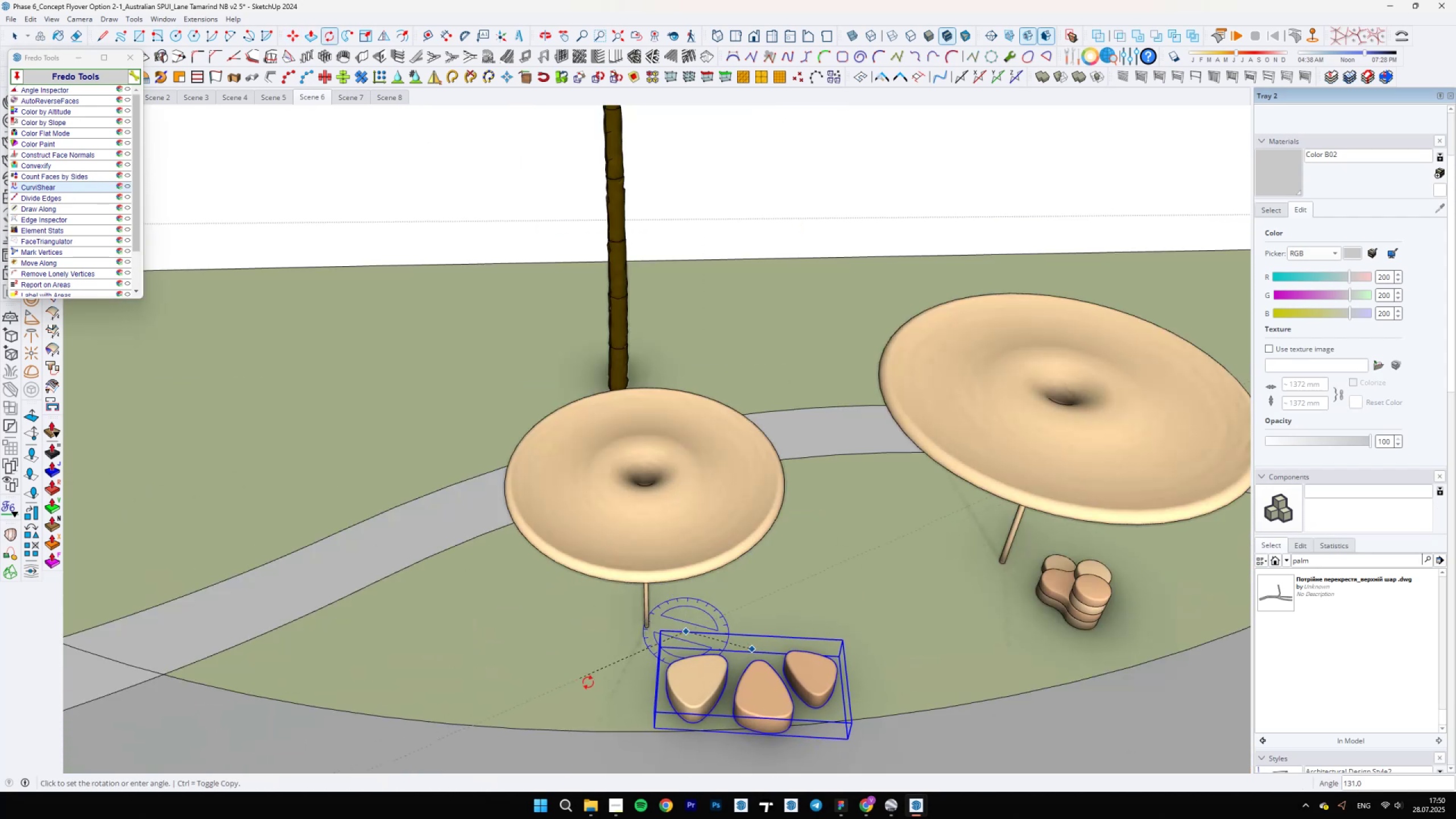 
left_click([596, 684])
 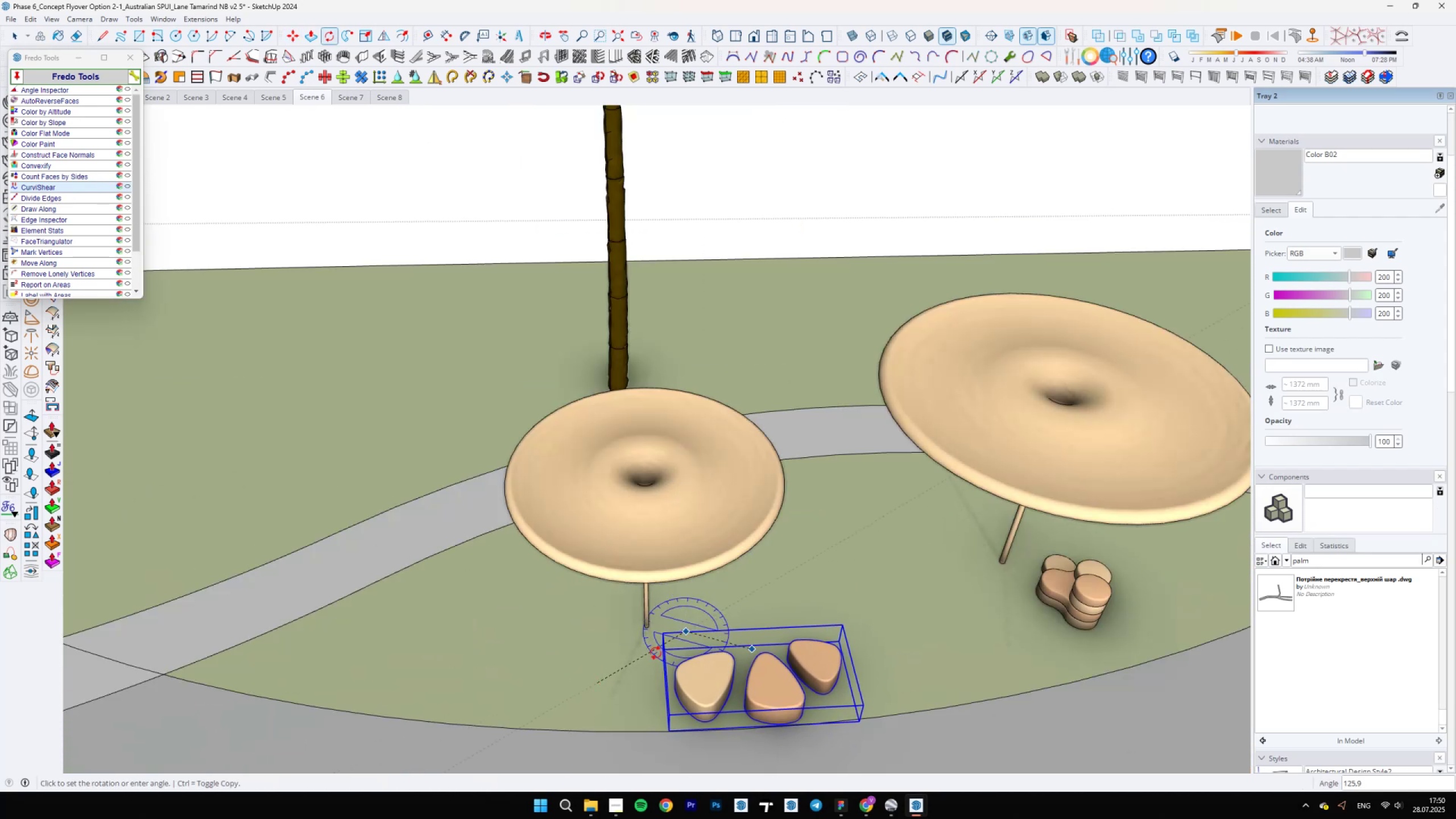 
key(M)
 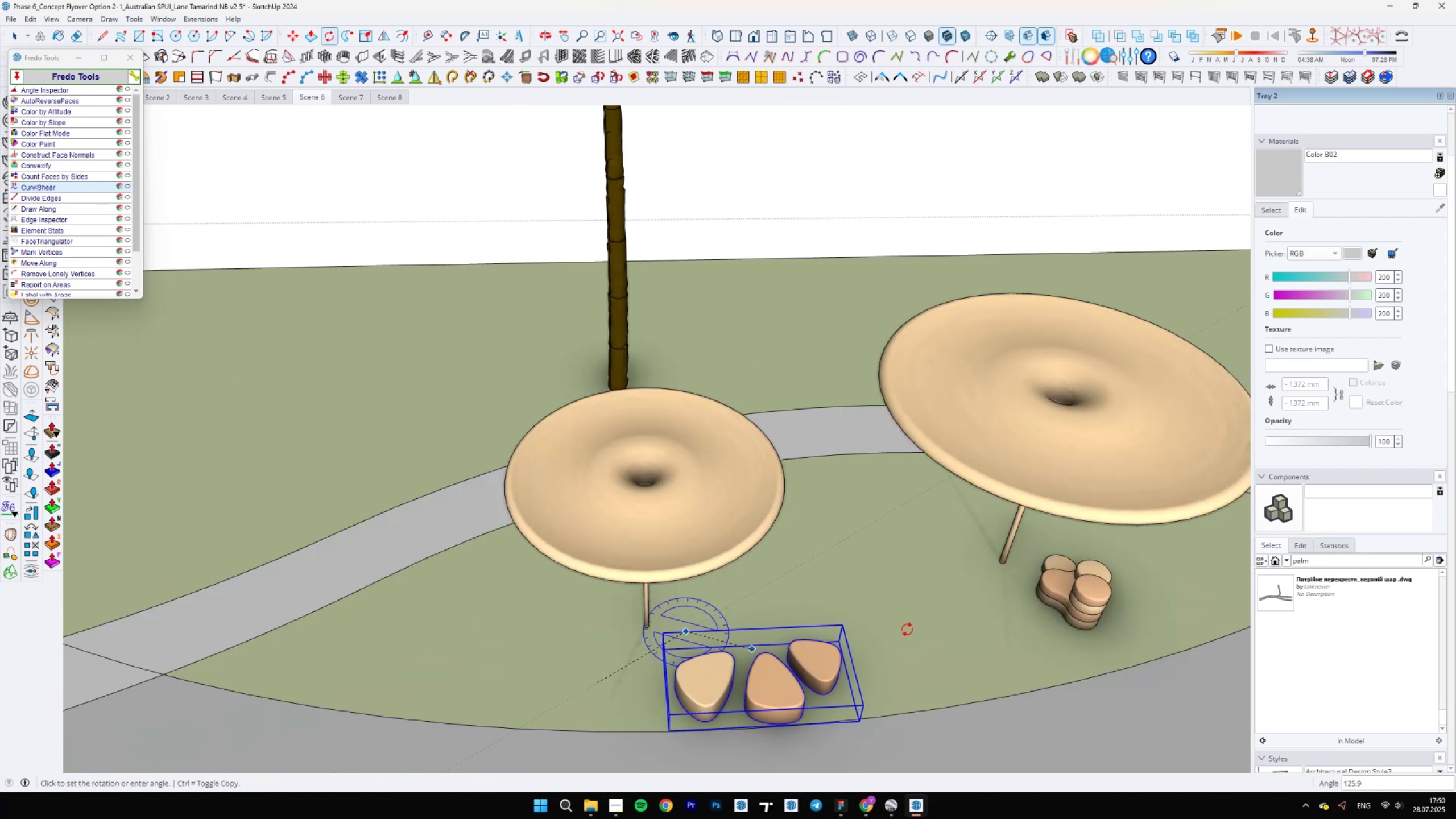 
left_click_drag(start_coordinate=[897, 639], to_coordinate=[893, 639])
 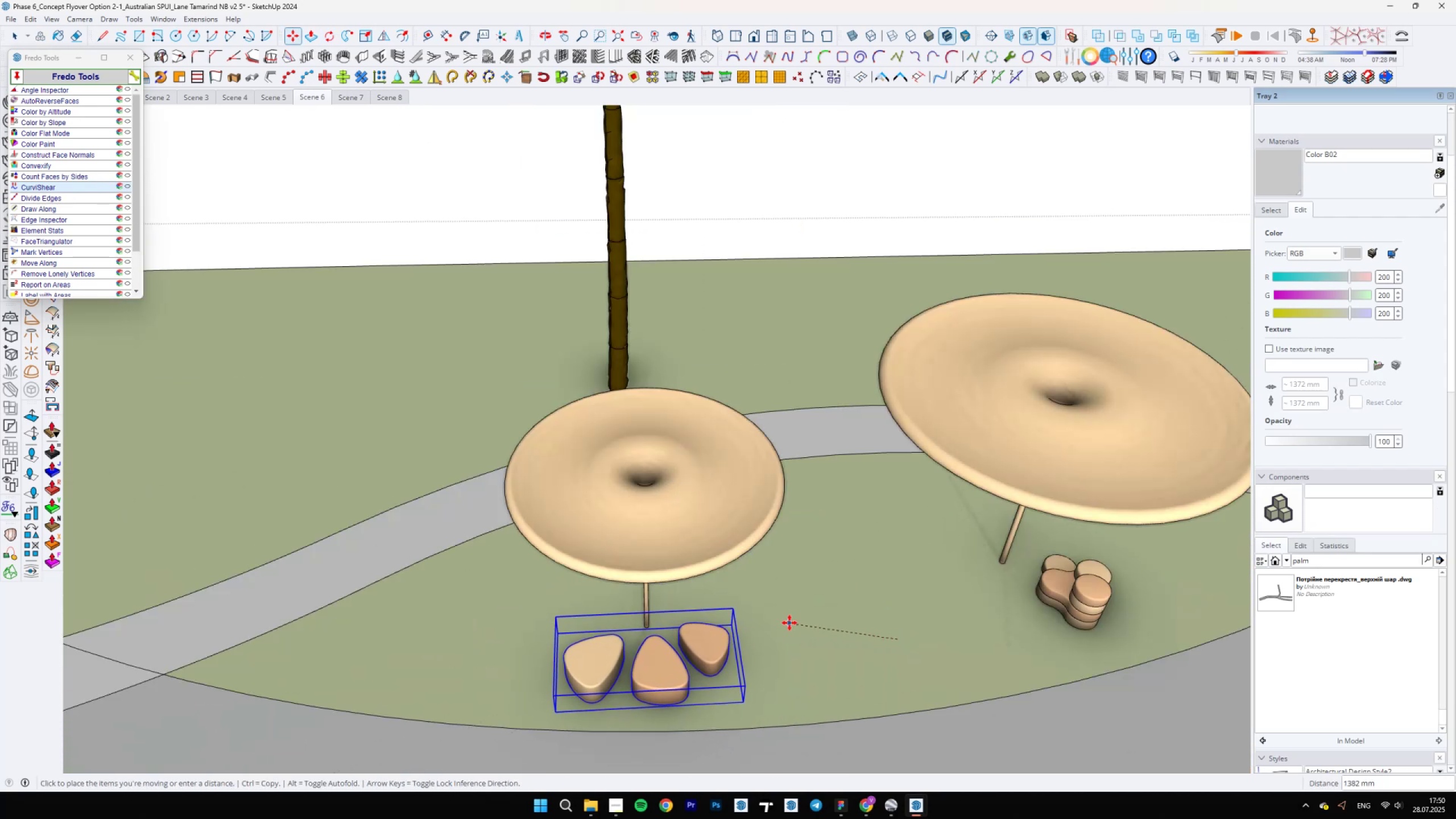 
left_click([789, 623])
 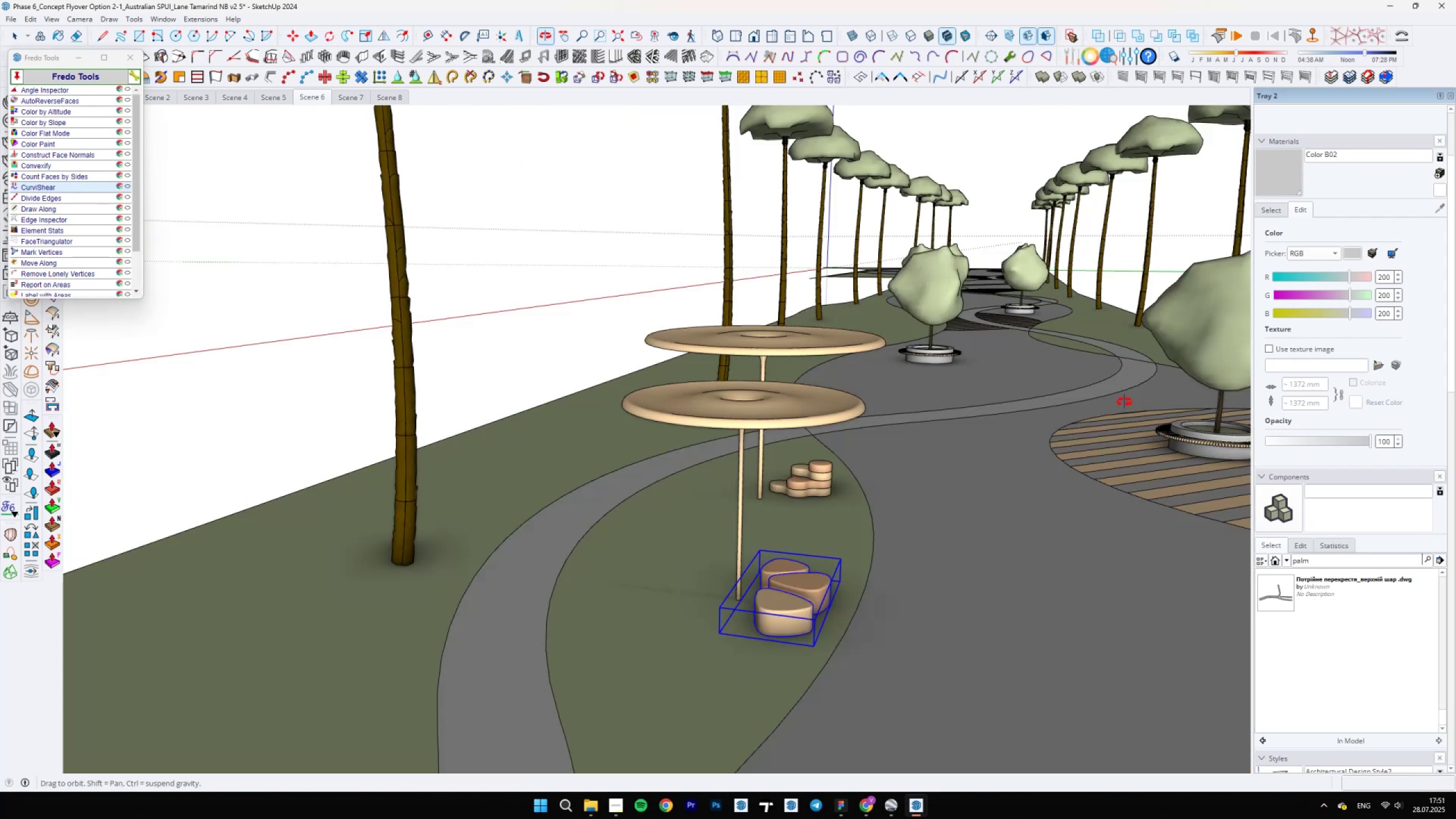 
key(Control+Q)
 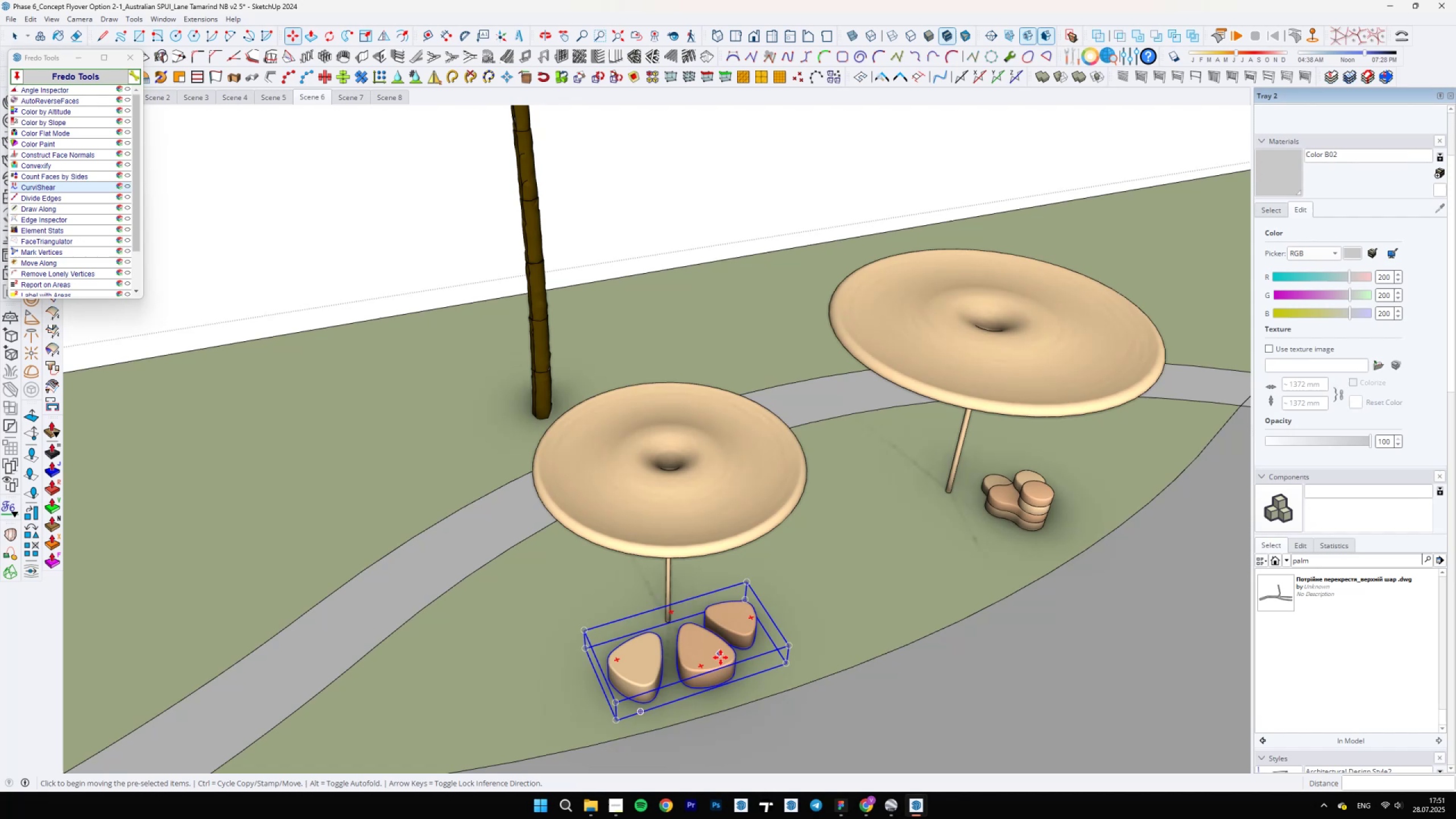 
key(Control+Q)
 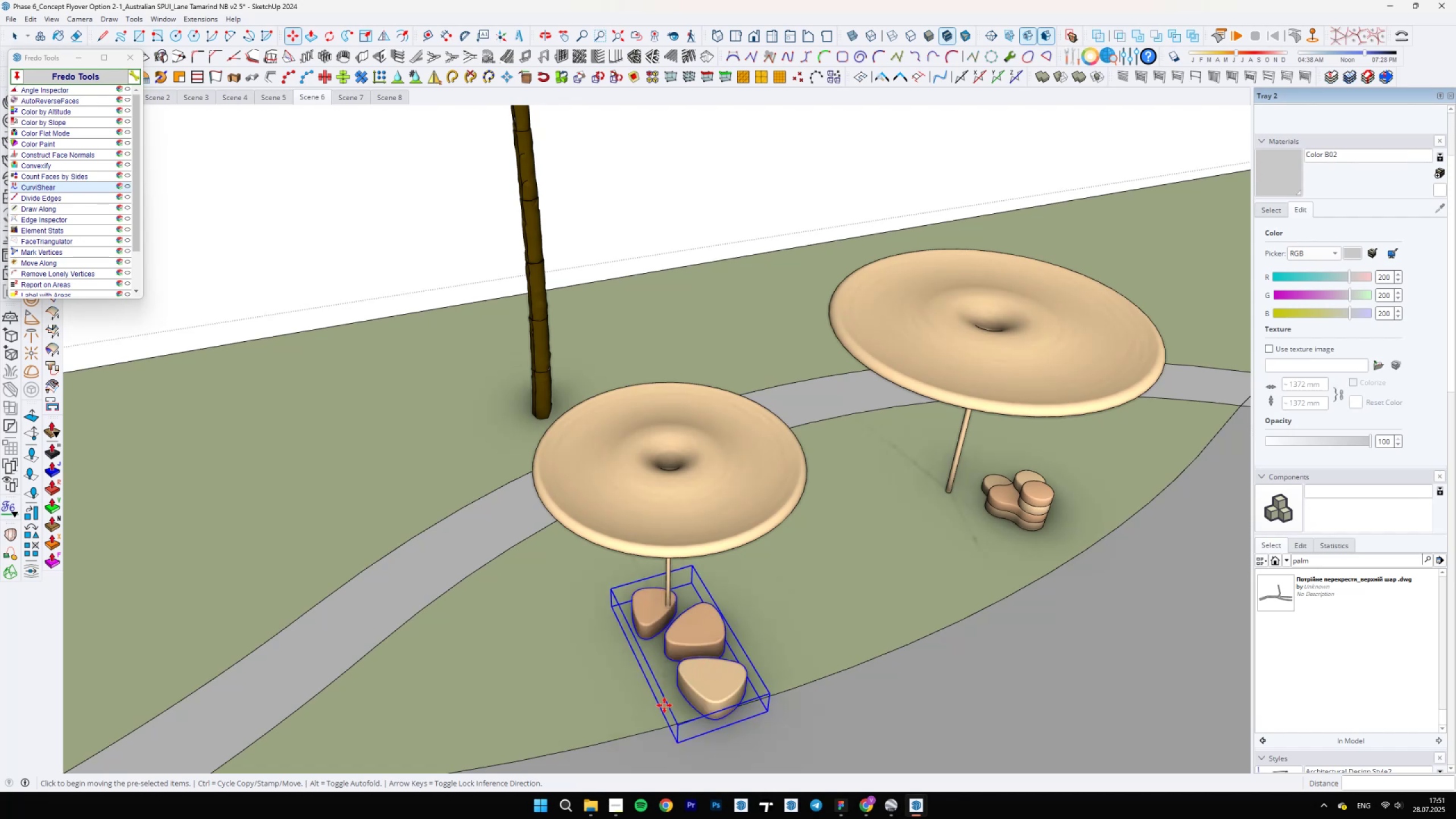 
left_click([663, 709])
 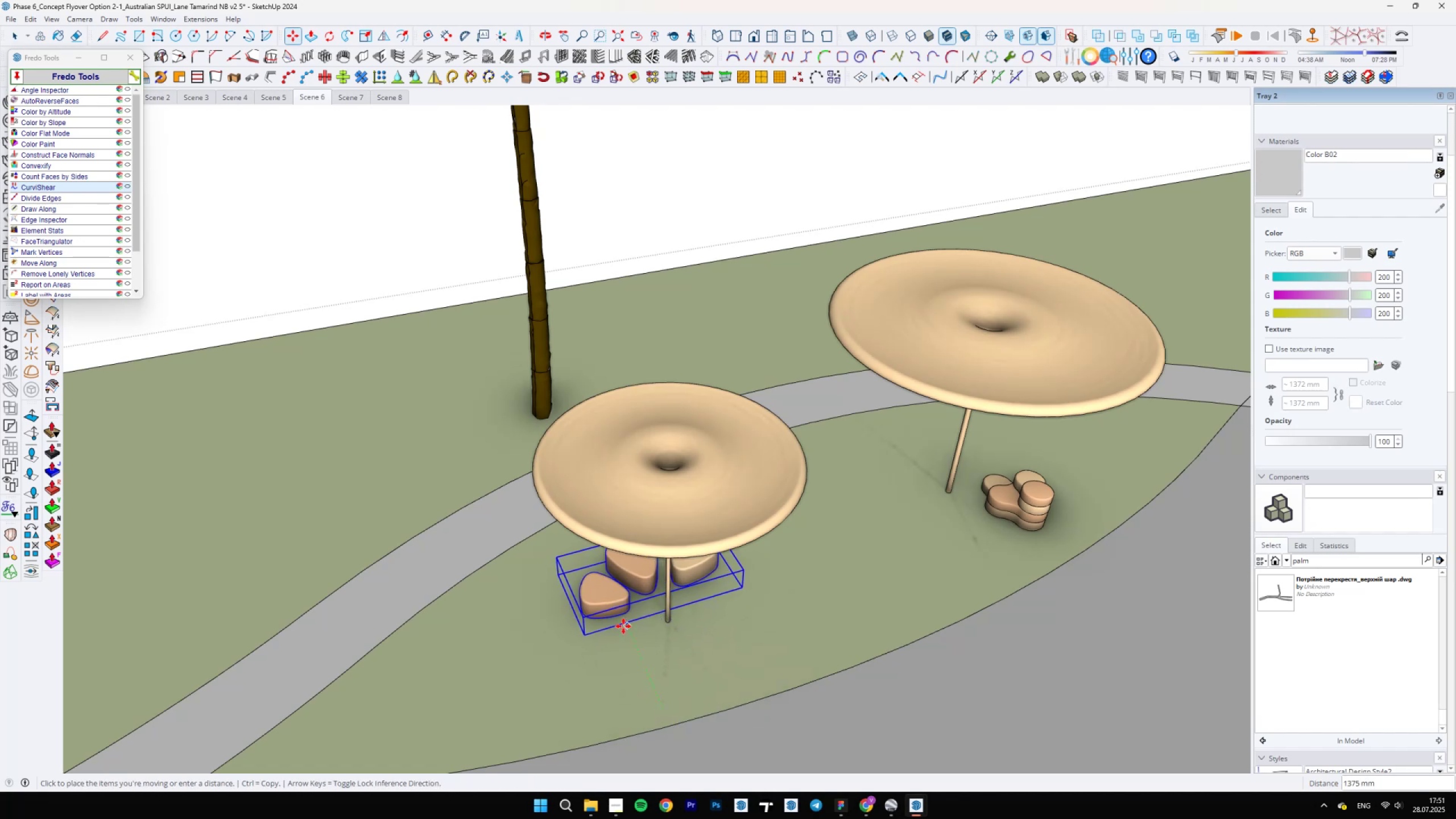 
left_click([623, 624])
 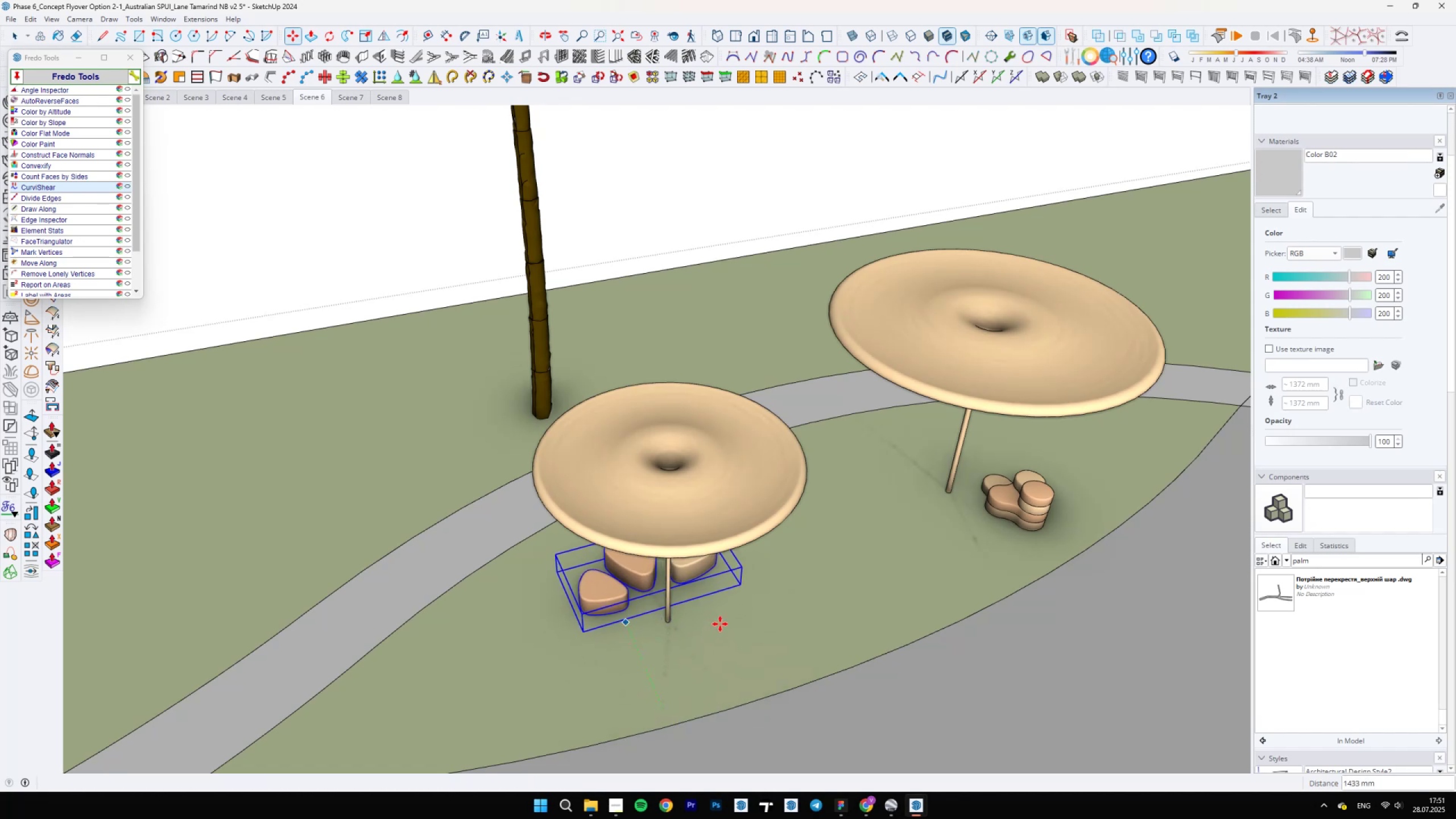 
scroll: coordinate [602, 566], scroll_direction: down, amount: 17.0
 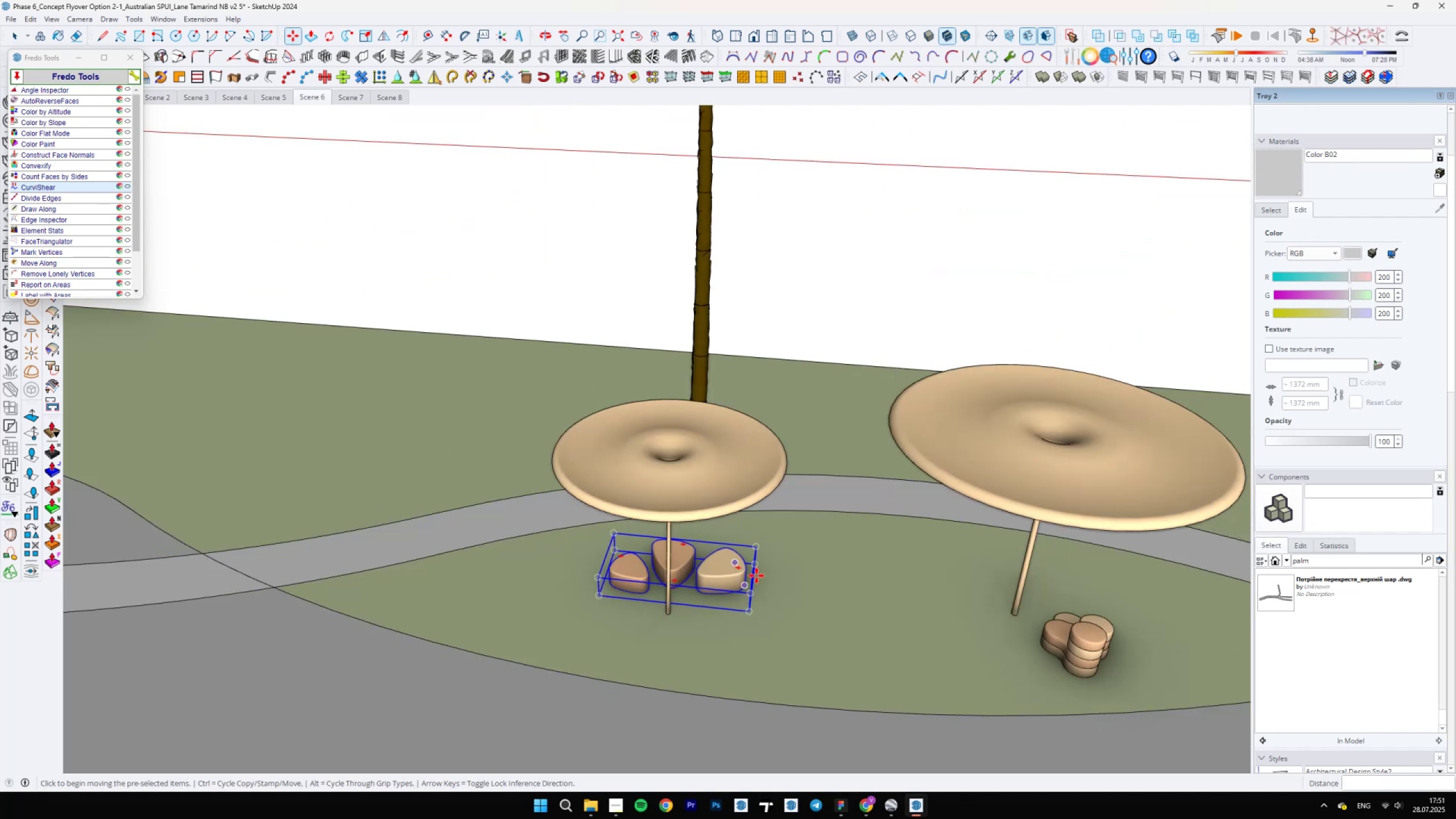 
key(Space)
 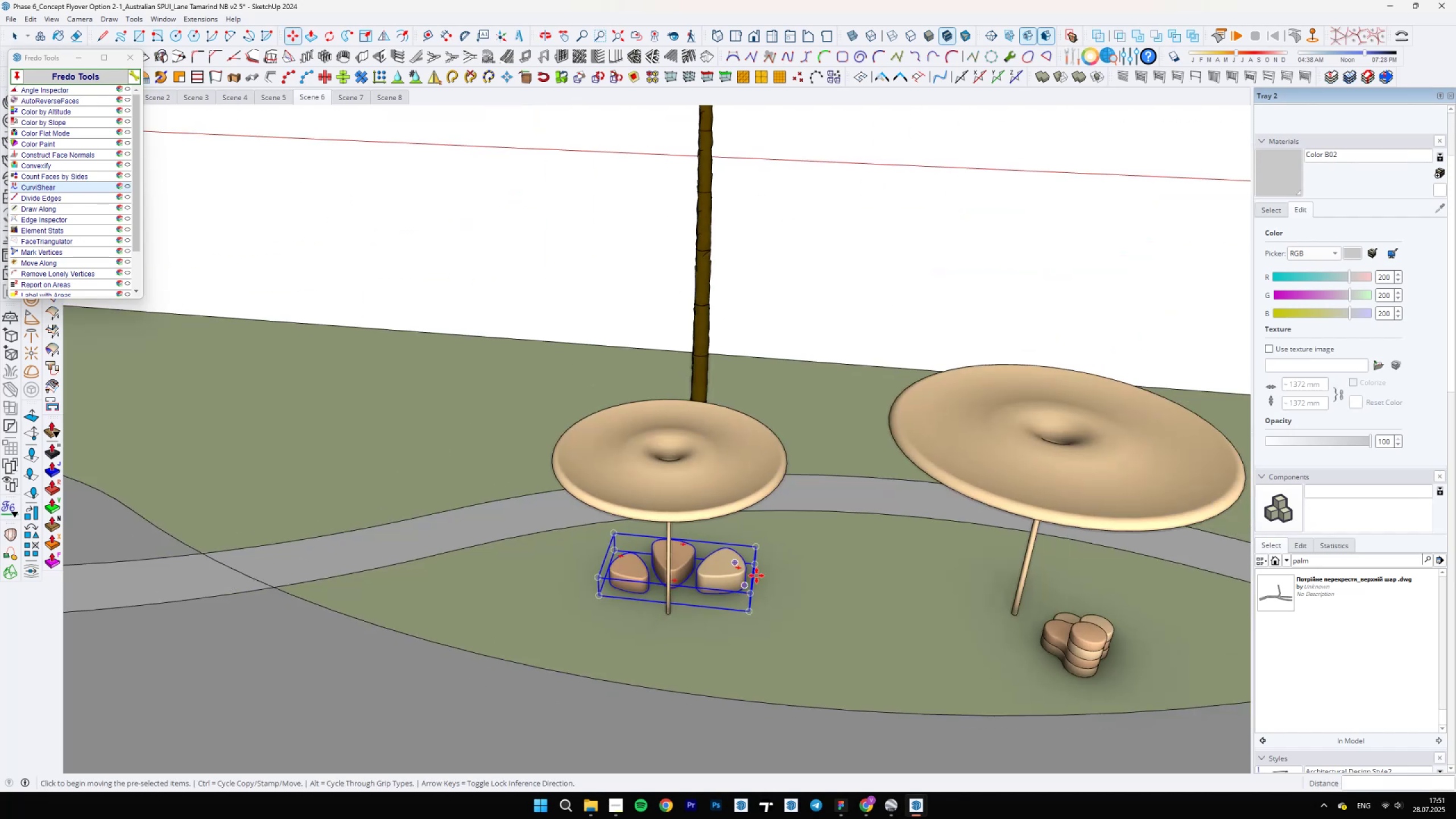 
hold_key(key=ShiftLeft, duration=1.03)
 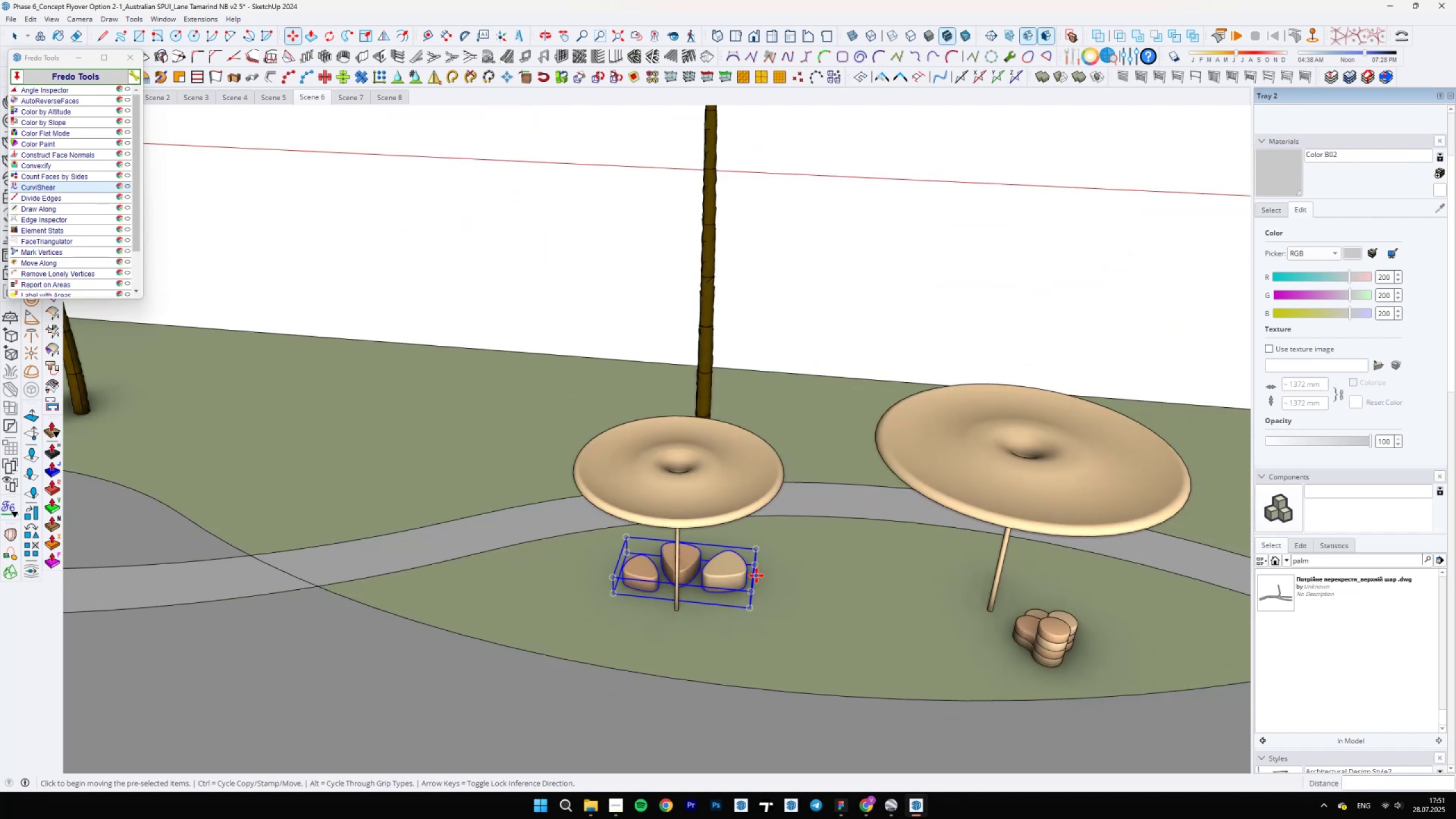 
scroll: coordinate [660, 455], scroll_direction: down, amount: 46.0
 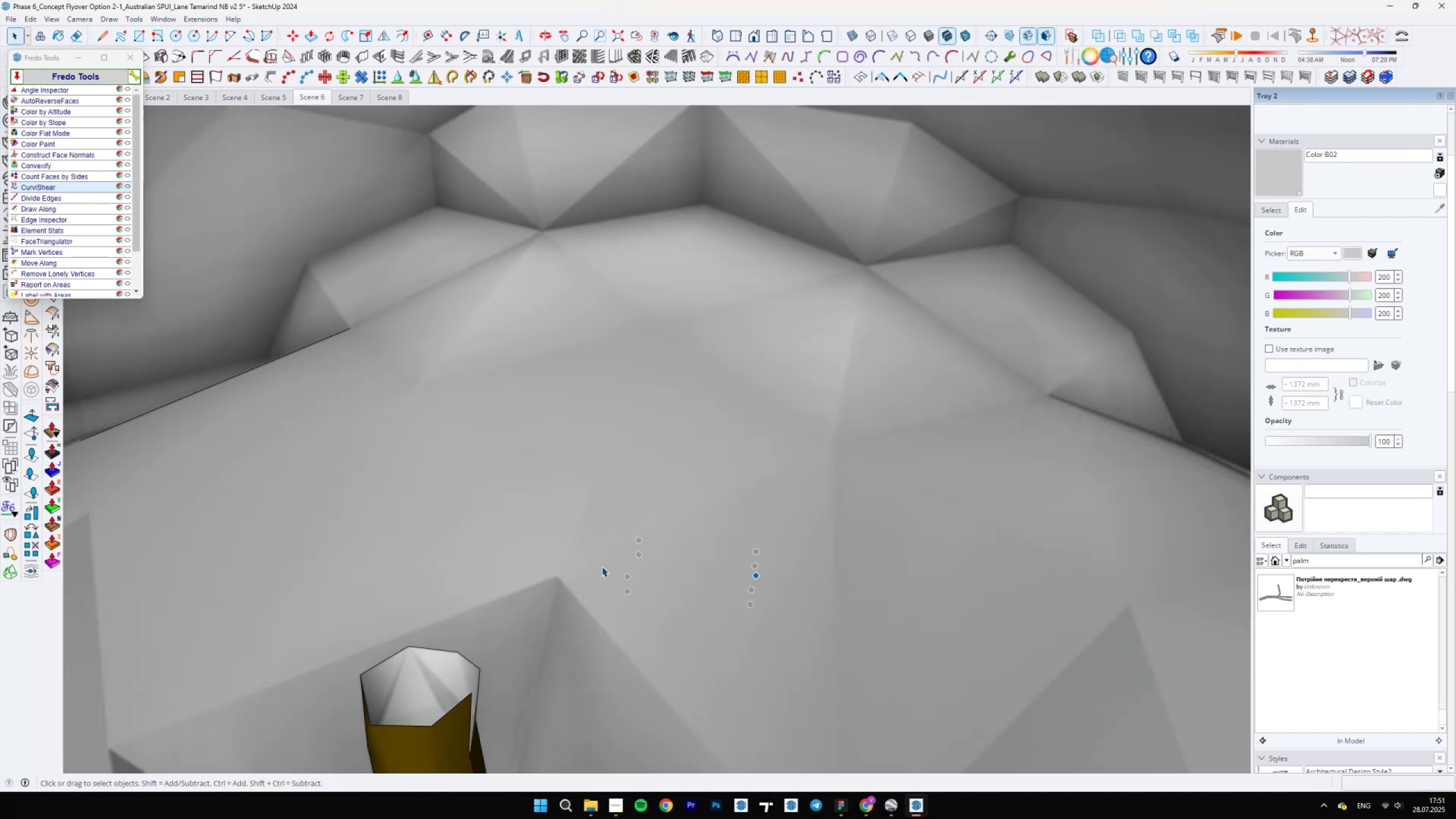 
hold_key(key=ShiftLeft, duration=0.58)
 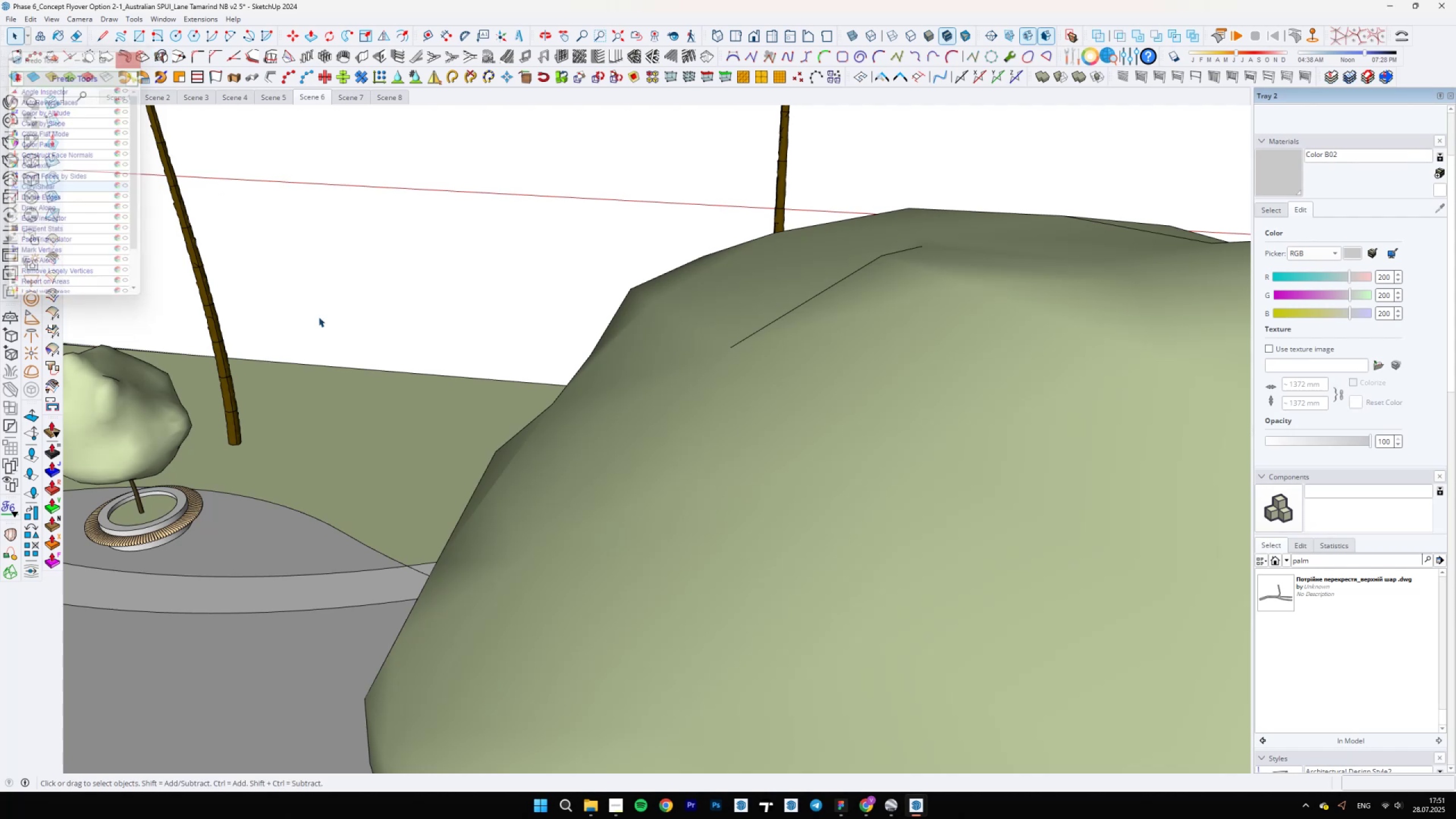 
scroll: coordinate [812, 419], scroll_direction: down, amount: 5.0
 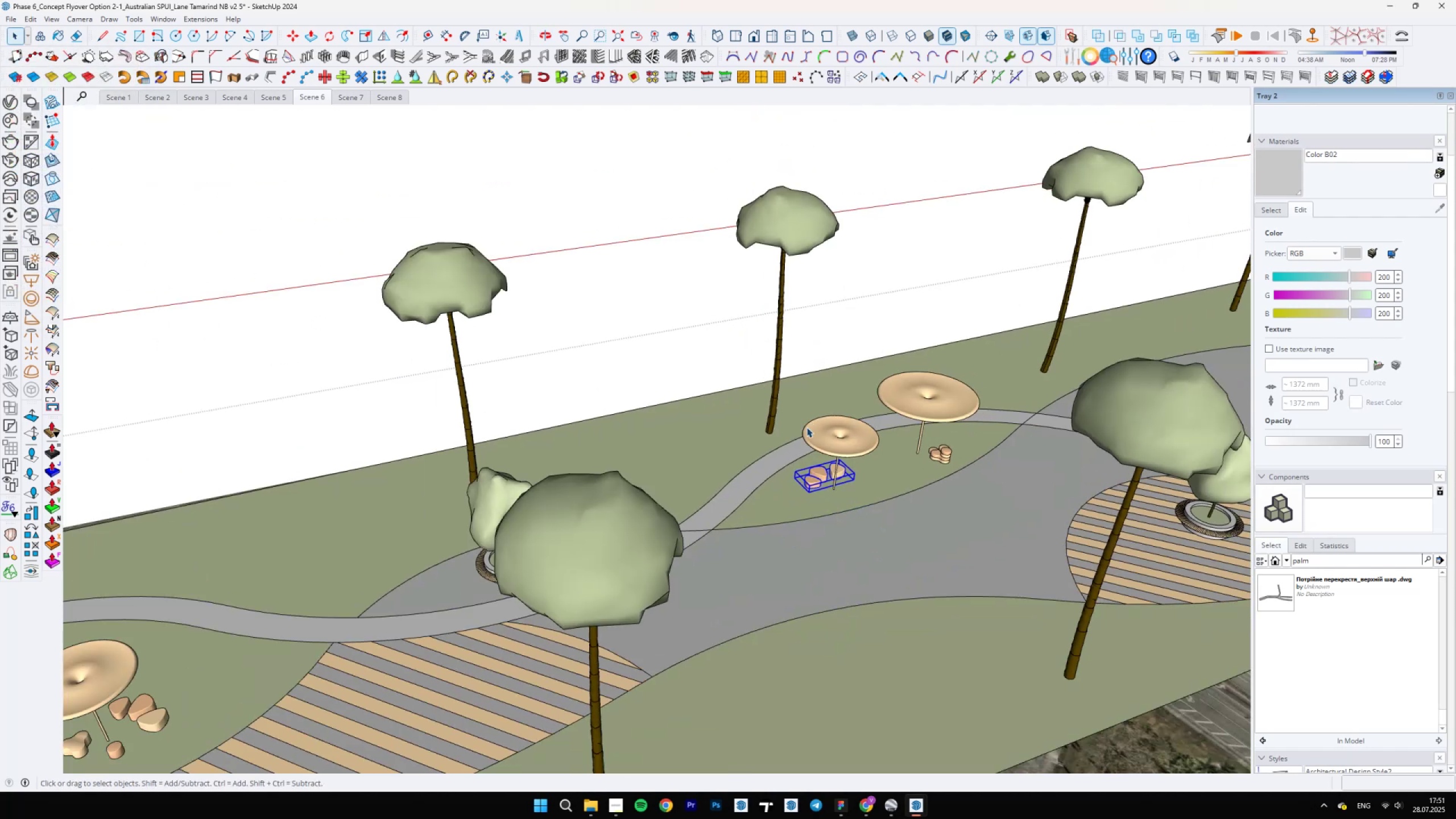 
hold_key(key=ShiftLeft, duration=0.58)
 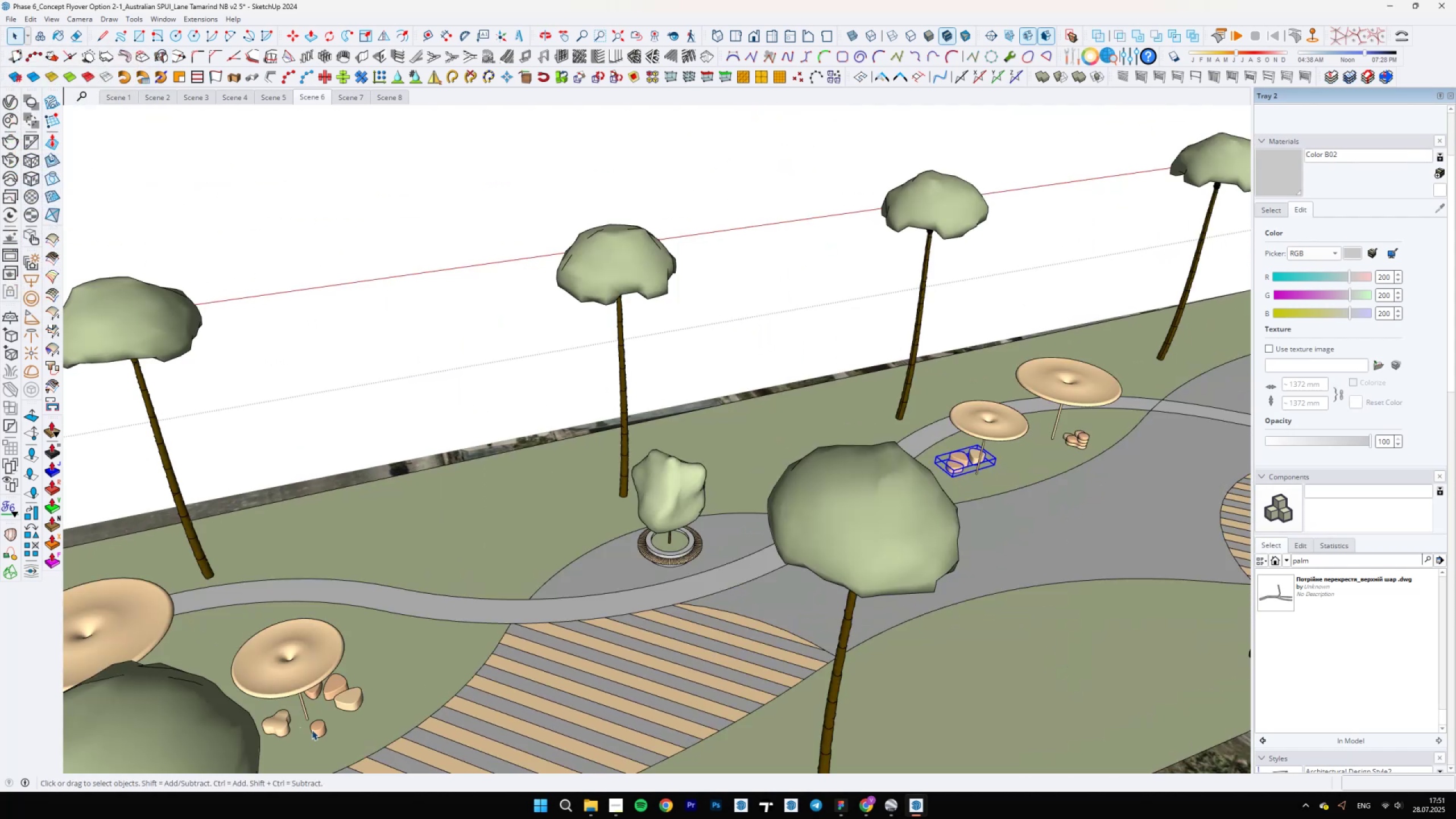 
scroll: coordinate [320, 732], scroll_direction: up, amount: 12.0
 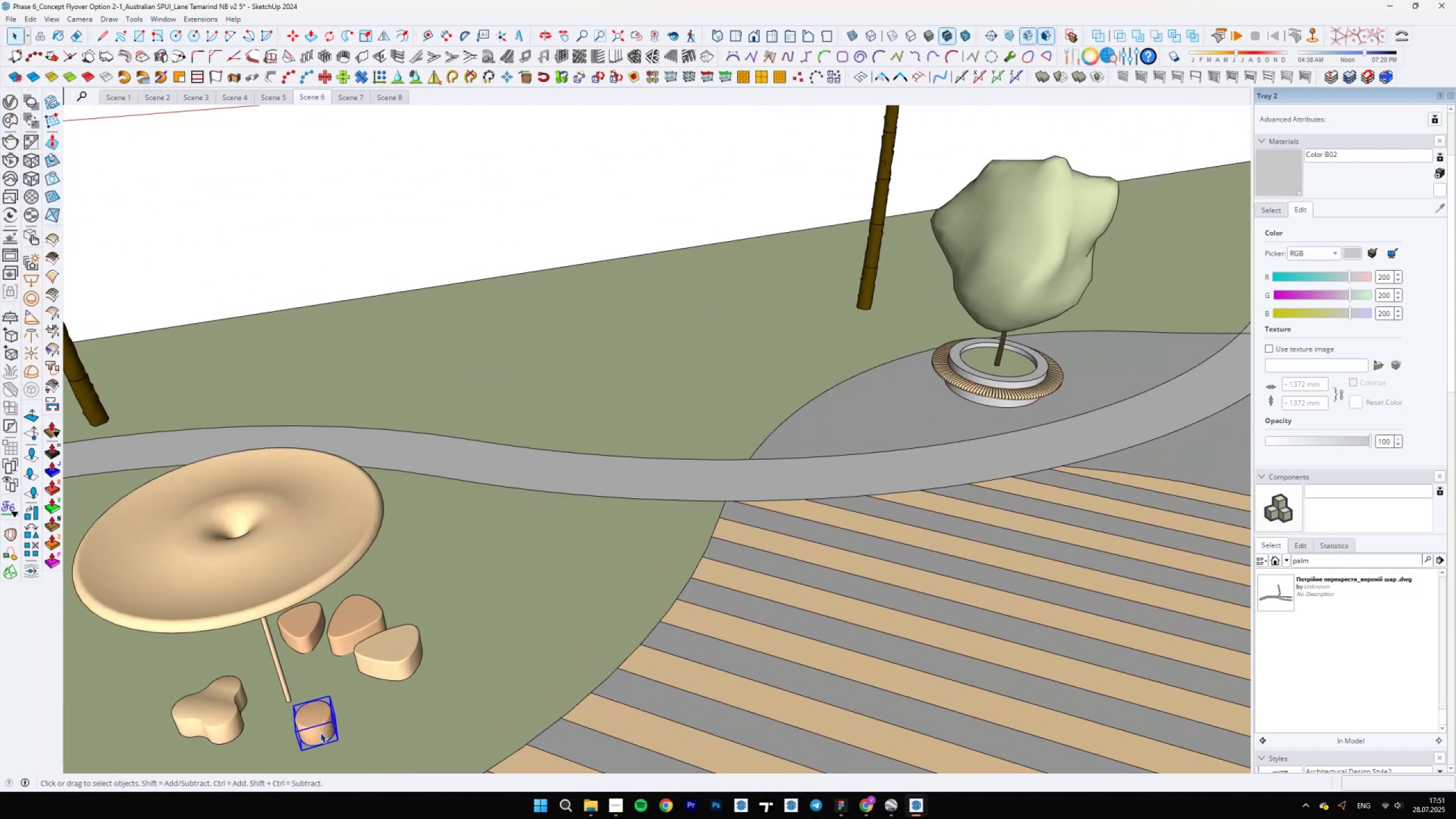 
key(M)
 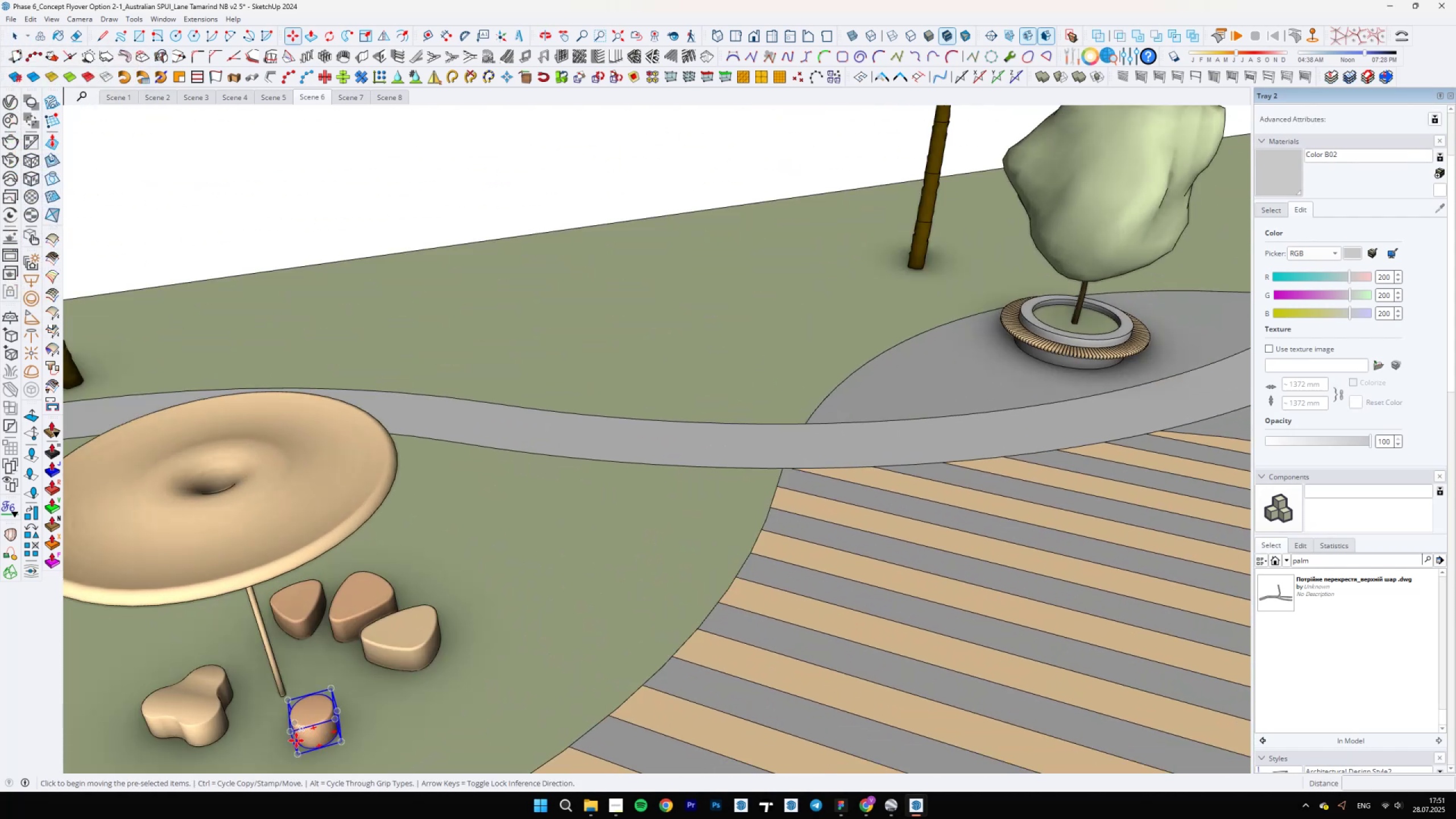 
key(Control+ControlLeft)
 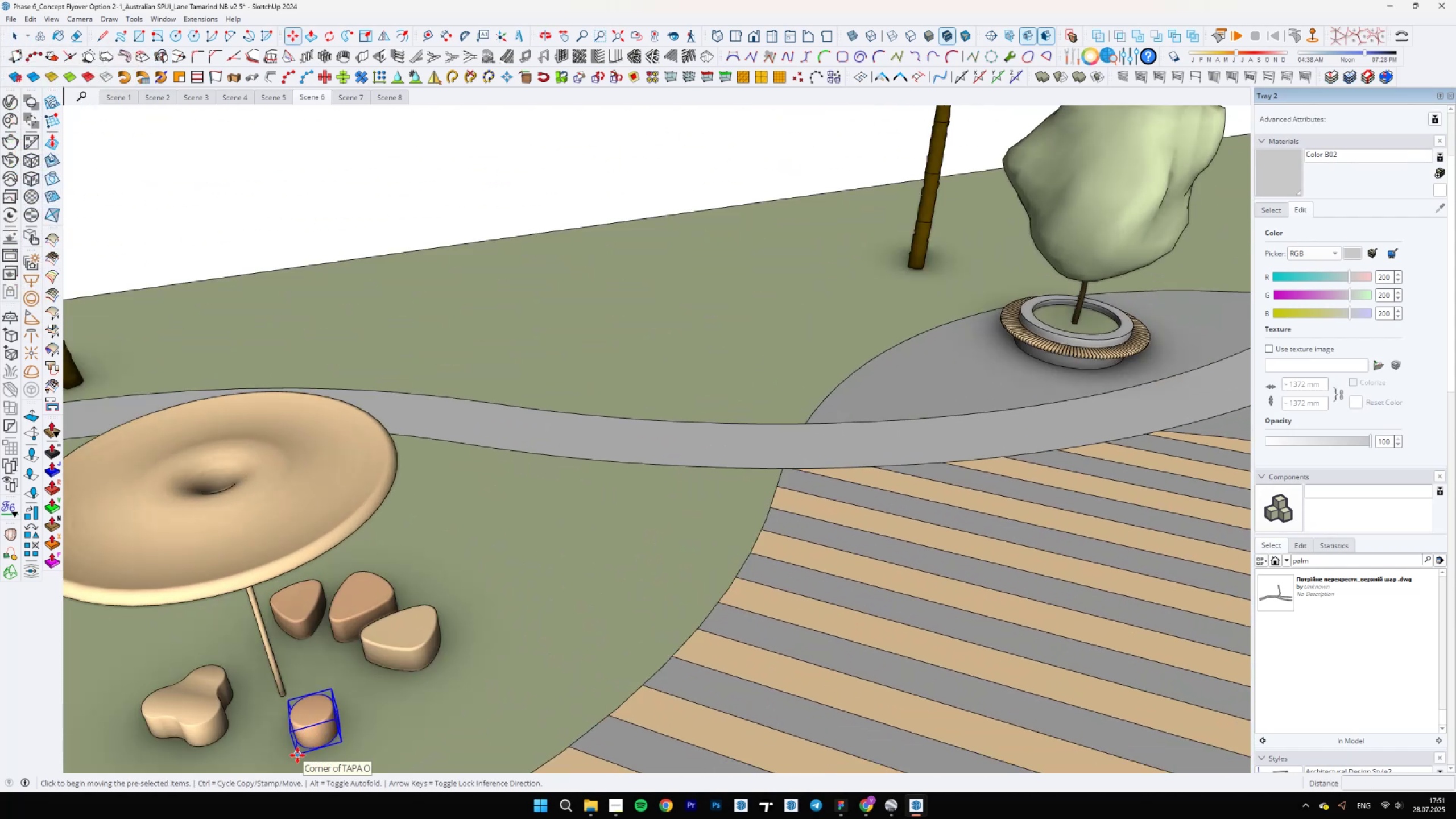 
left_click([297, 755])
 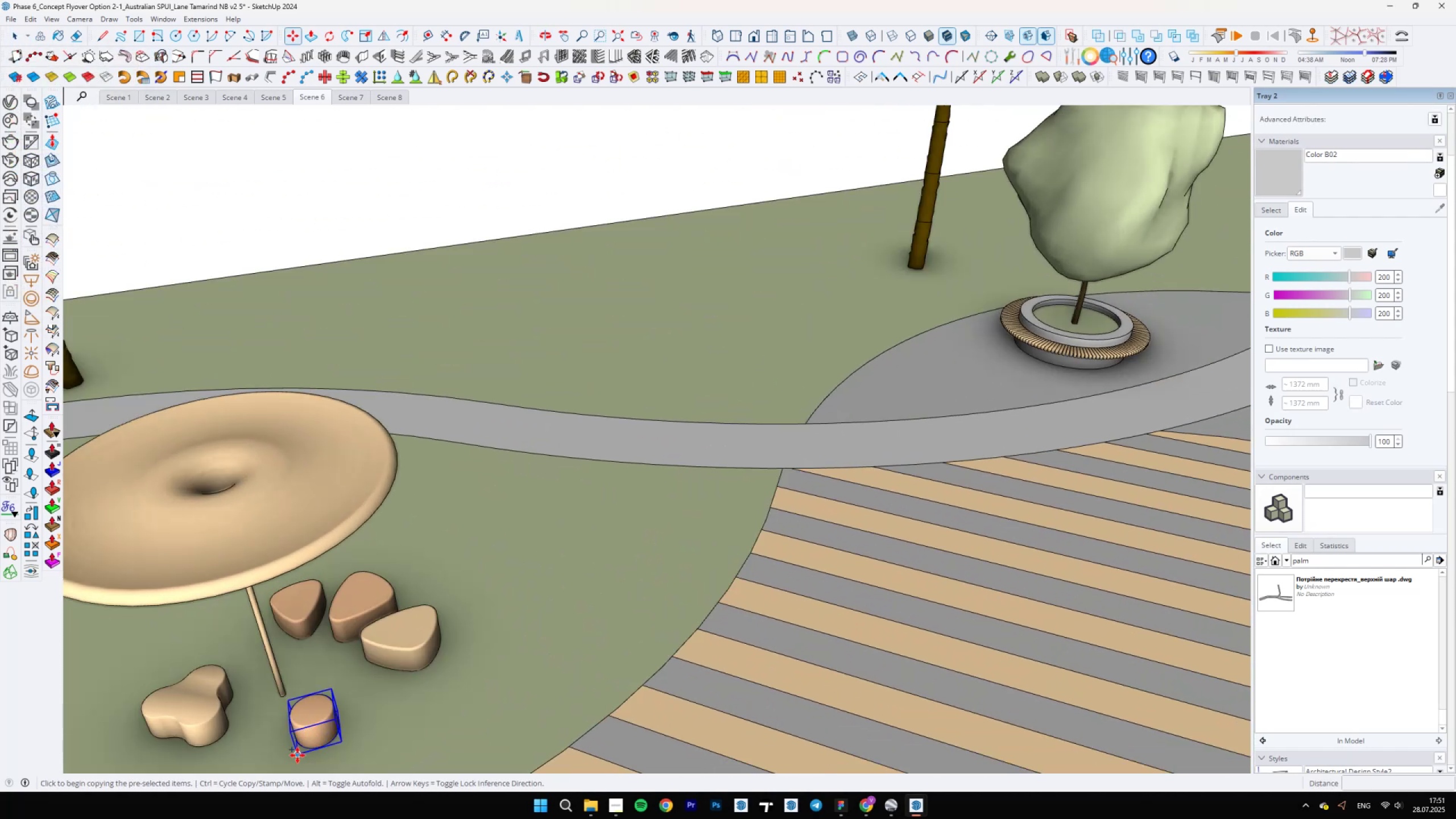 
scroll: coordinate [710, 586], scroll_direction: down, amount: 9.0
 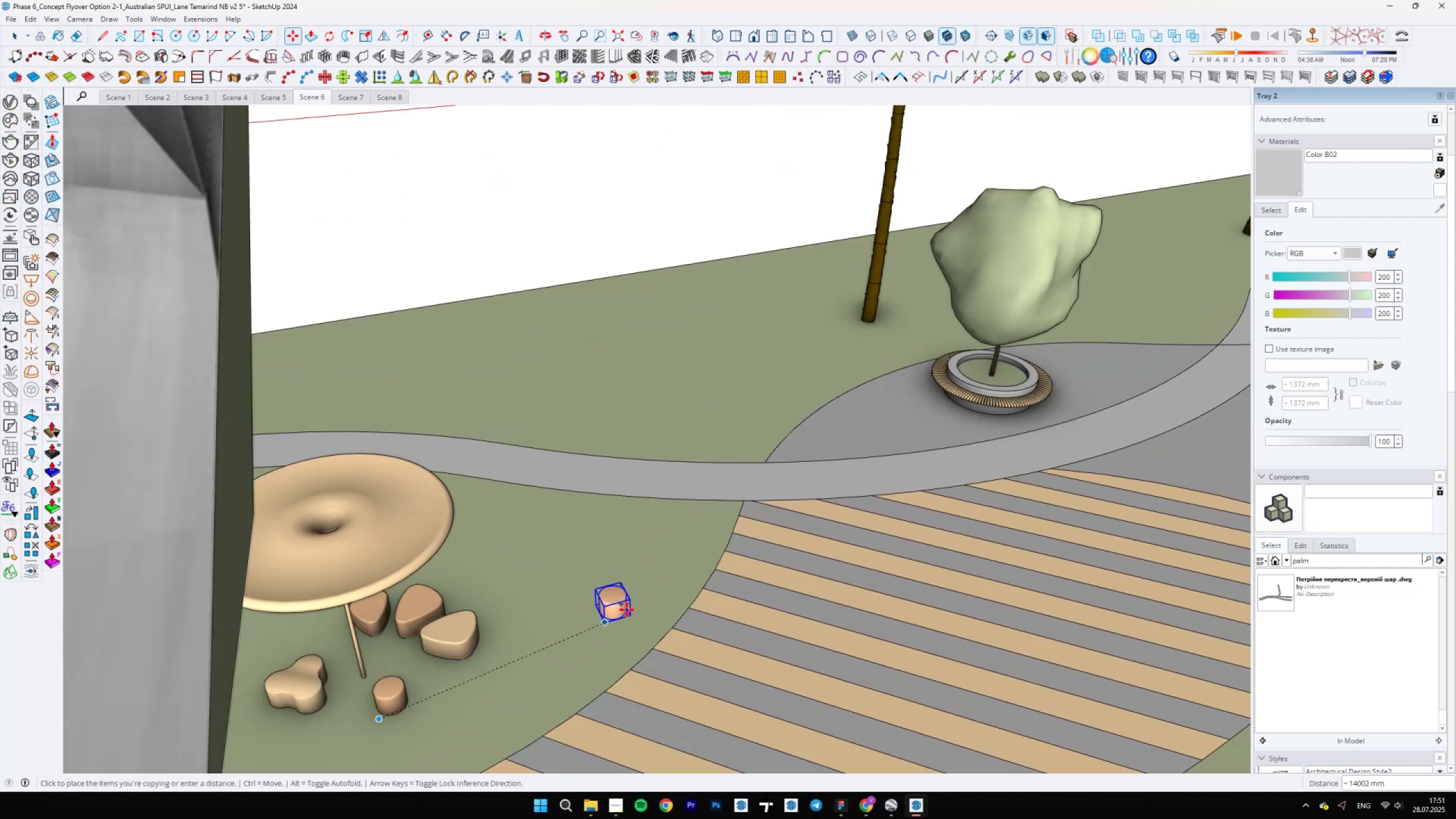 
hold_key(key=ShiftLeft, duration=0.66)
 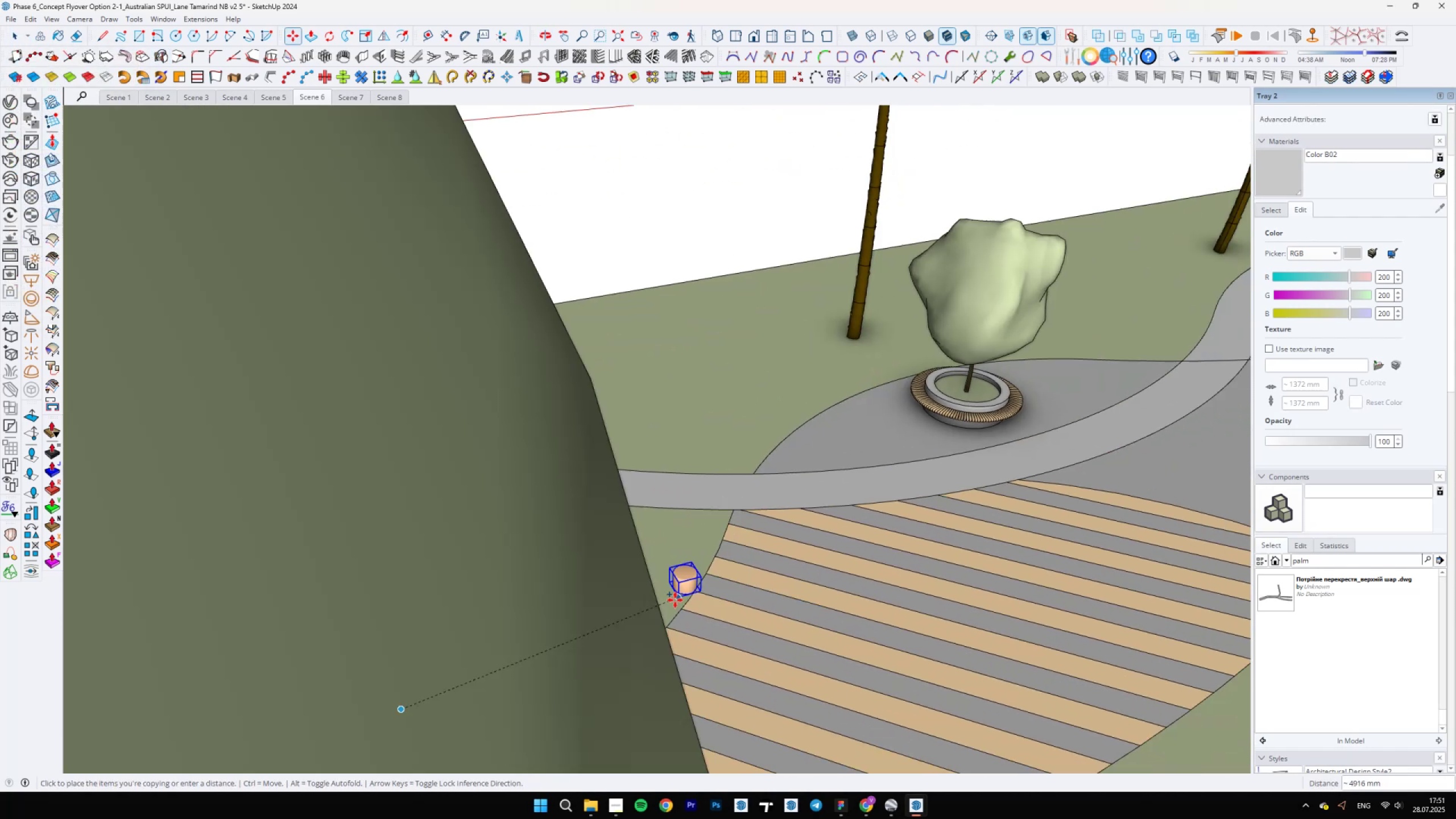 
scroll: coordinate [466, 630], scroll_direction: down, amount: 5.0
 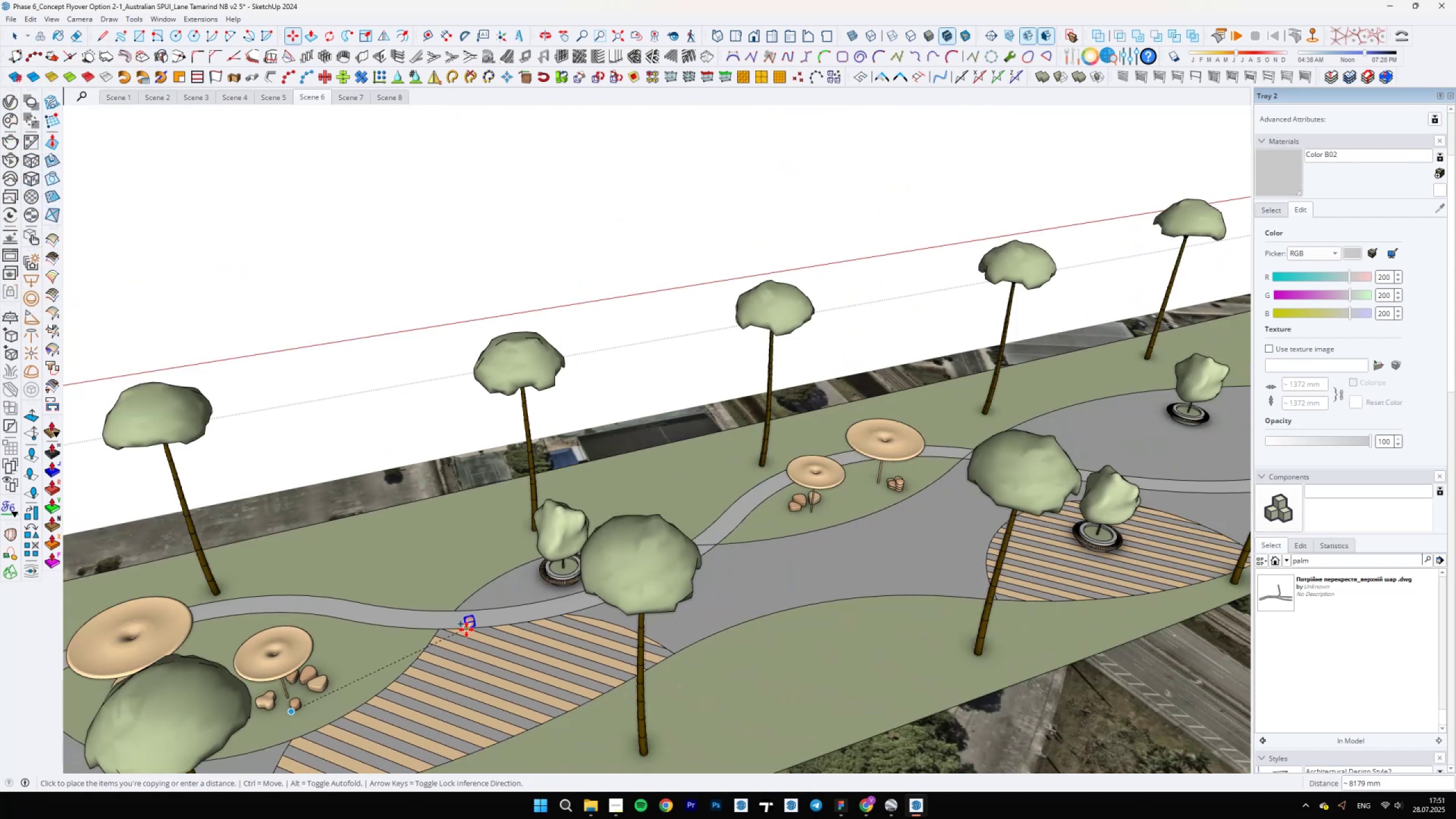 
hold_key(key=ShiftLeft, duration=1.08)
 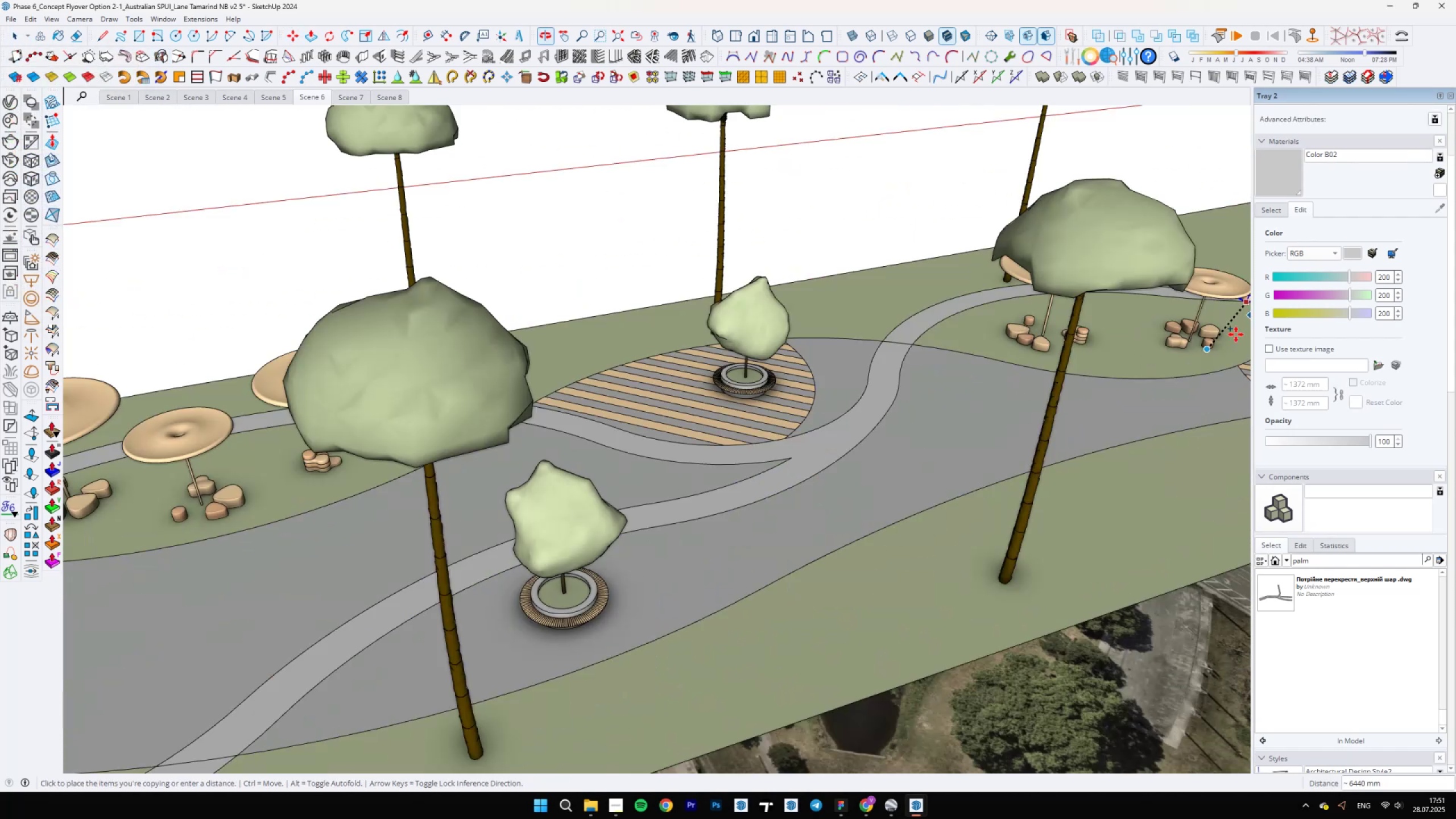 
scroll: coordinate [1140, 434], scroll_direction: down, amount: 2.0
 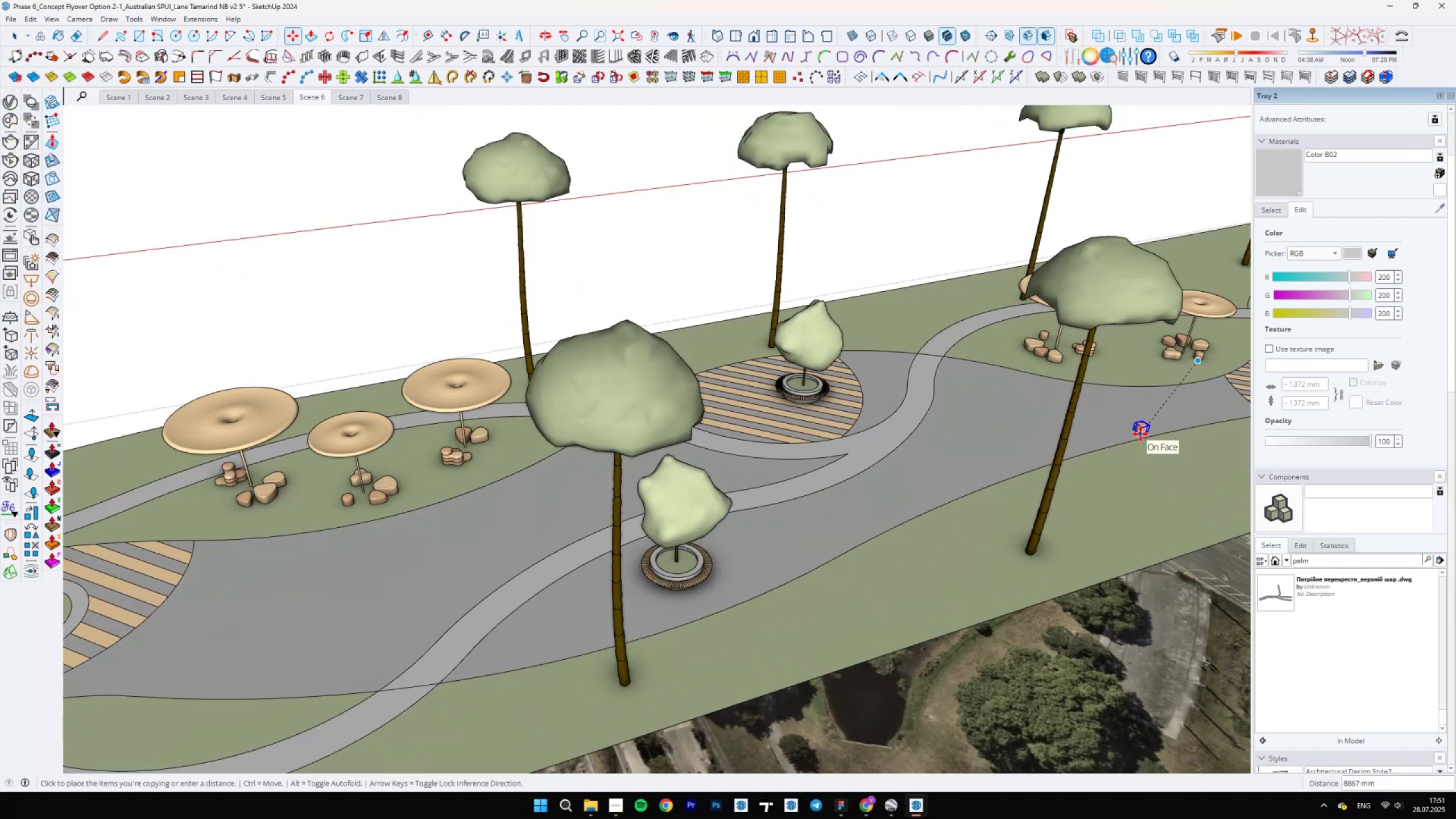 
hold_key(key=ShiftLeft, duration=1.4)
 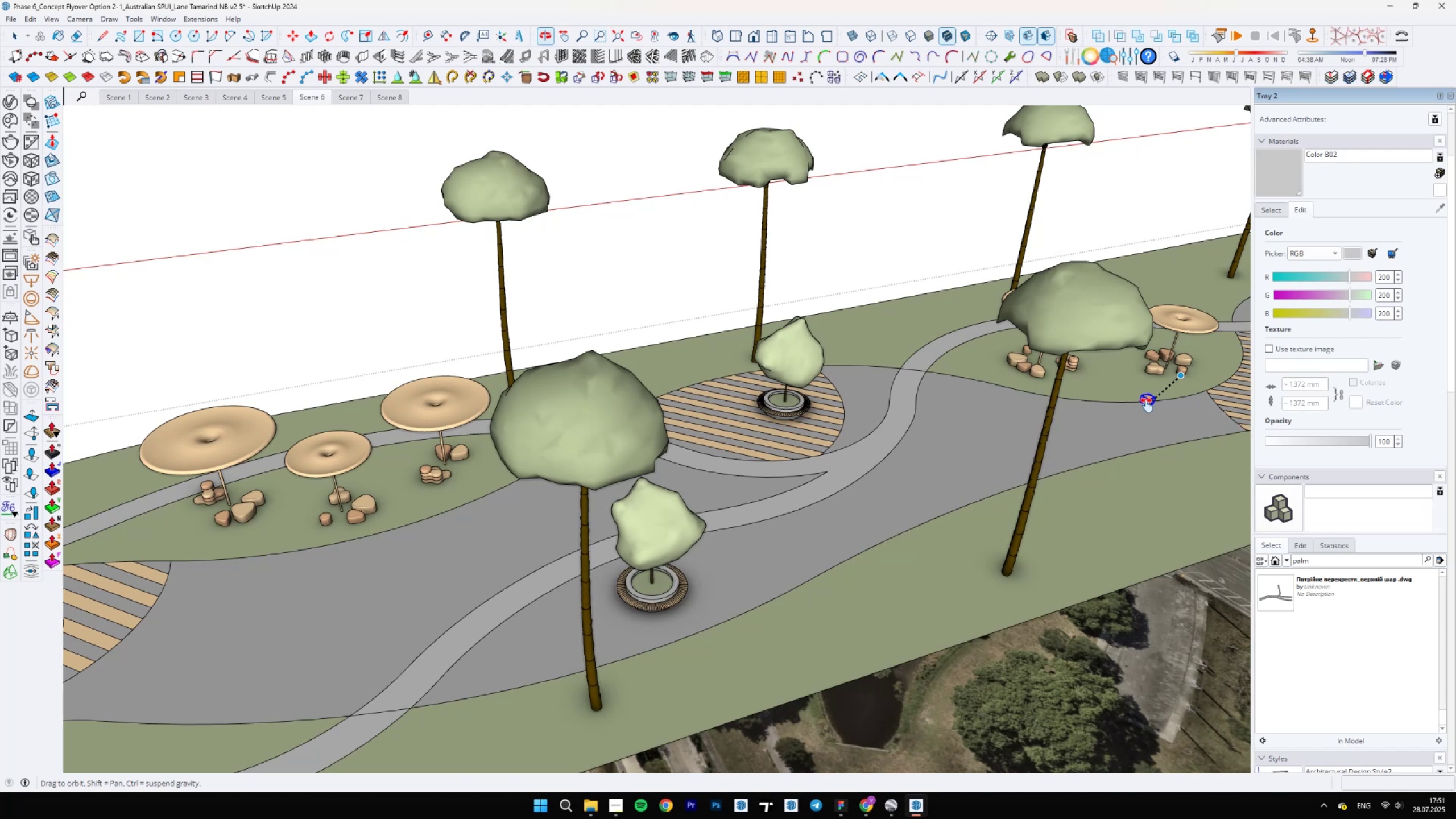 
scroll: coordinate [1141, 404], scroll_direction: down, amount: 5.0
 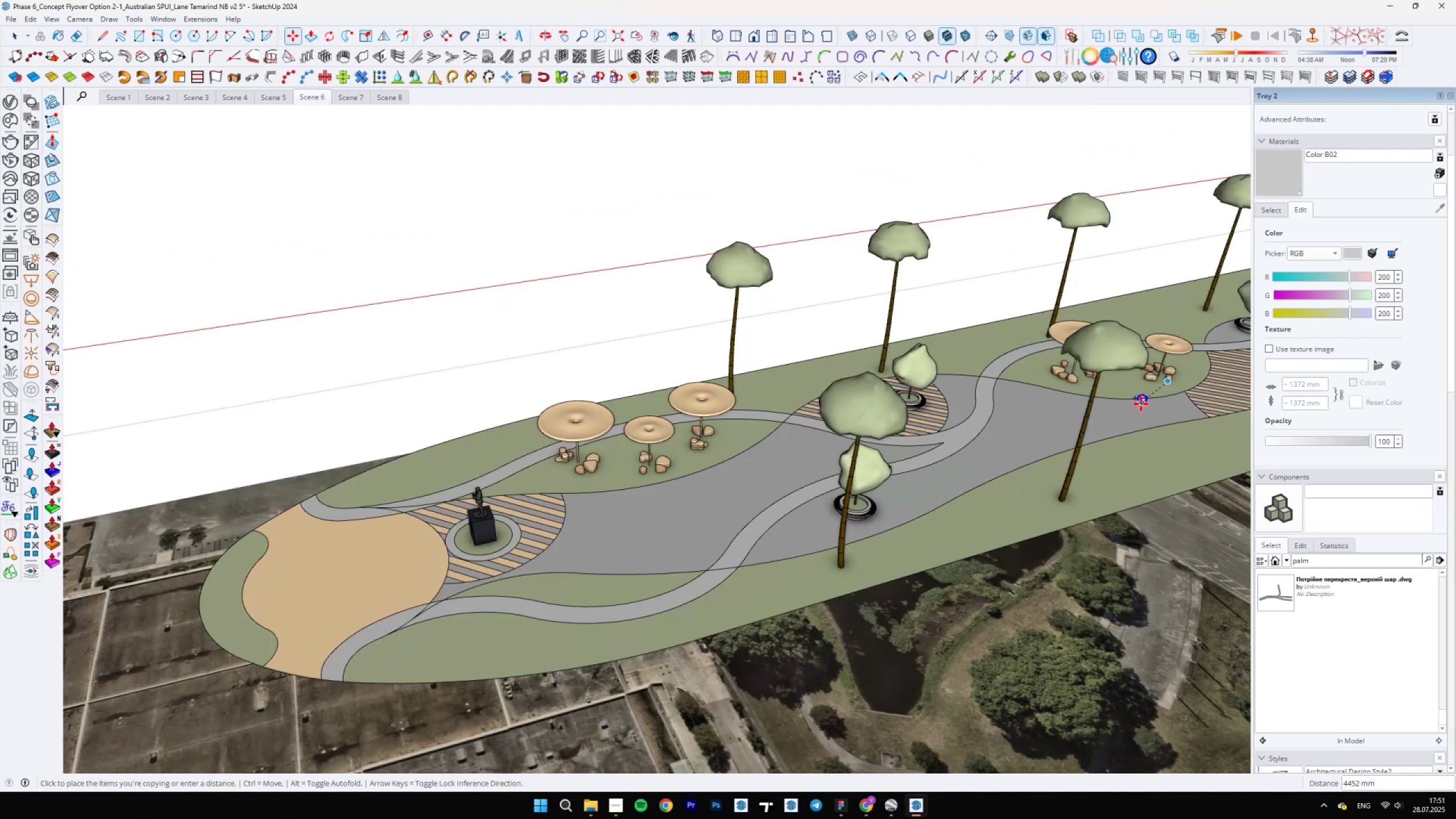 
hold_key(key=ShiftLeft, duration=0.57)
 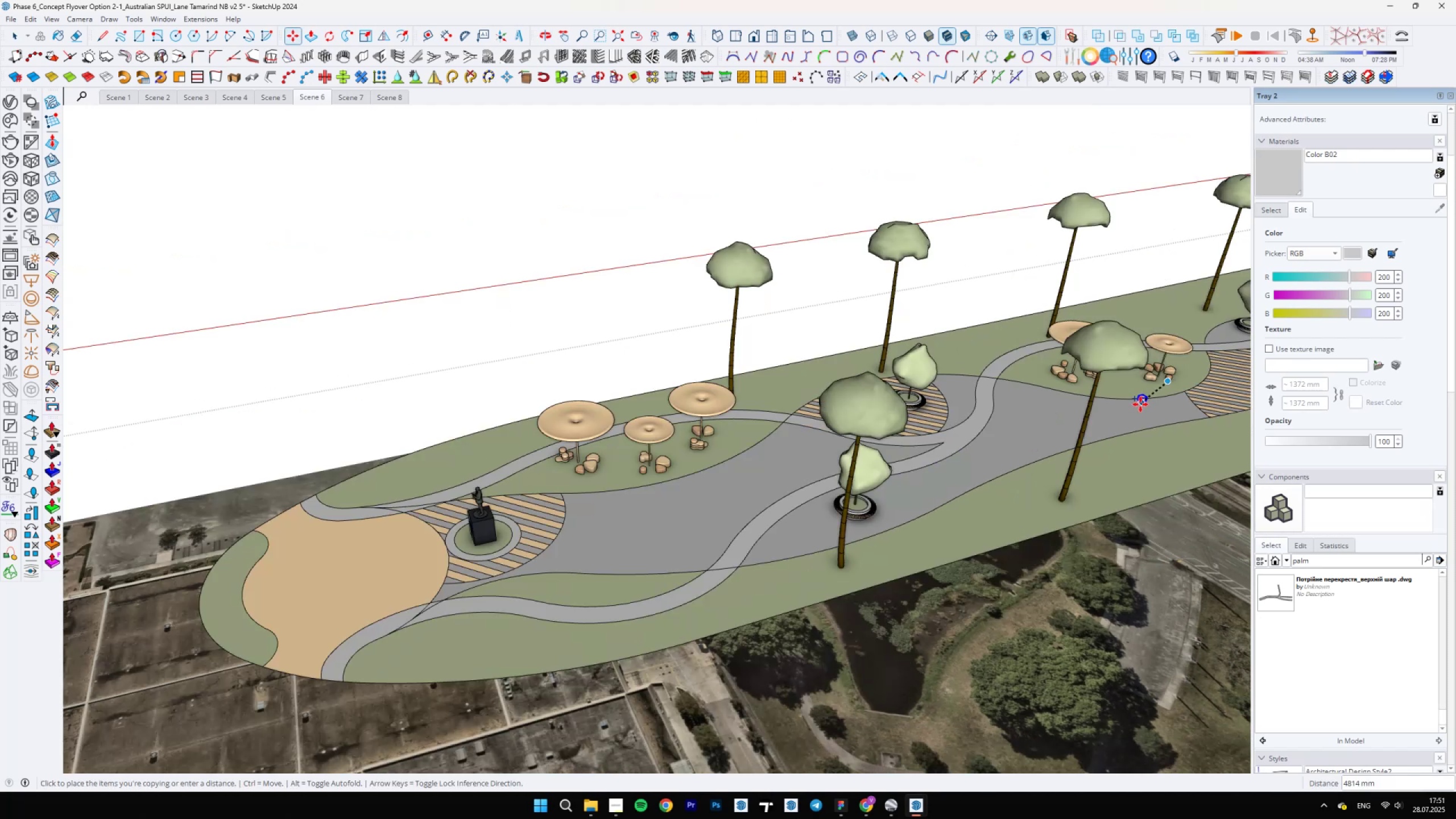 
scroll: coordinate [1115, 369], scroll_direction: up, amount: 15.0
 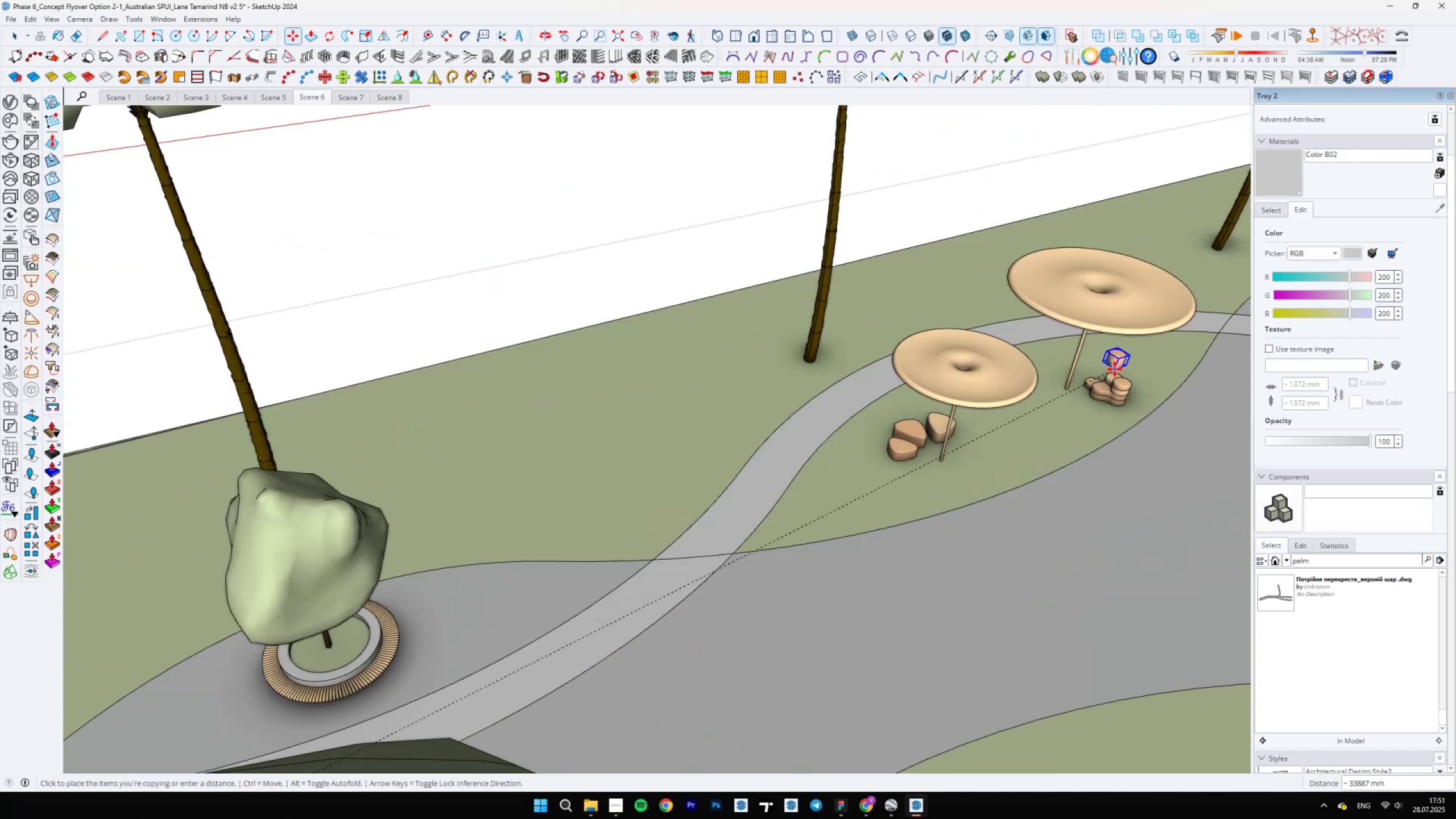 
hold_key(key=ShiftLeft, duration=0.45)
 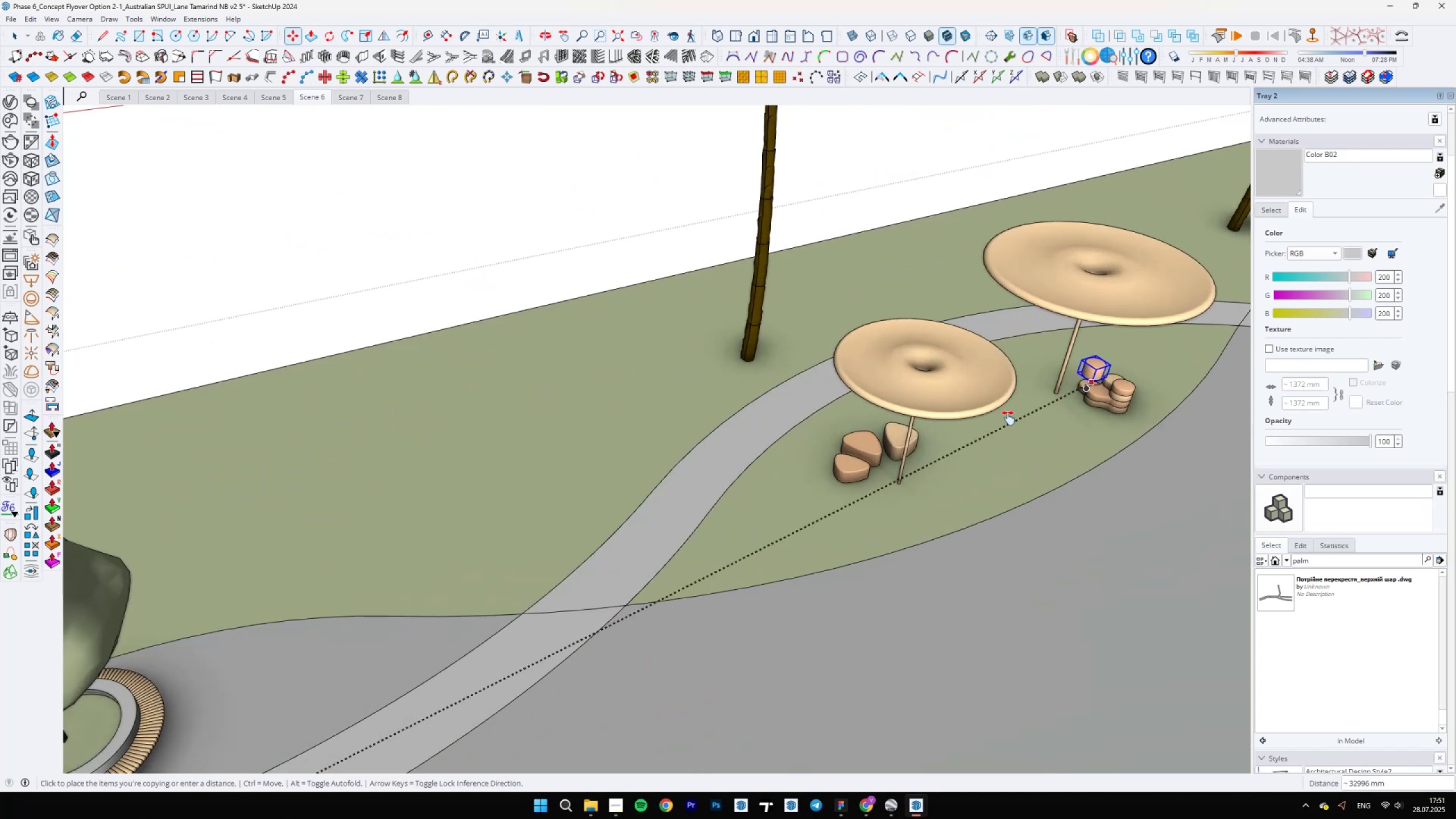 
scroll: coordinate [784, 536], scroll_direction: up, amount: 6.0
 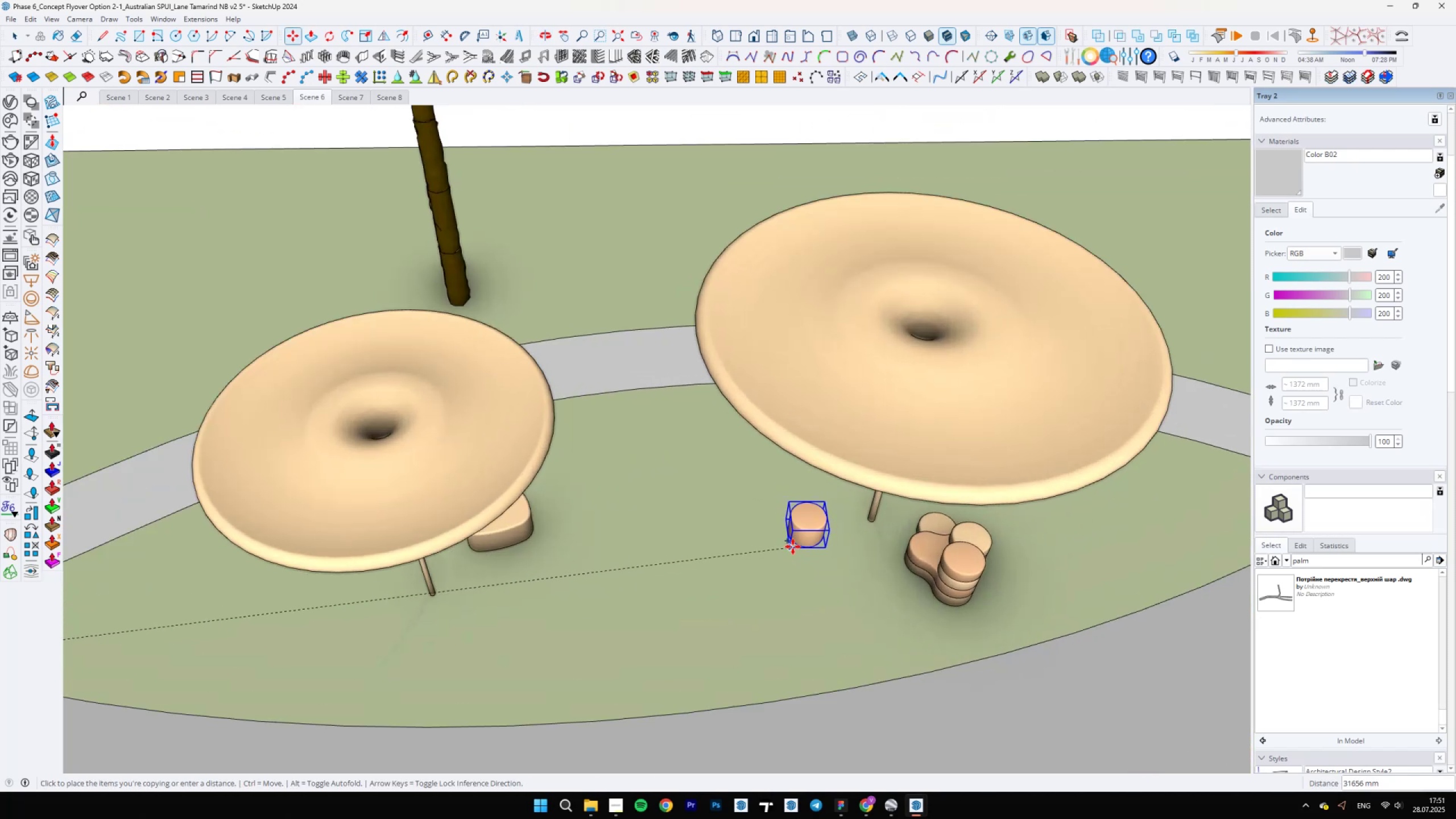 
left_click([795, 552])
 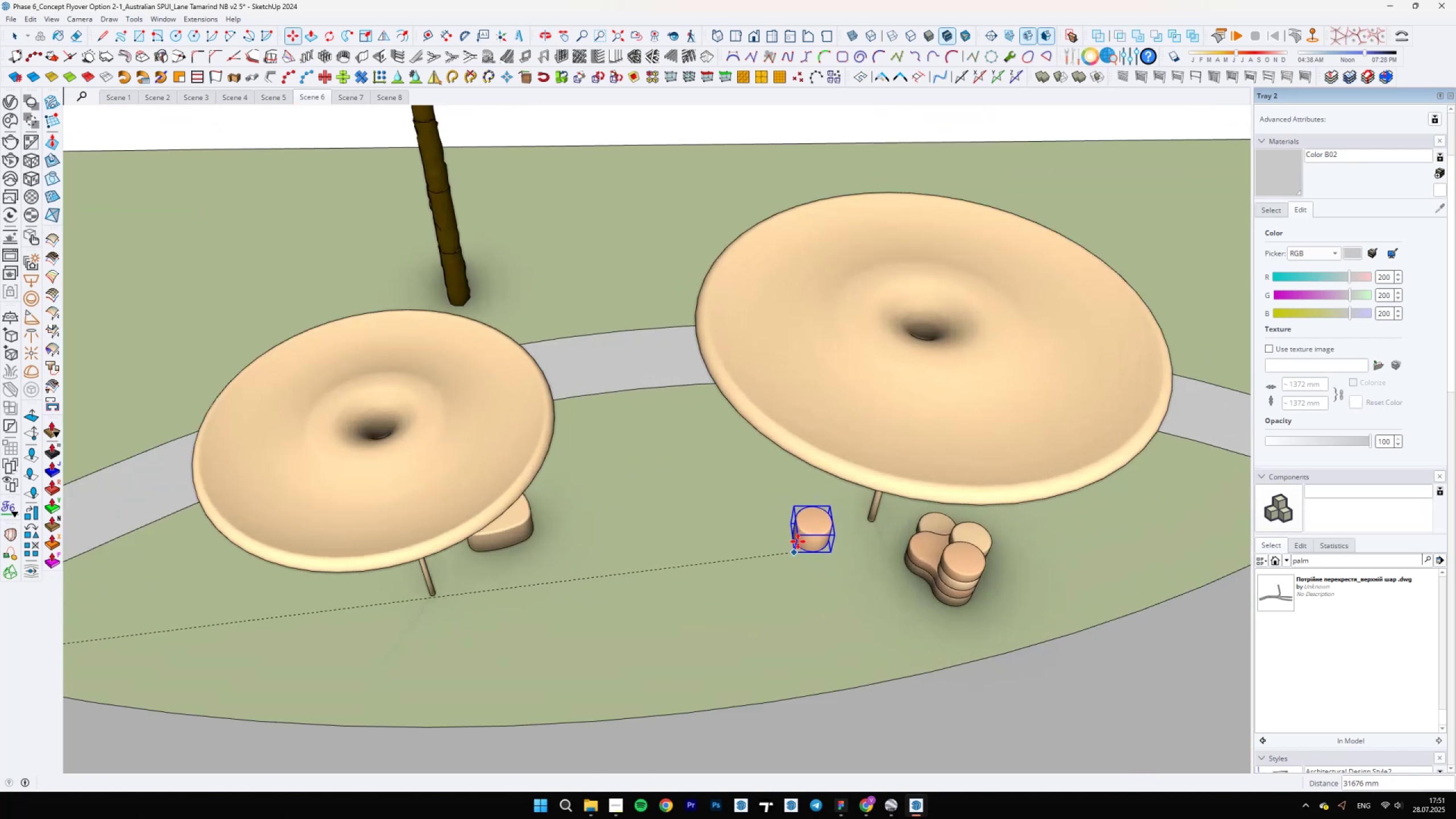 
scroll: coordinate [840, 545], scroll_direction: down, amount: 29.0
 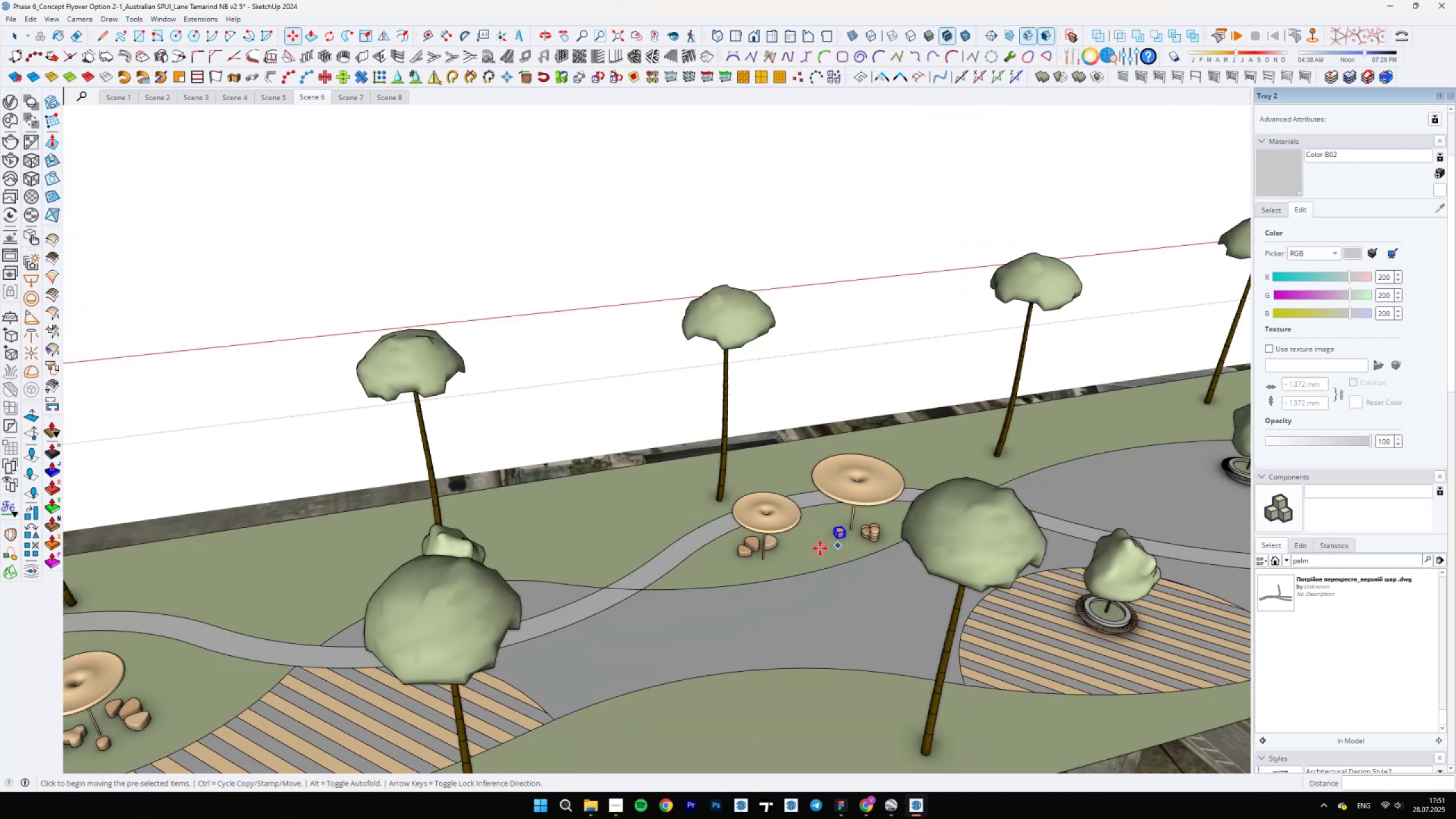 
hold_key(key=ShiftLeft, duration=0.53)
 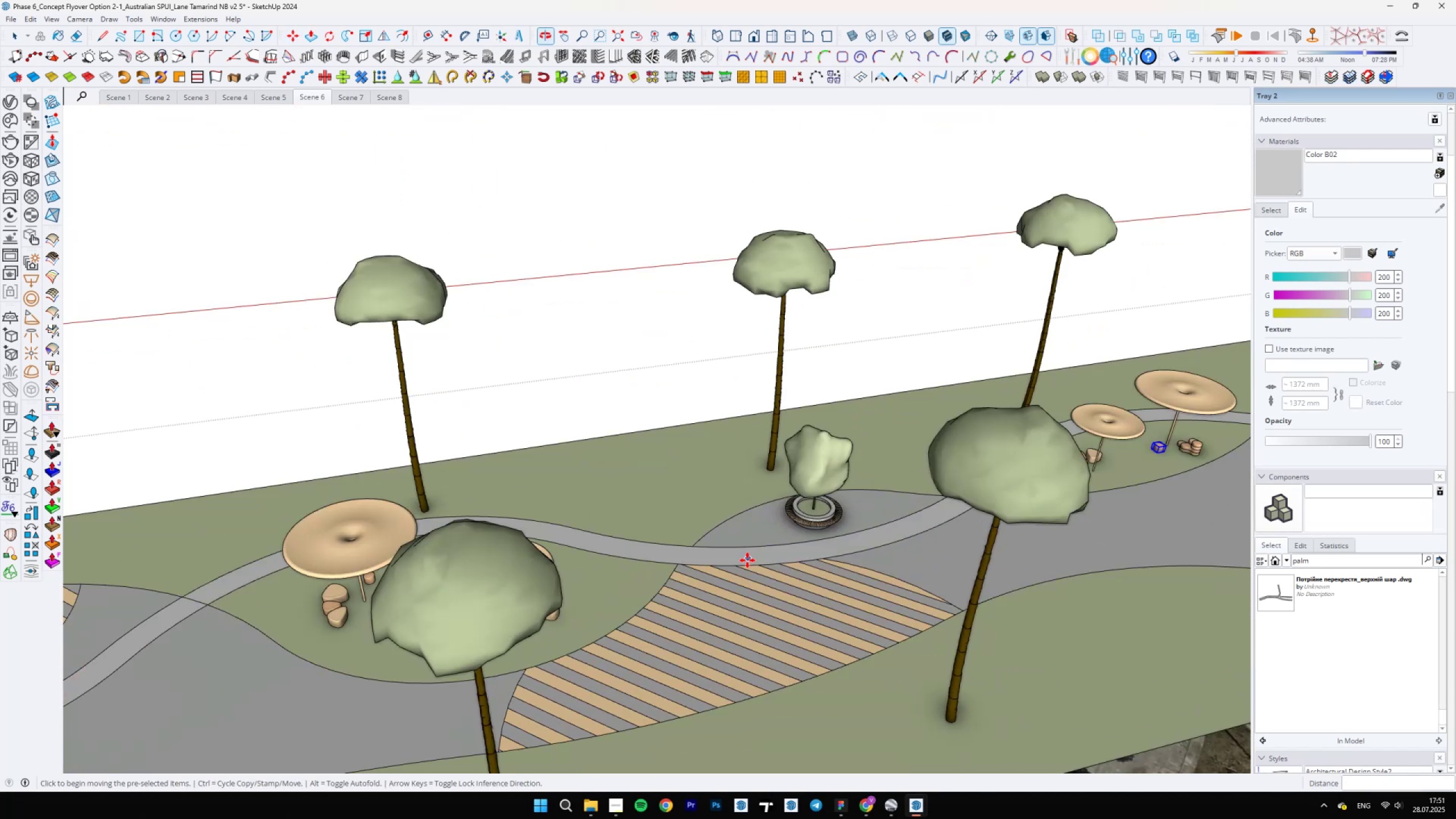 
key(Space)
 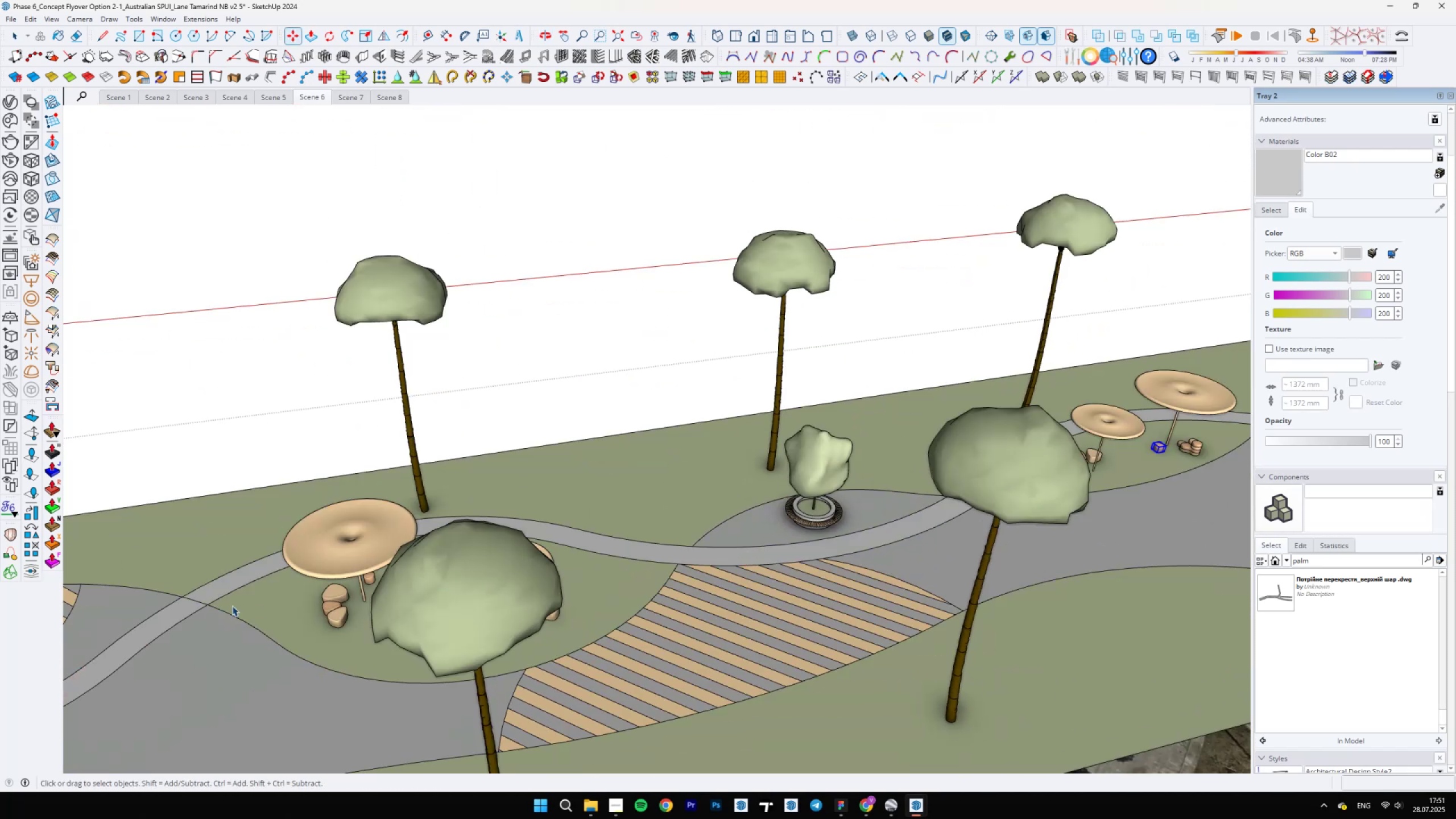 
hold_key(key=ShiftLeft, duration=1.5)
 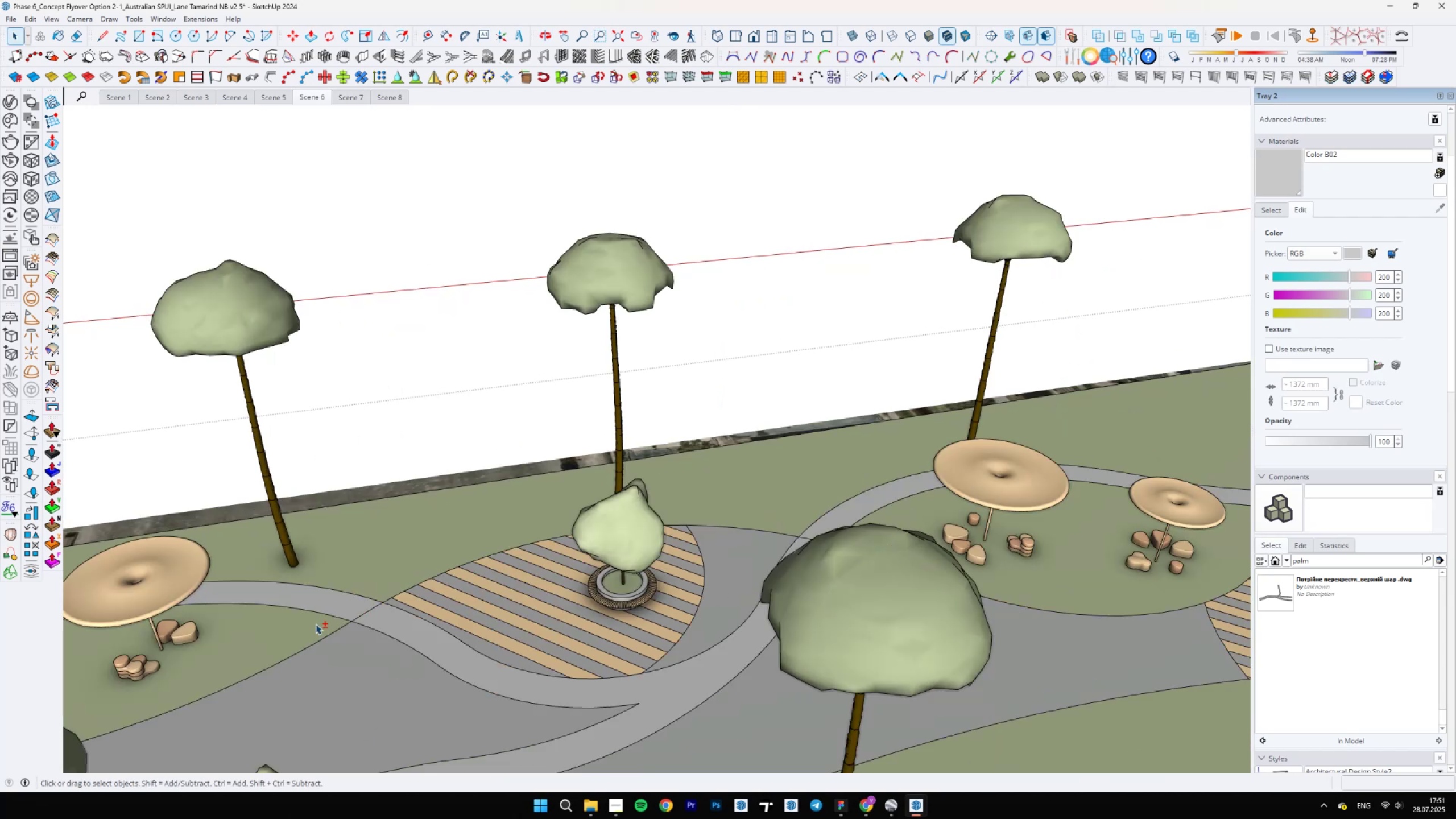 
key(Shift+ShiftLeft)
 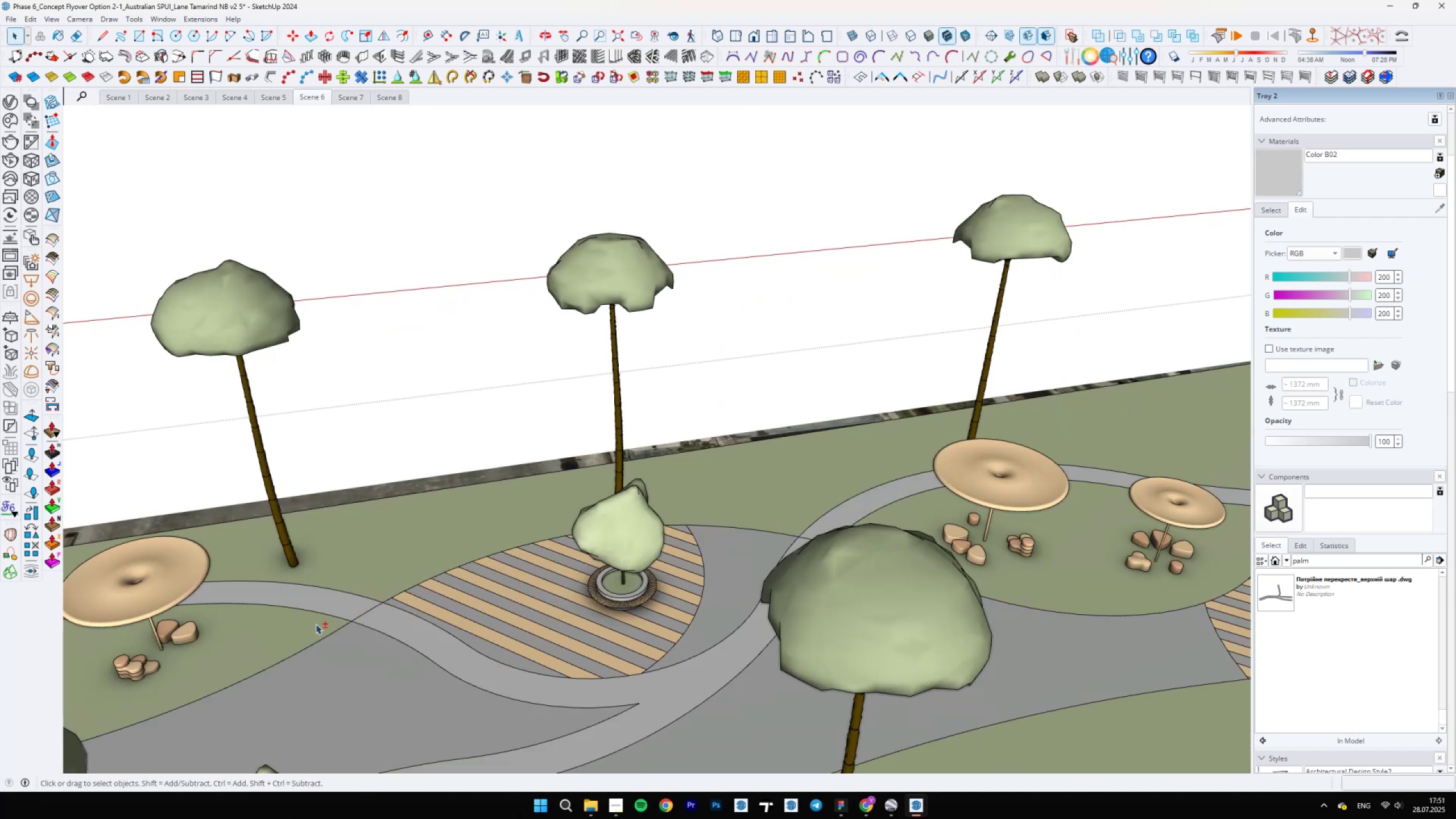 
key(Shift+ShiftLeft)
 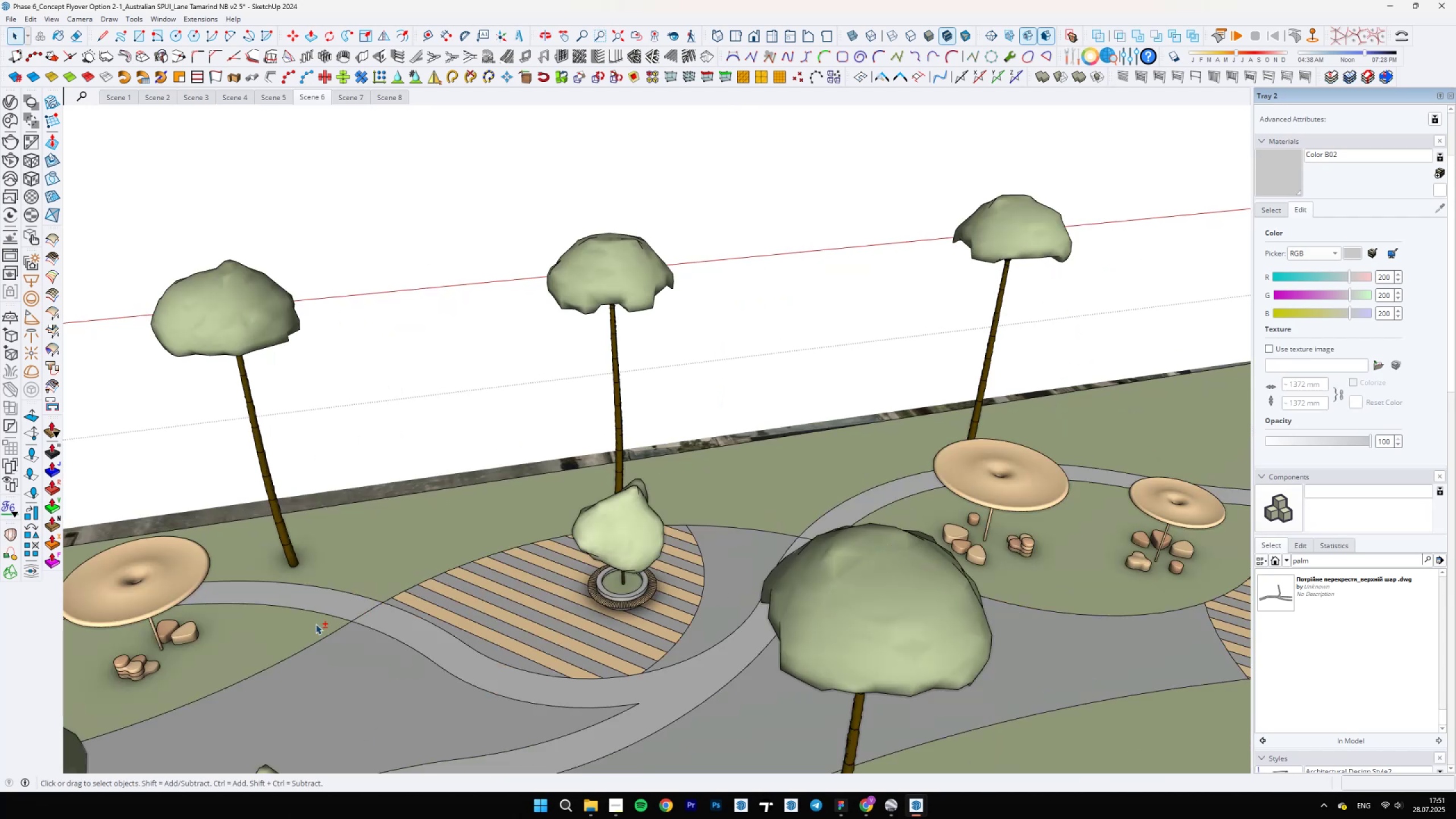 
key(Shift+ShiftLeft)
 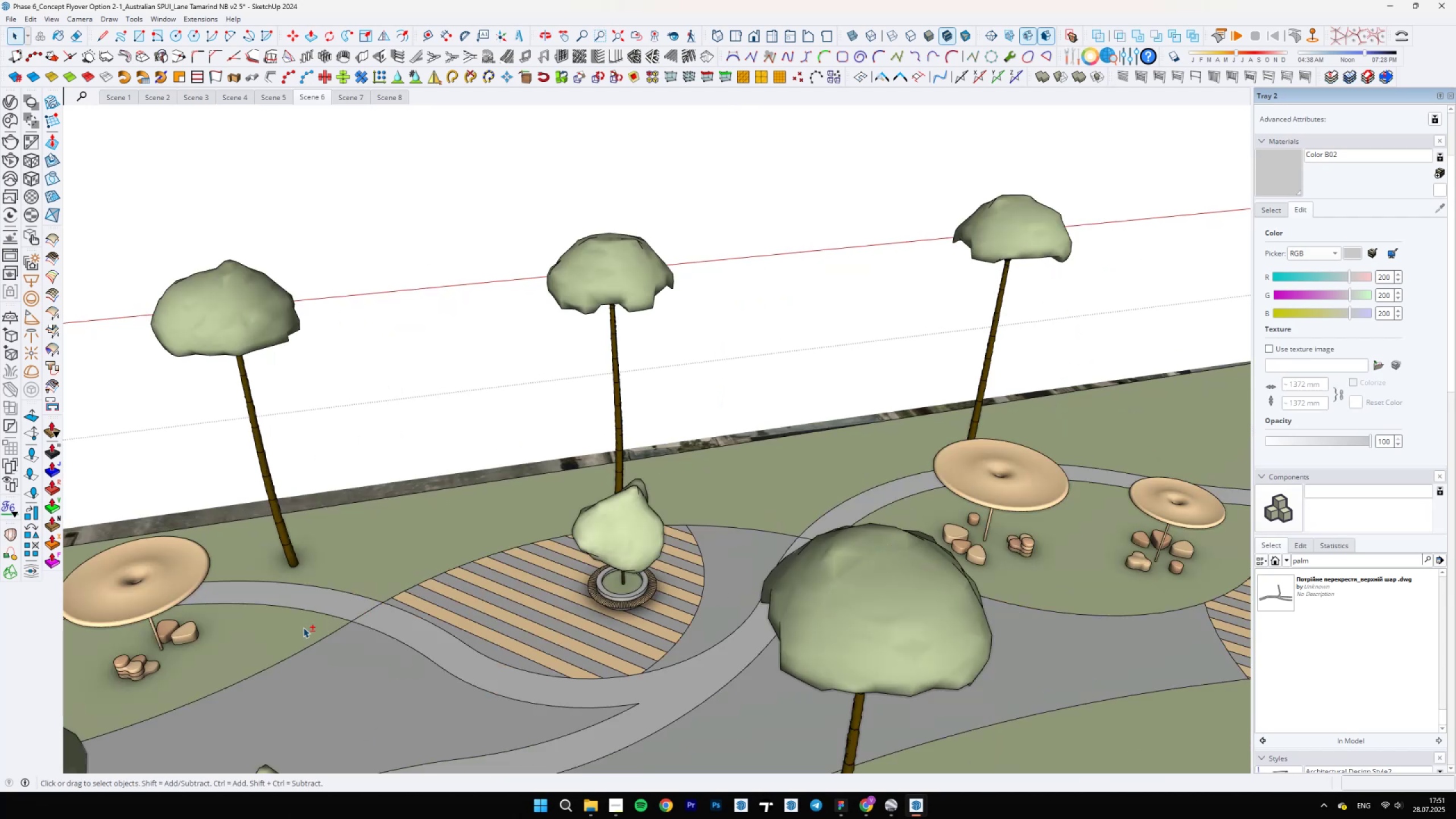 
key(Shift+ShiftLeft)
 